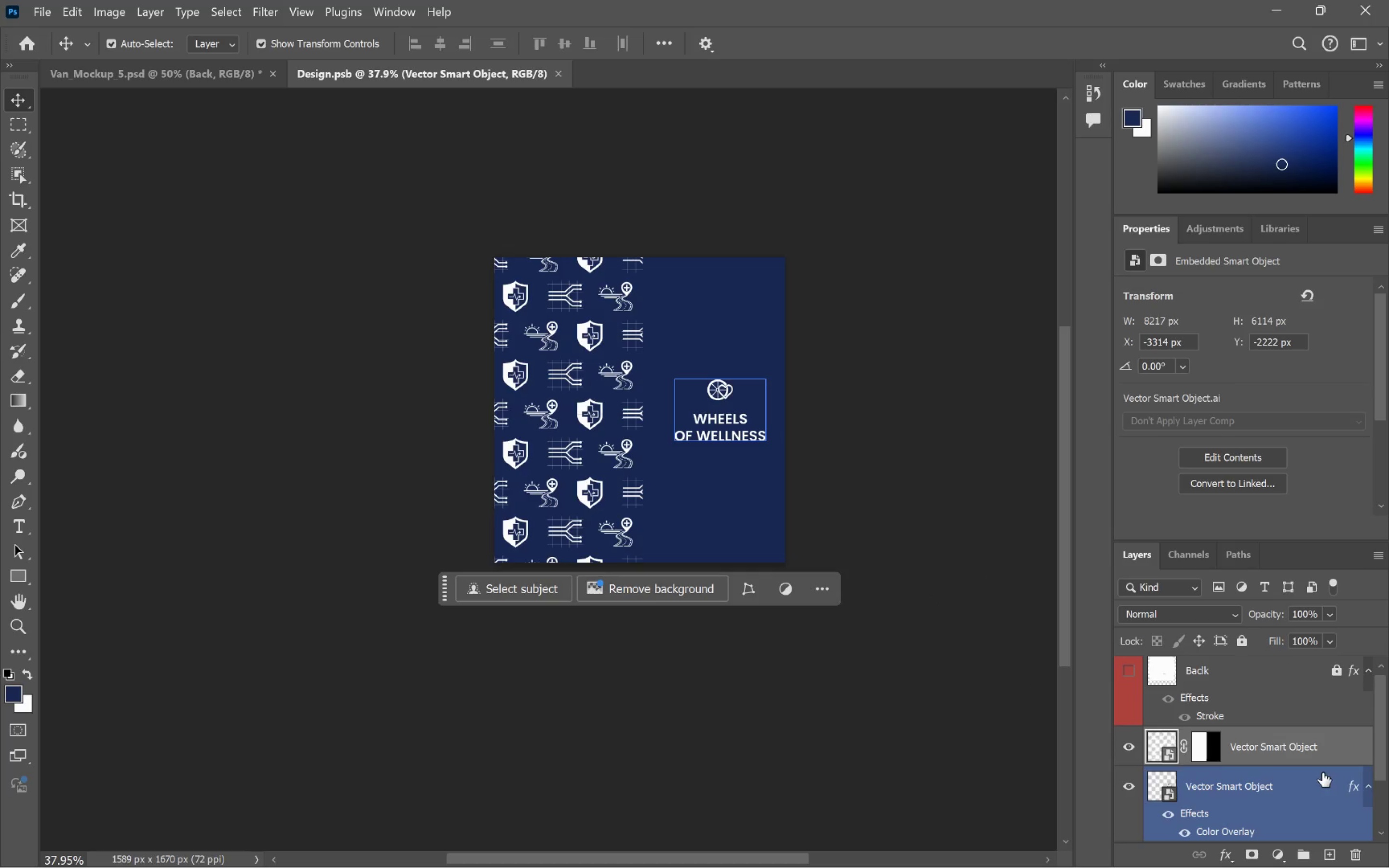 
left_click([1307, 797])
 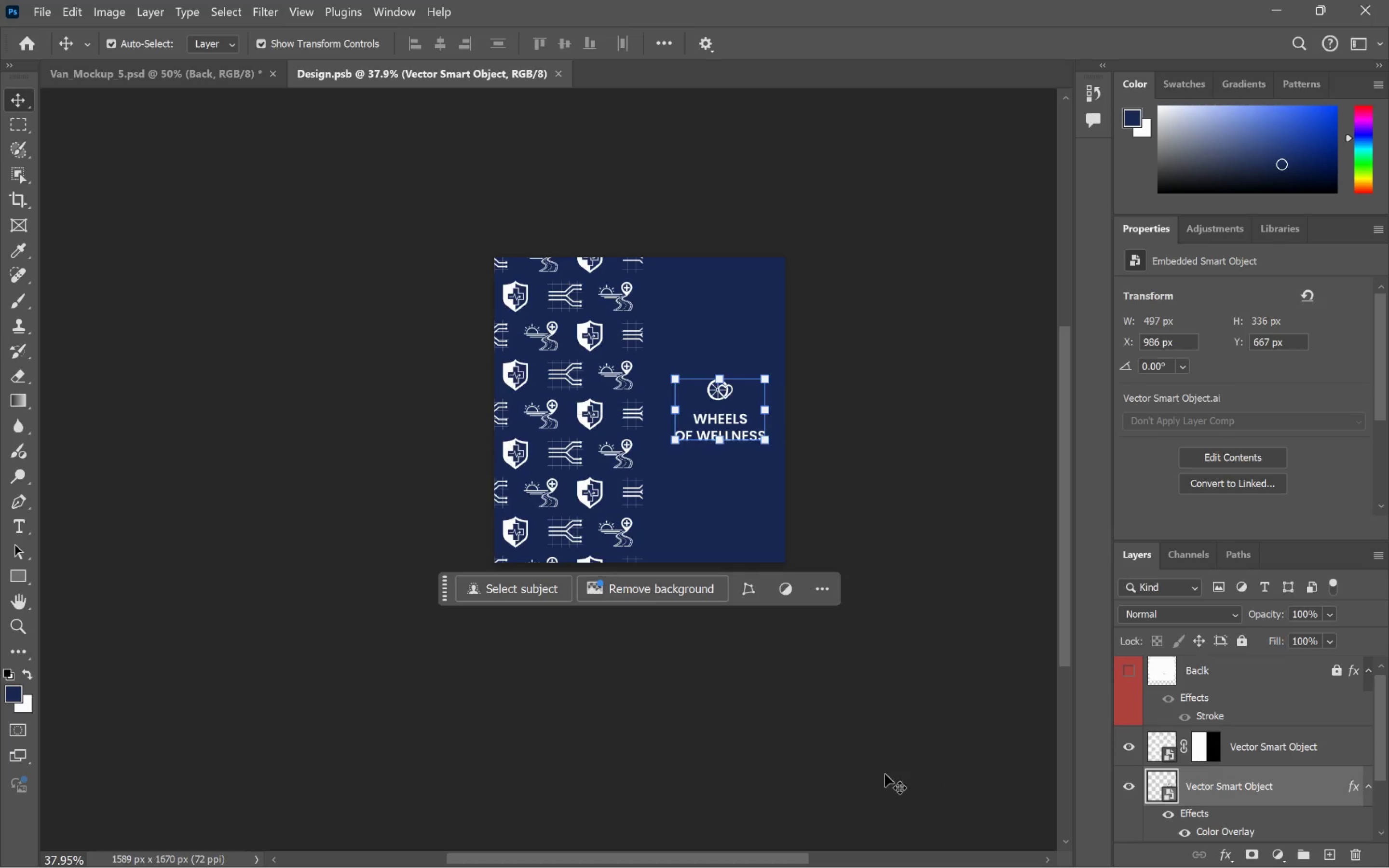 
left_click_drag(start_coordinate=[892, 765], to_coordinate=[866, 764])
 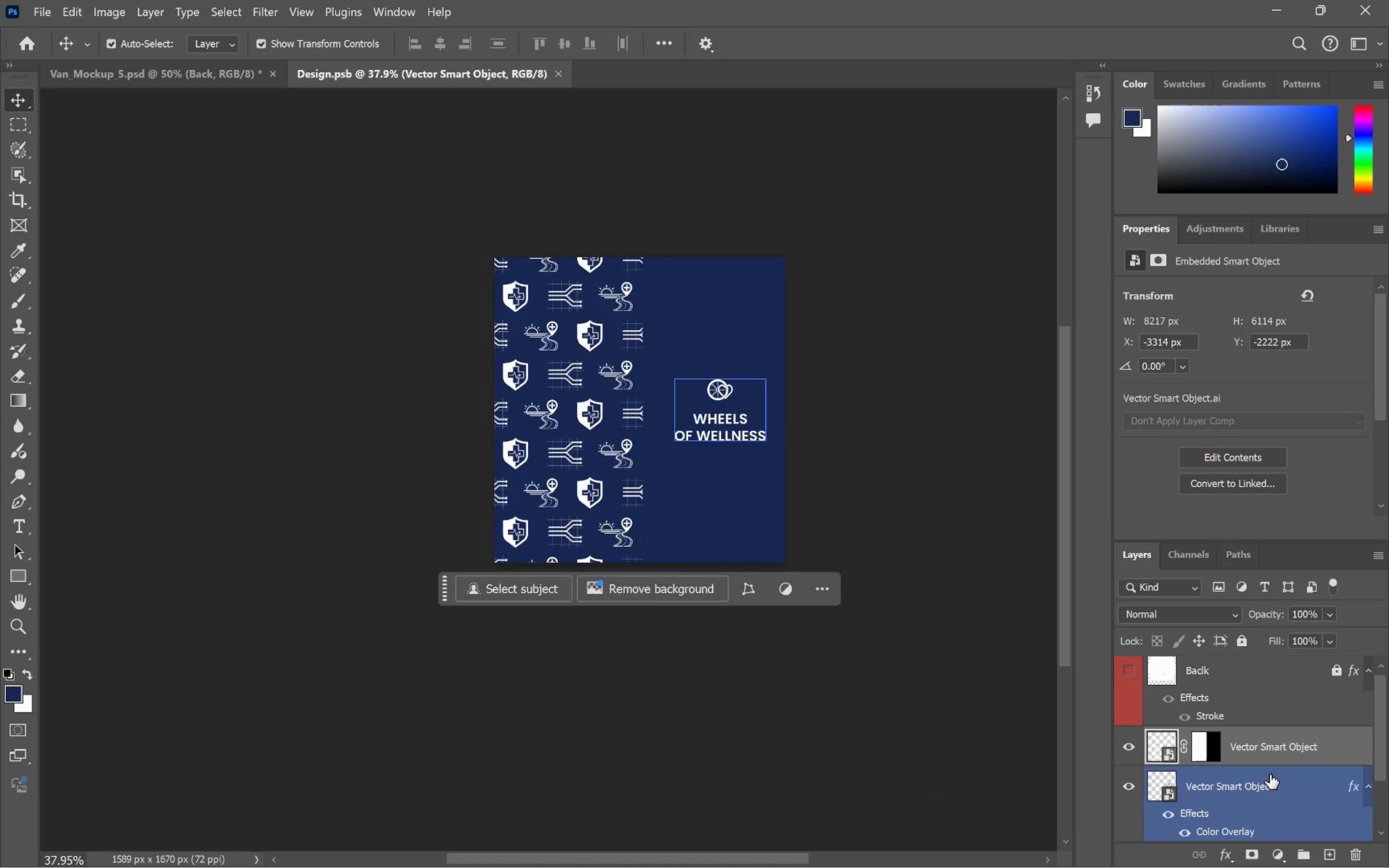 
left_click([1271, 785])
 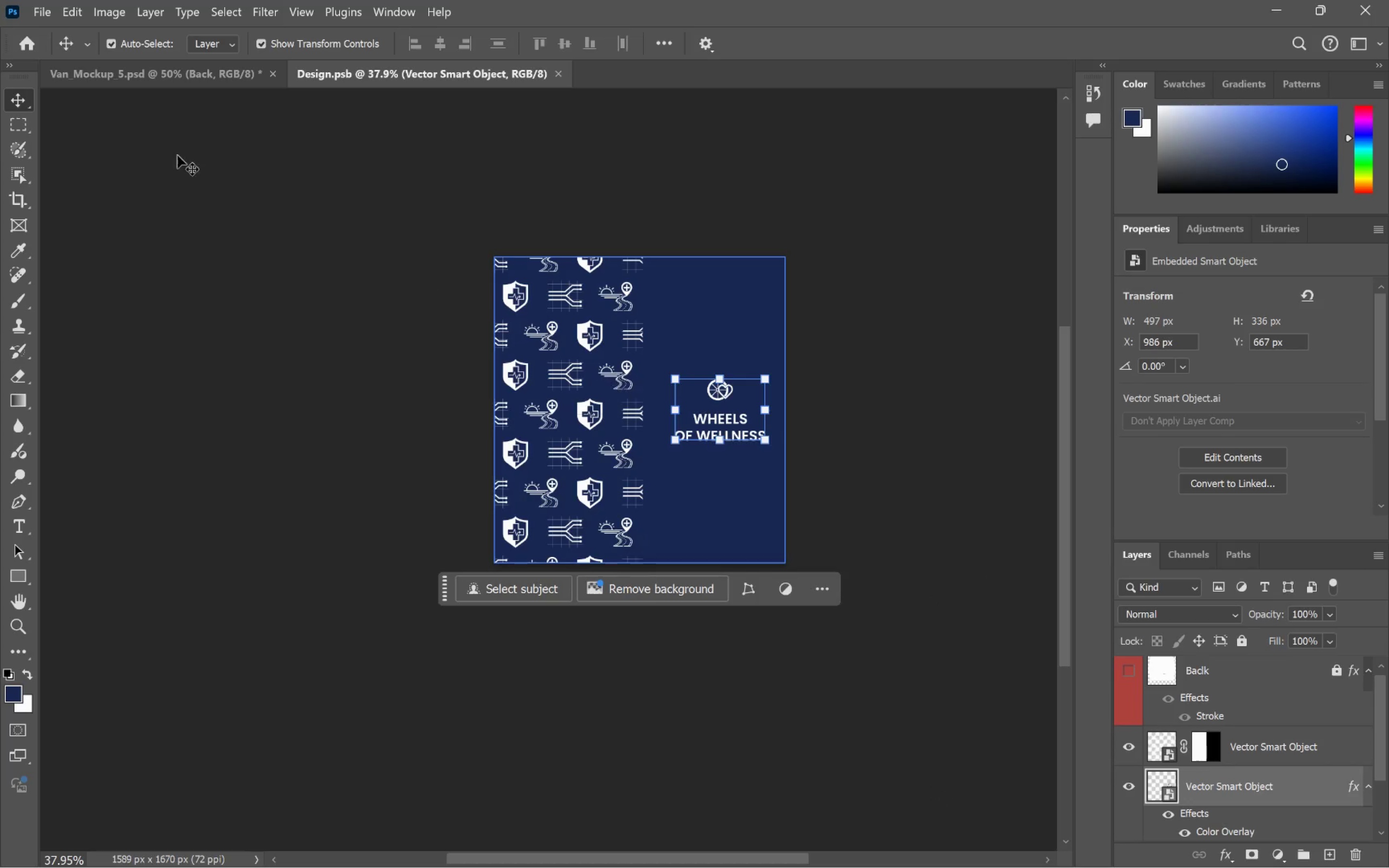 
left_click([157, 42])
 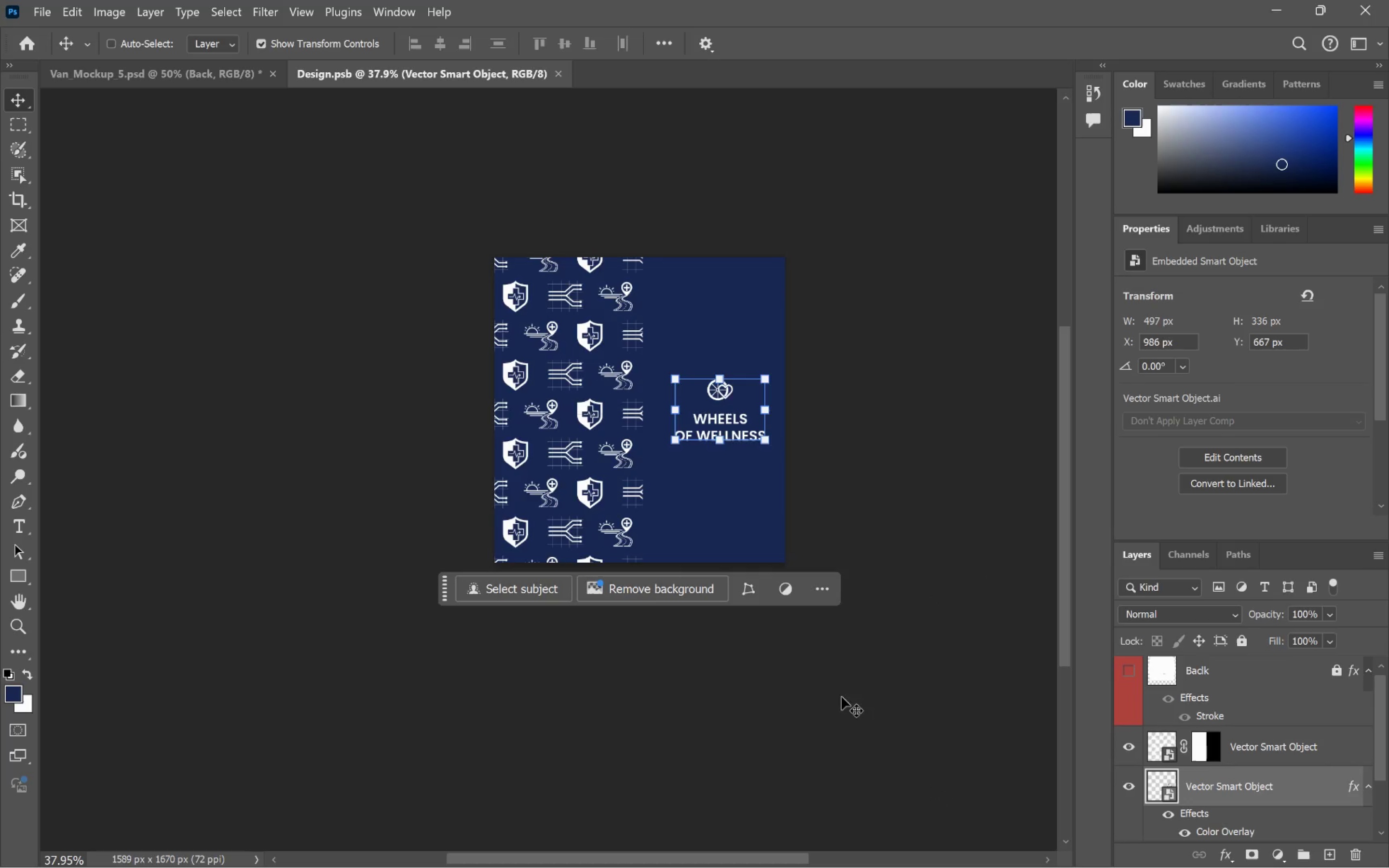 
left_click_drag(start_coordinate=[836, 716], to_coordinate=[823, 718])
 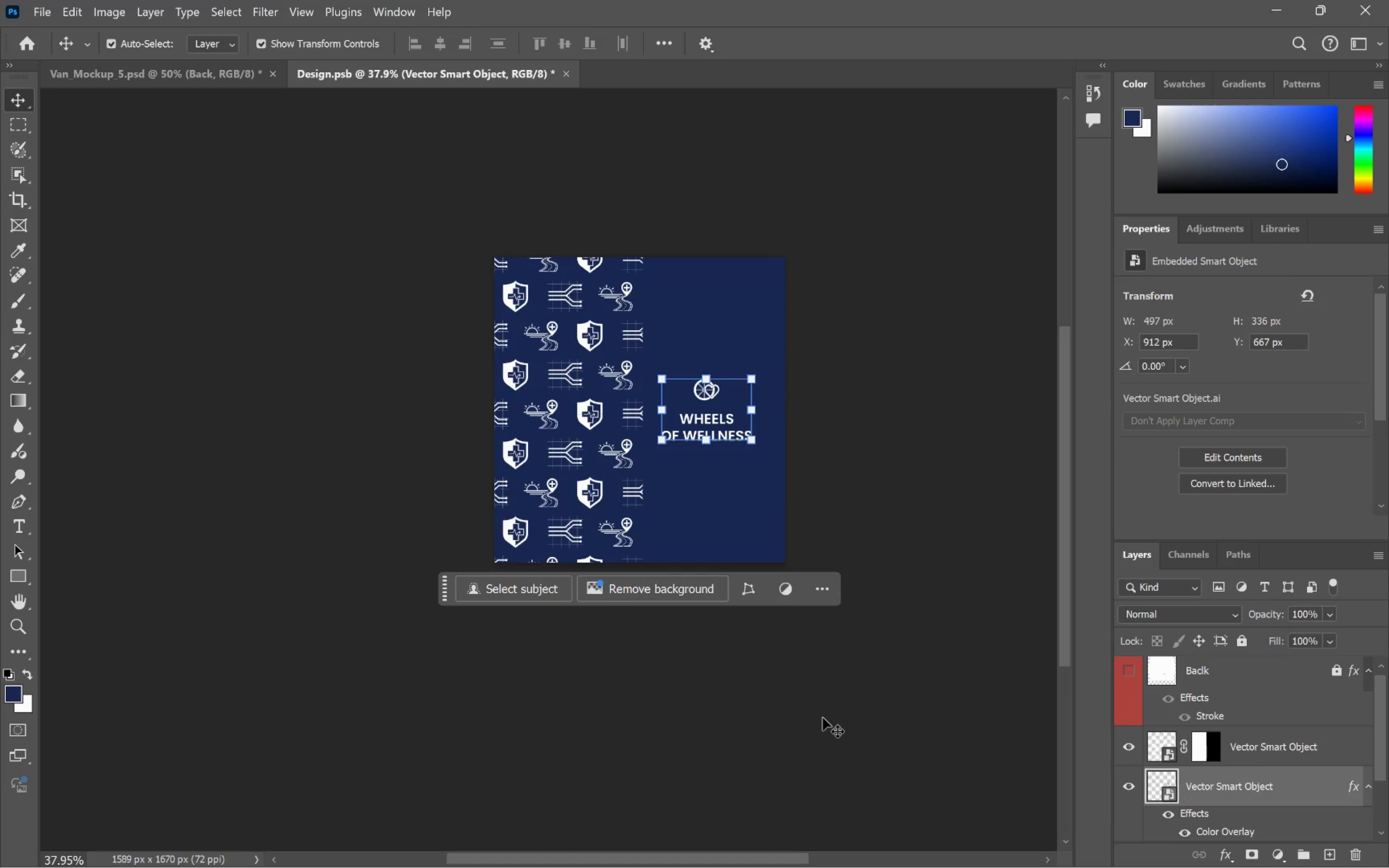 
hold_key(key=ShiftLeft, duration=1.41)
 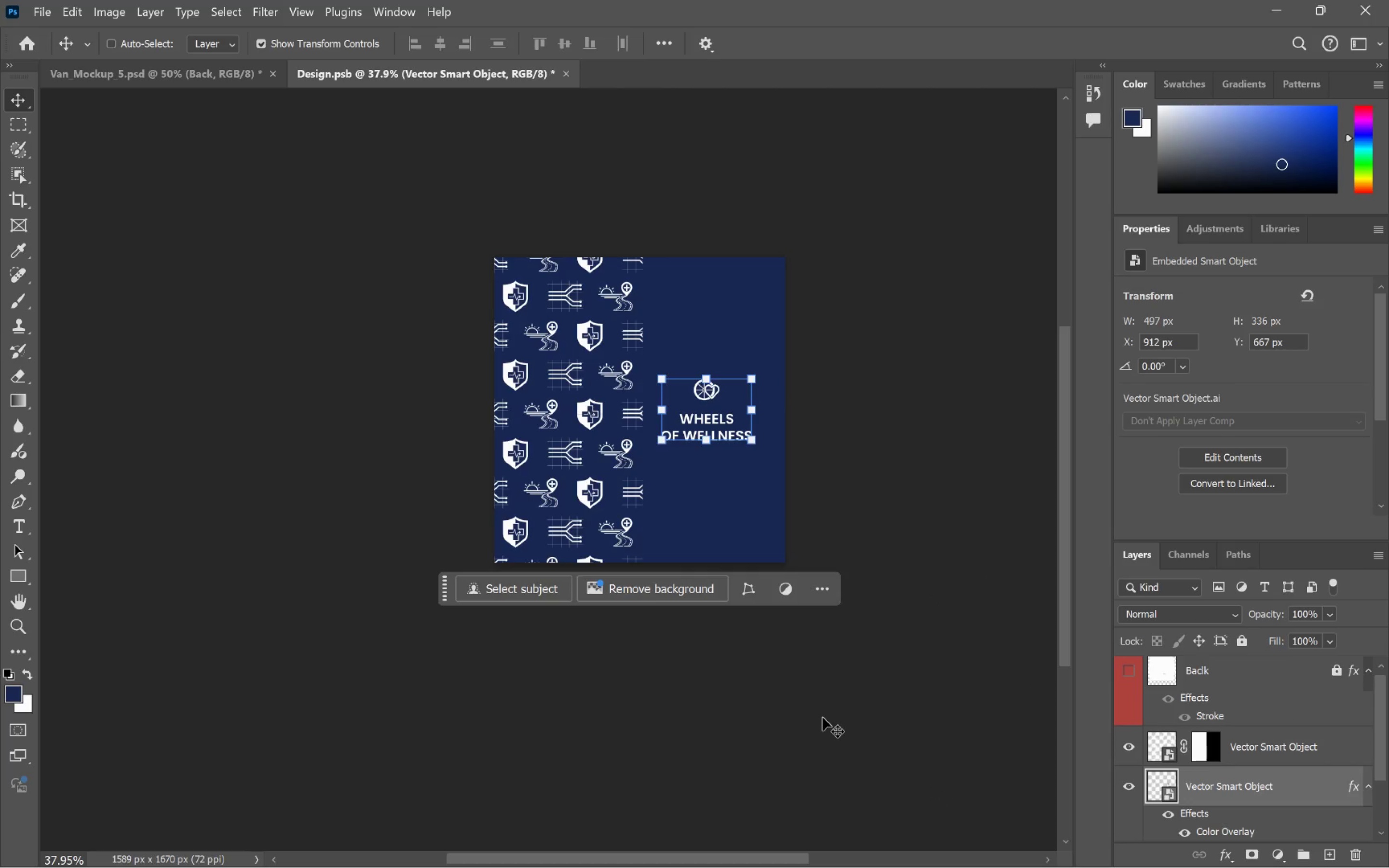 
key(Control+S)
 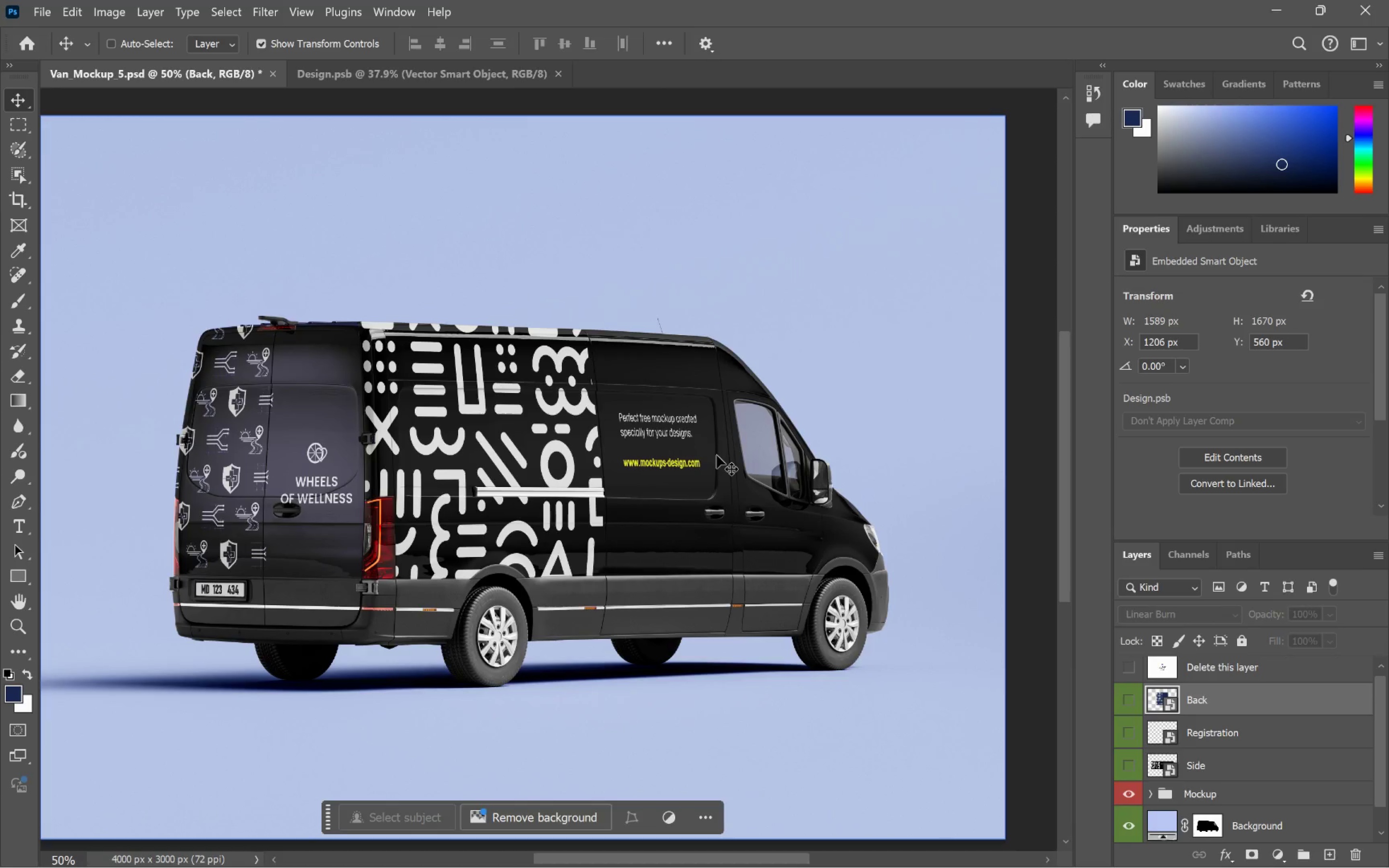 
wait(5.75)
 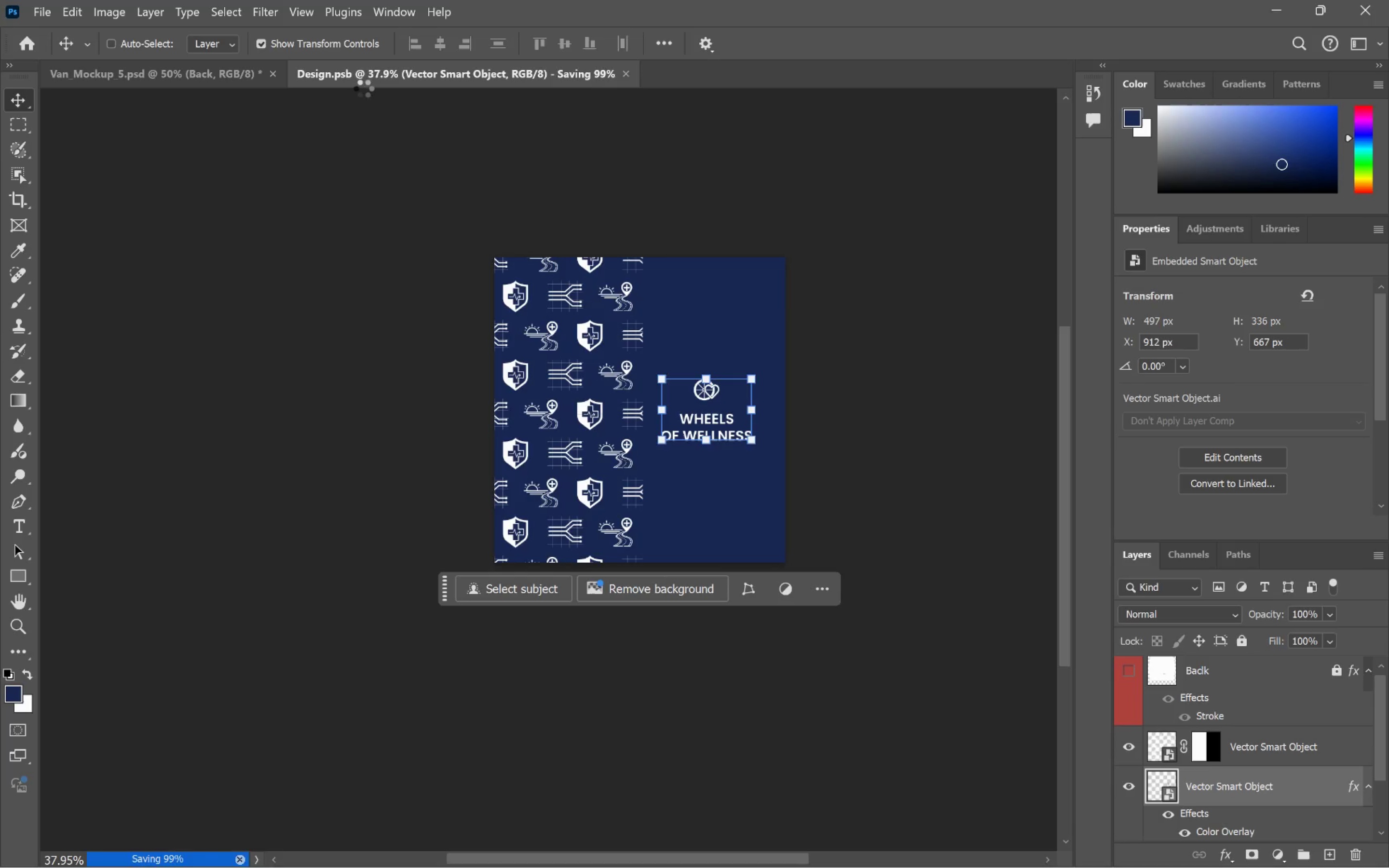 
left_click([432, 76])
 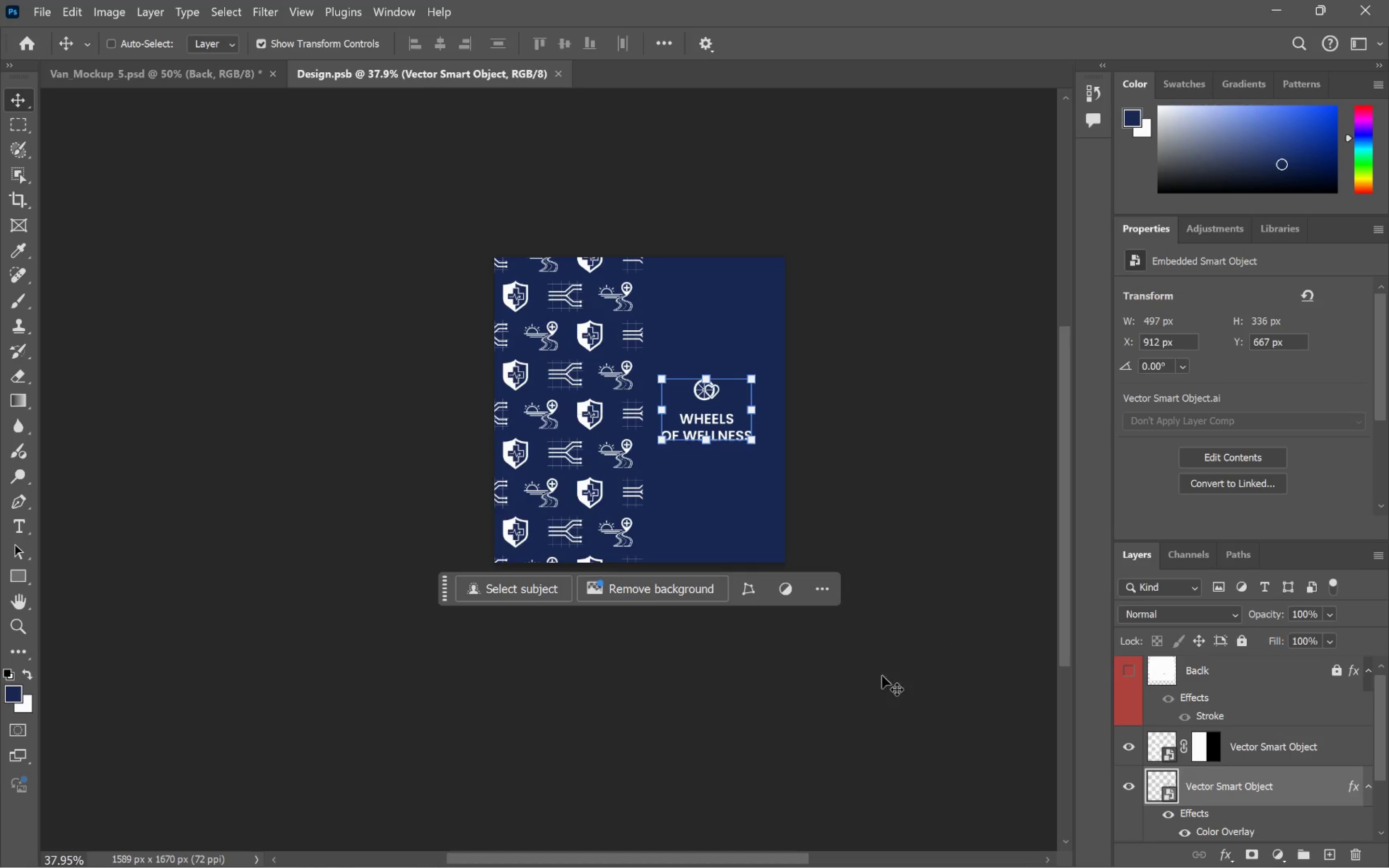 
left_click_drag(start_coordinate=[893, 705], to_coordinate=[887, 644])
 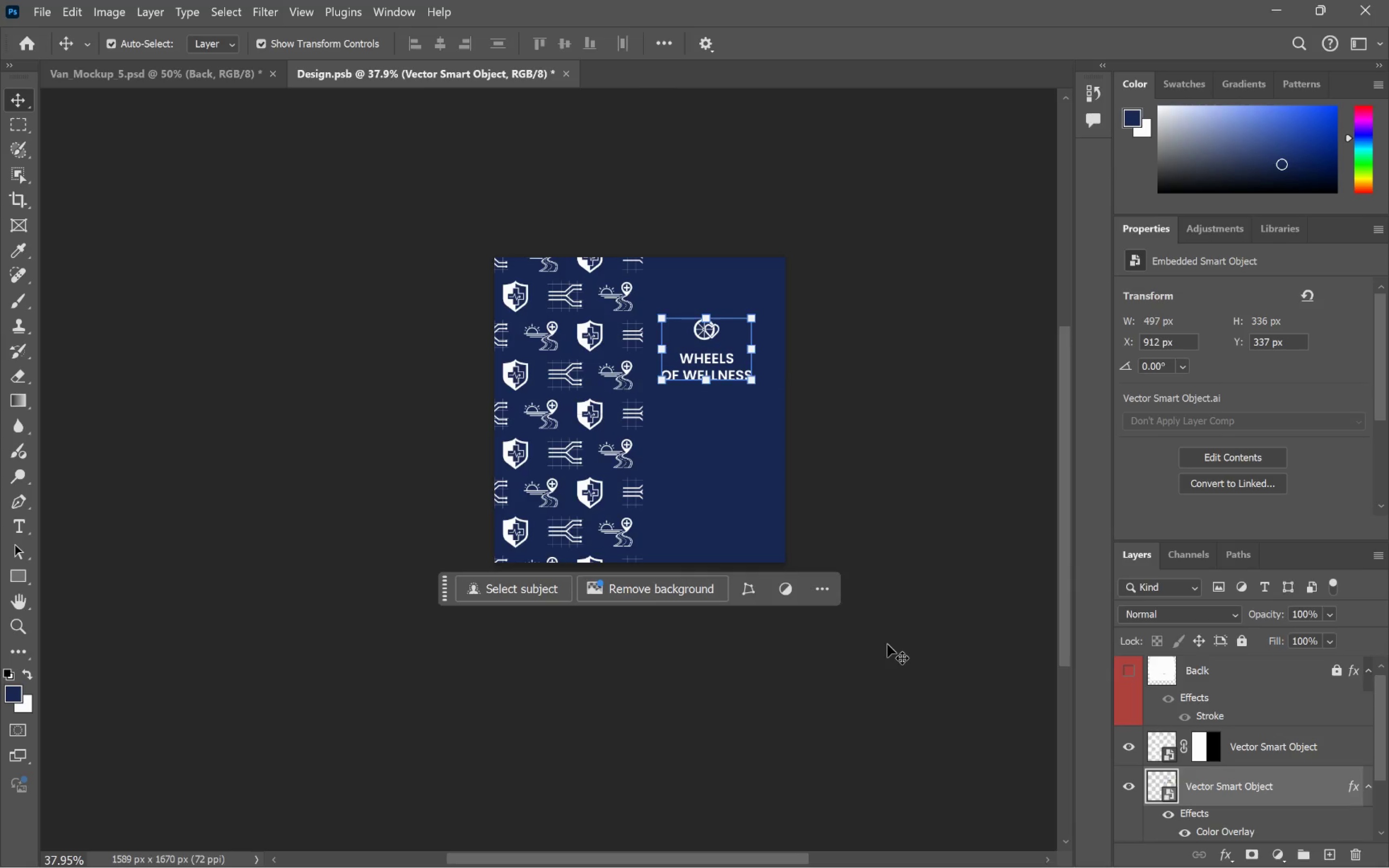 
hold_key(key=ShiftLeft, duration=1.88)
 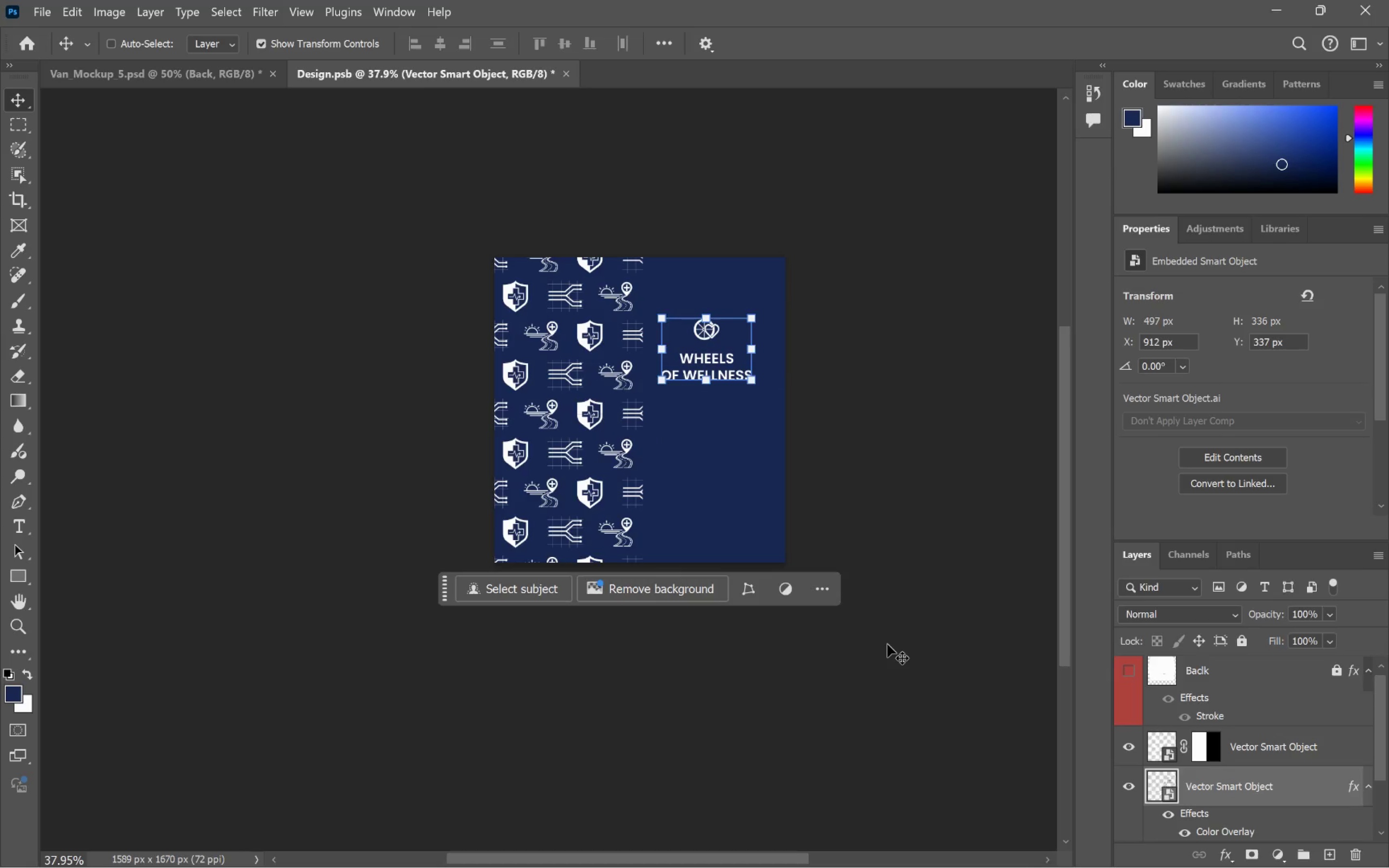 
key(Control+S)
 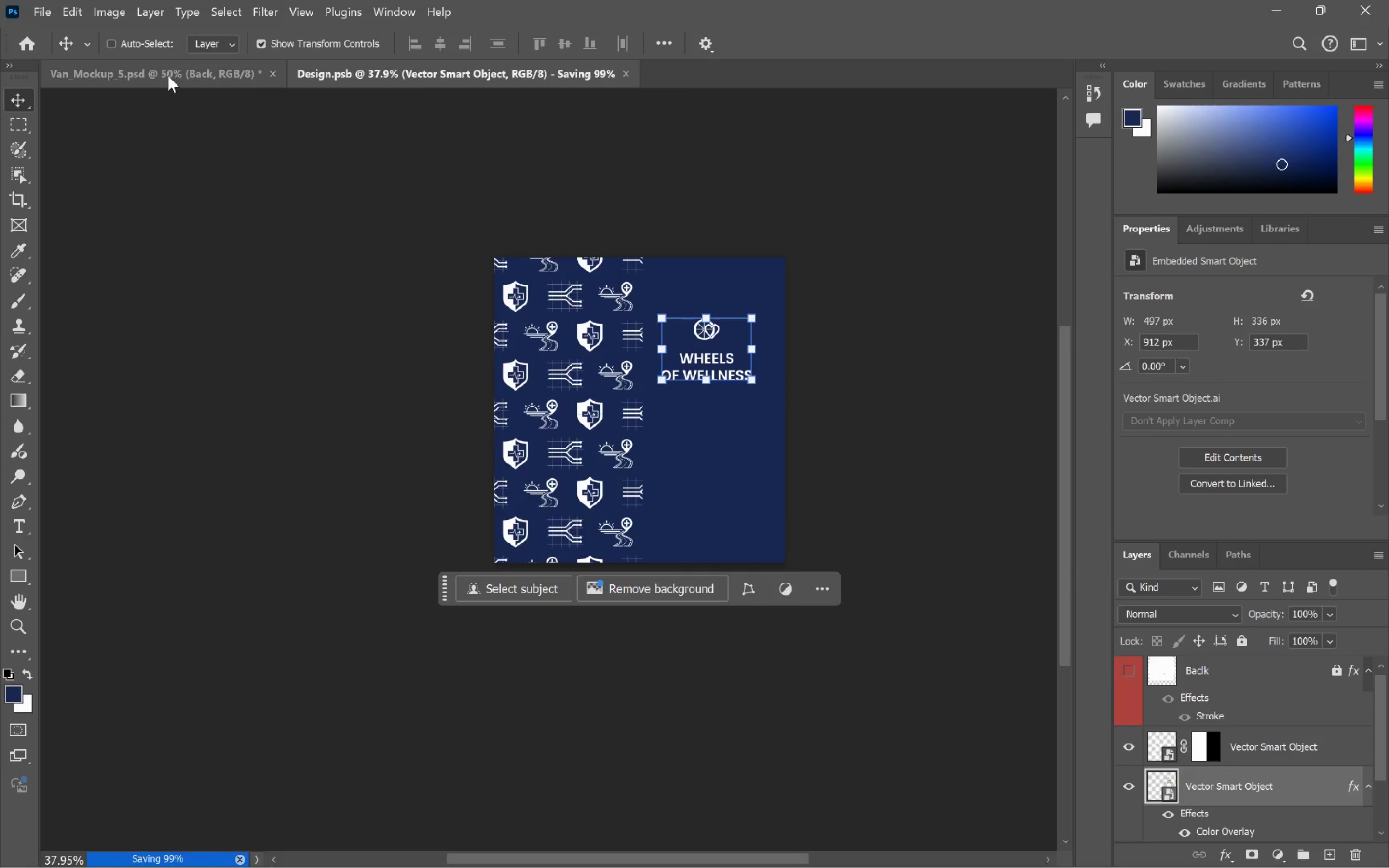 
left_click([168, 75])
 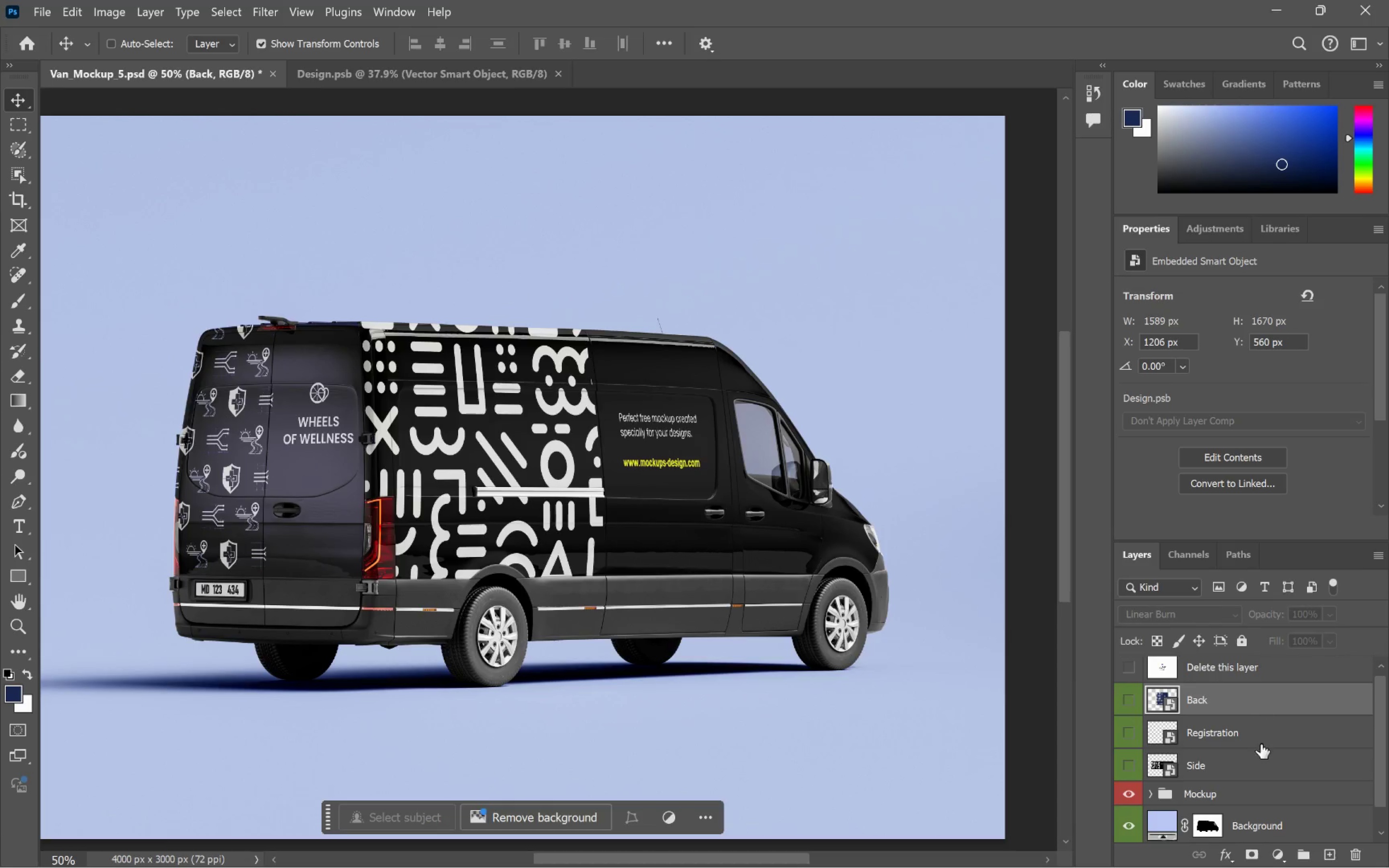 
left_click([1228, 768])
 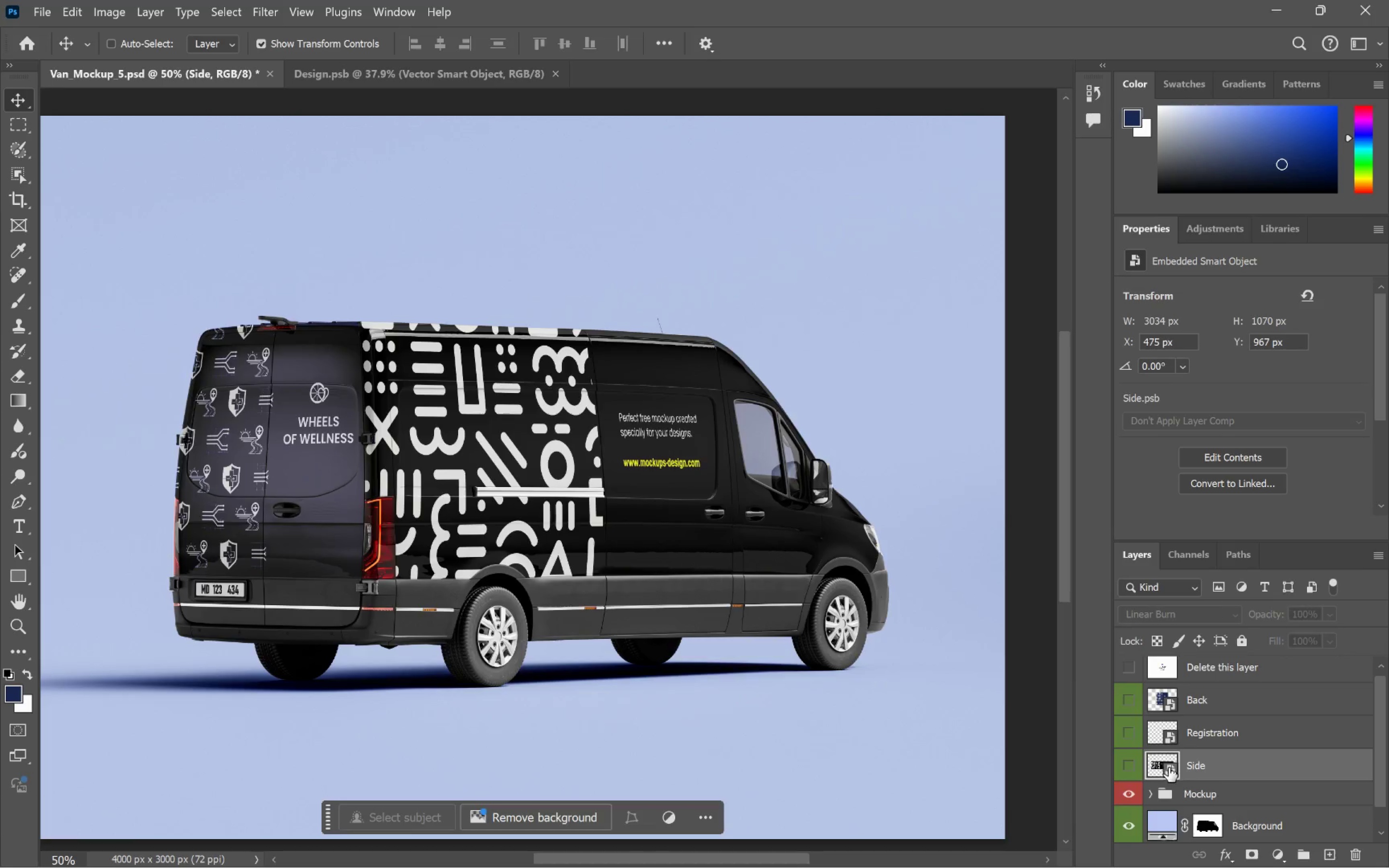 
double_click([1169, 768])
 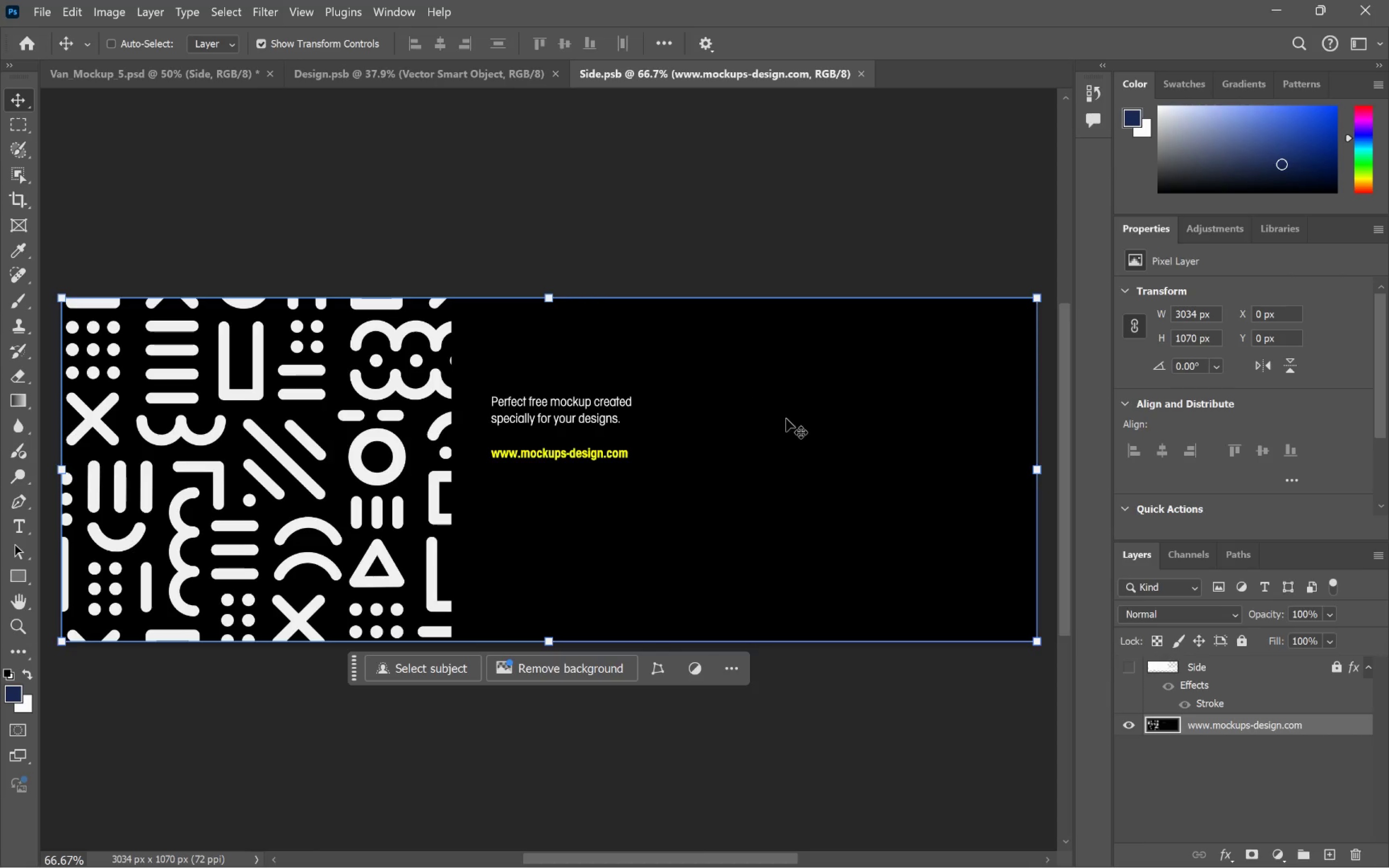 
left_click([1337, 851])
 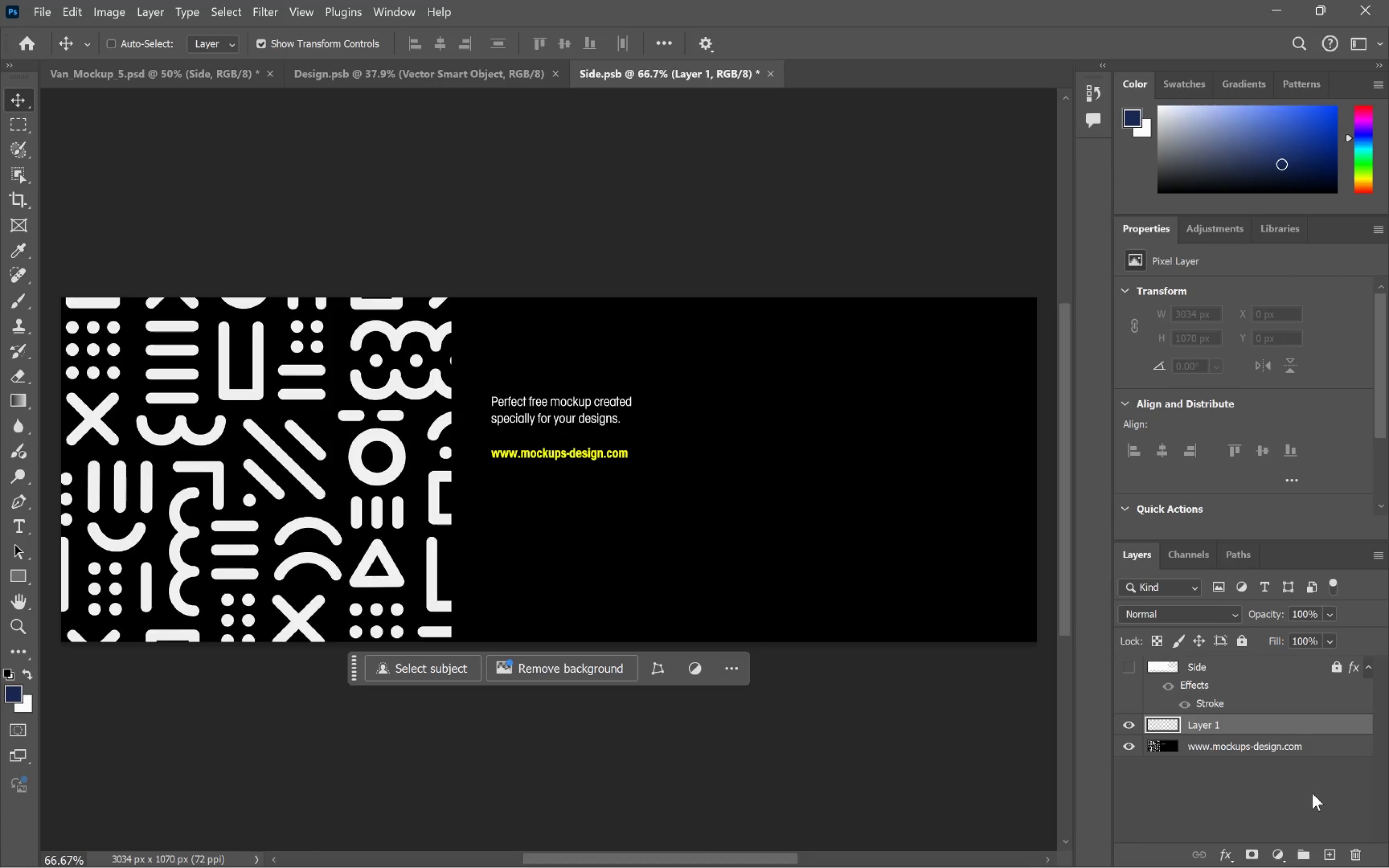 
key(Control+ControlLeft)
 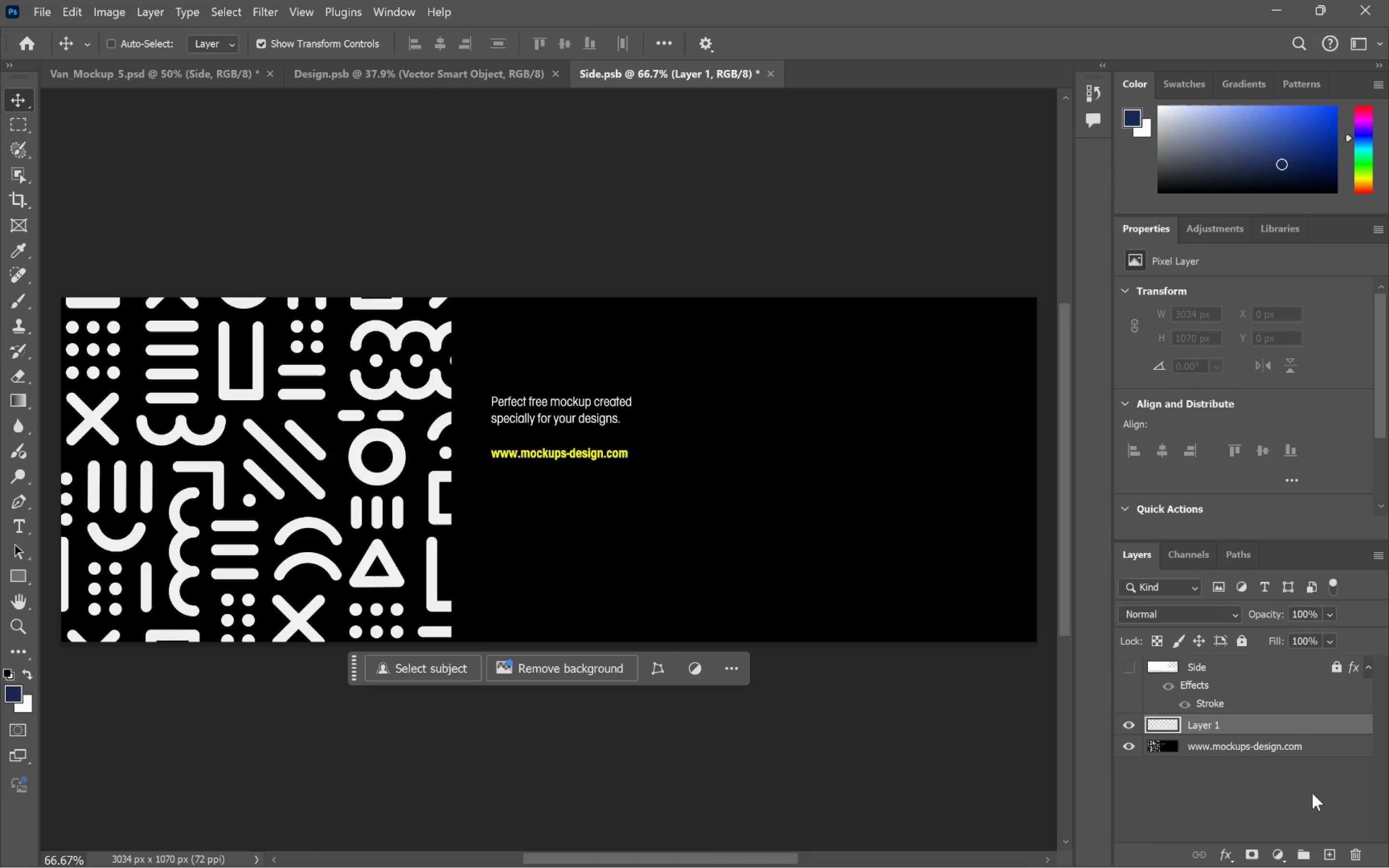 
key(Alt+Backspace)
 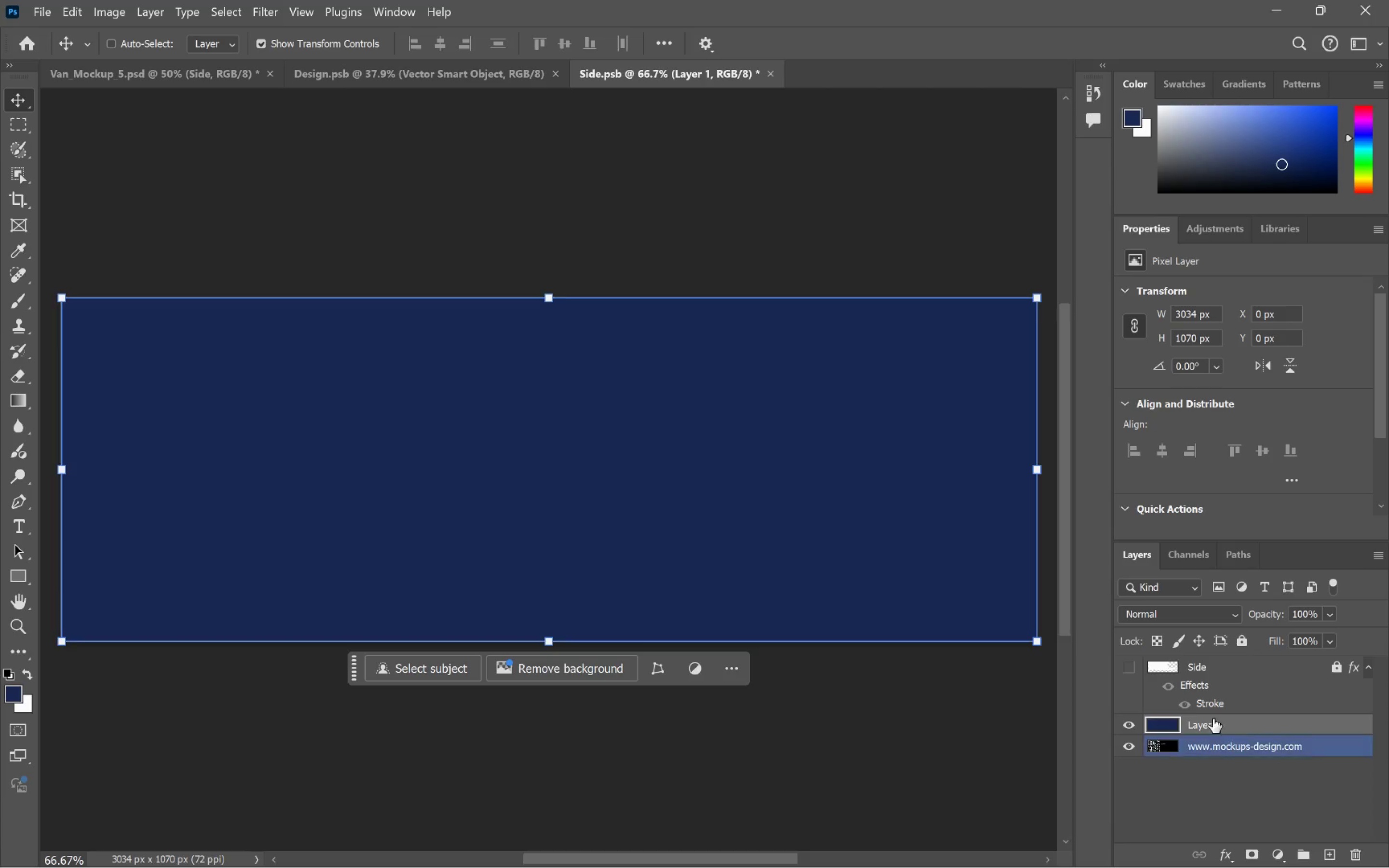 
left_click([1125, 665])
 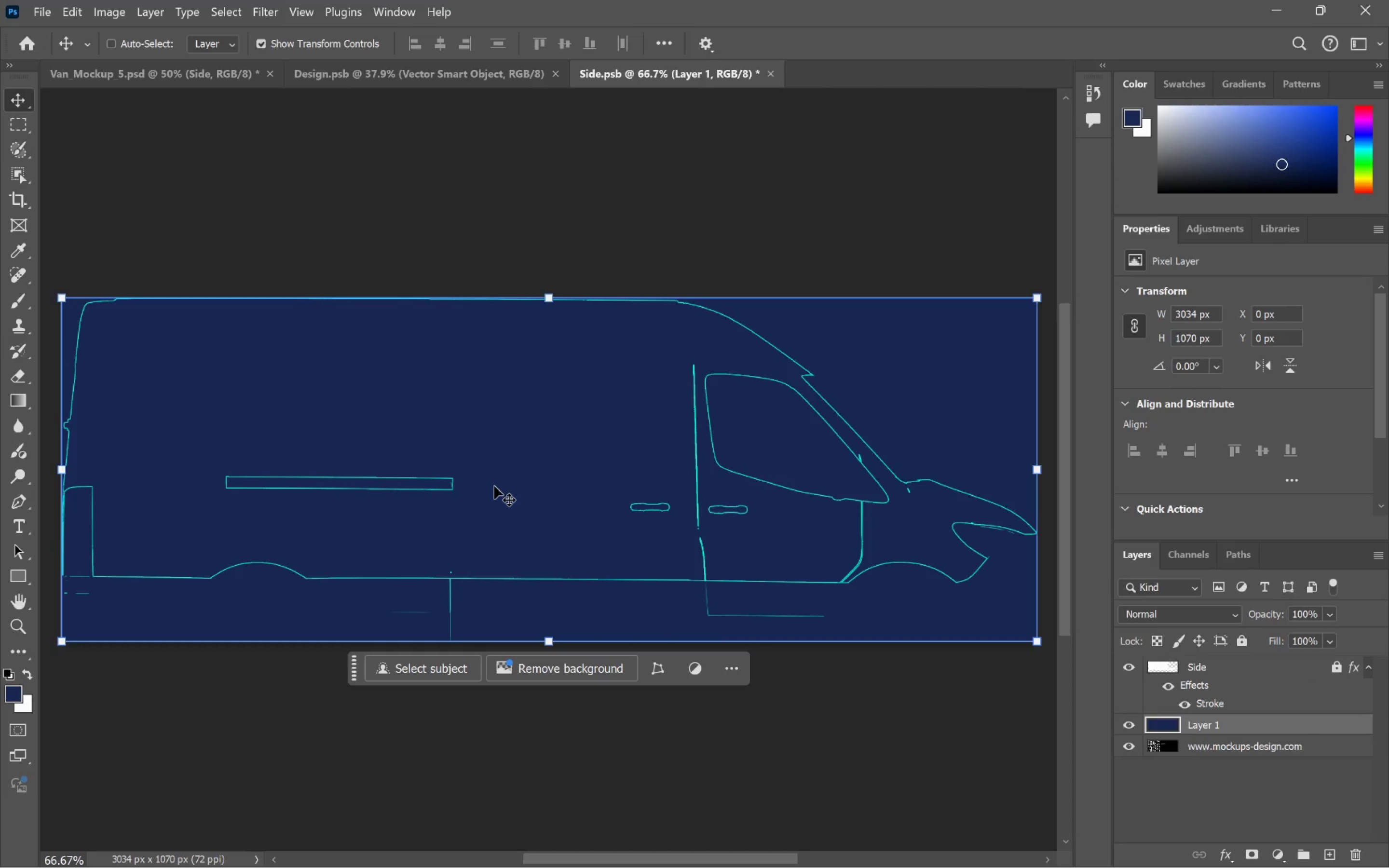 
wait(7.68)
 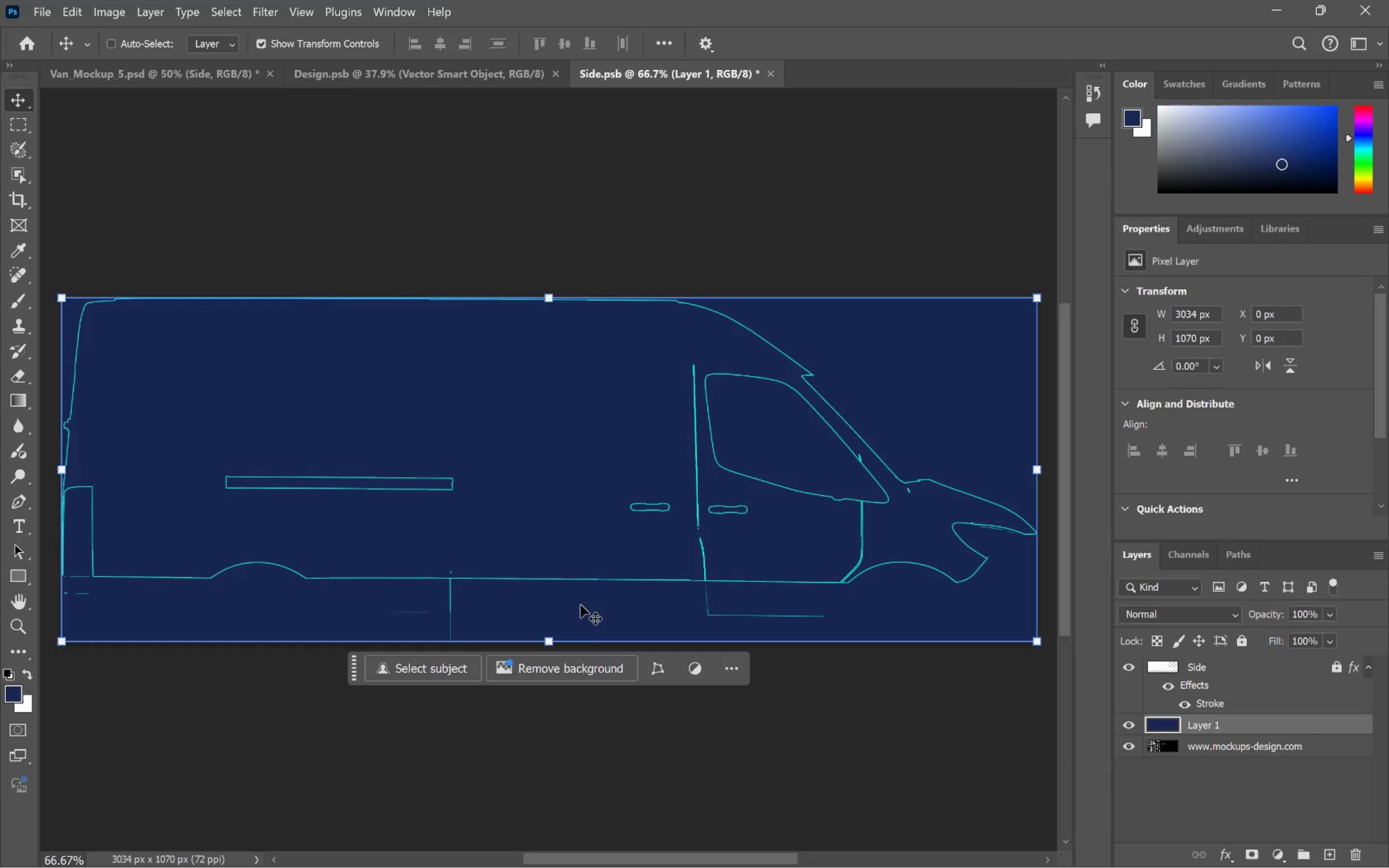 
key(Control+R)
 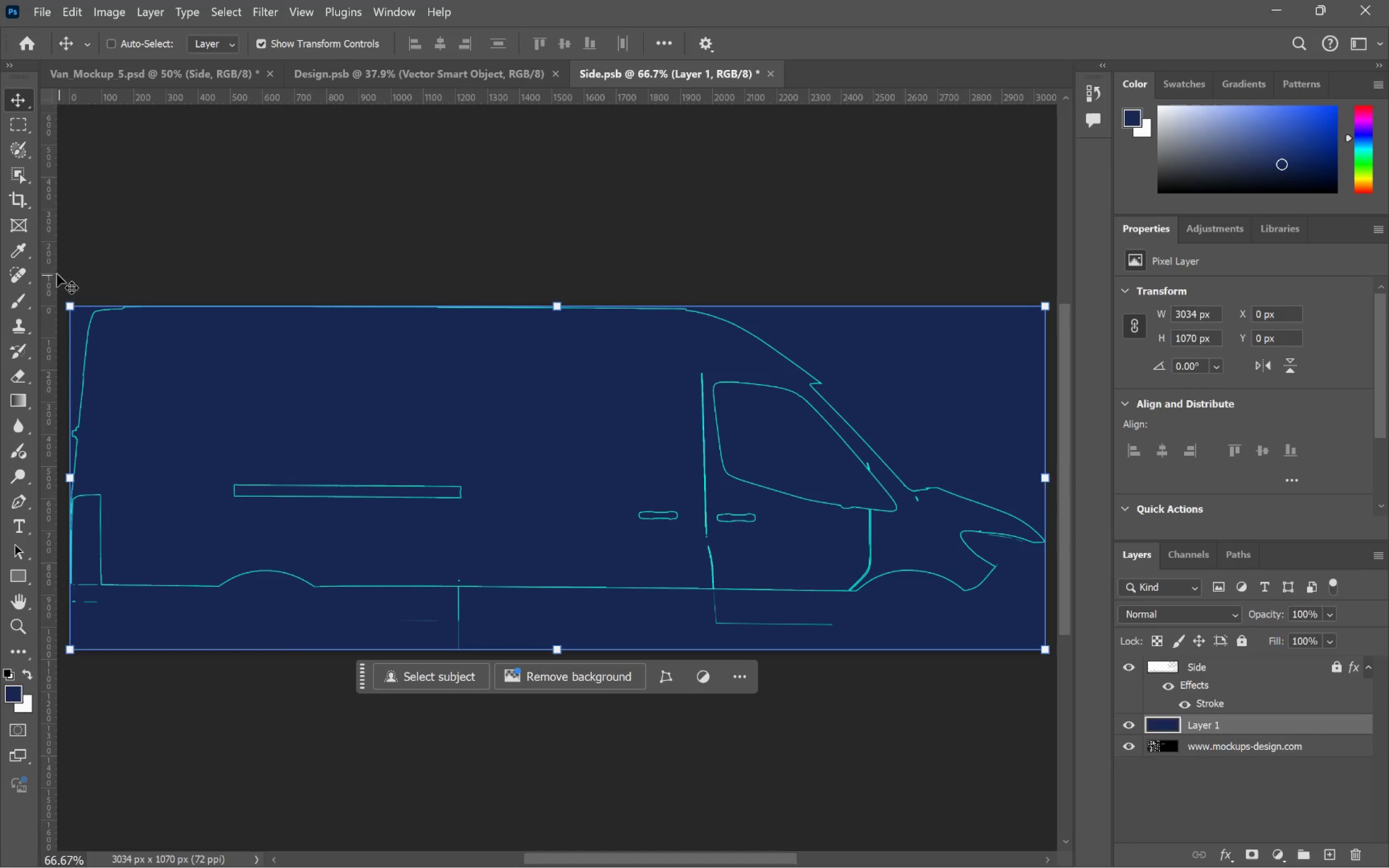 
left_click_drag(start_coordinate=[55, 269], to_coordinate=[458, 521])
 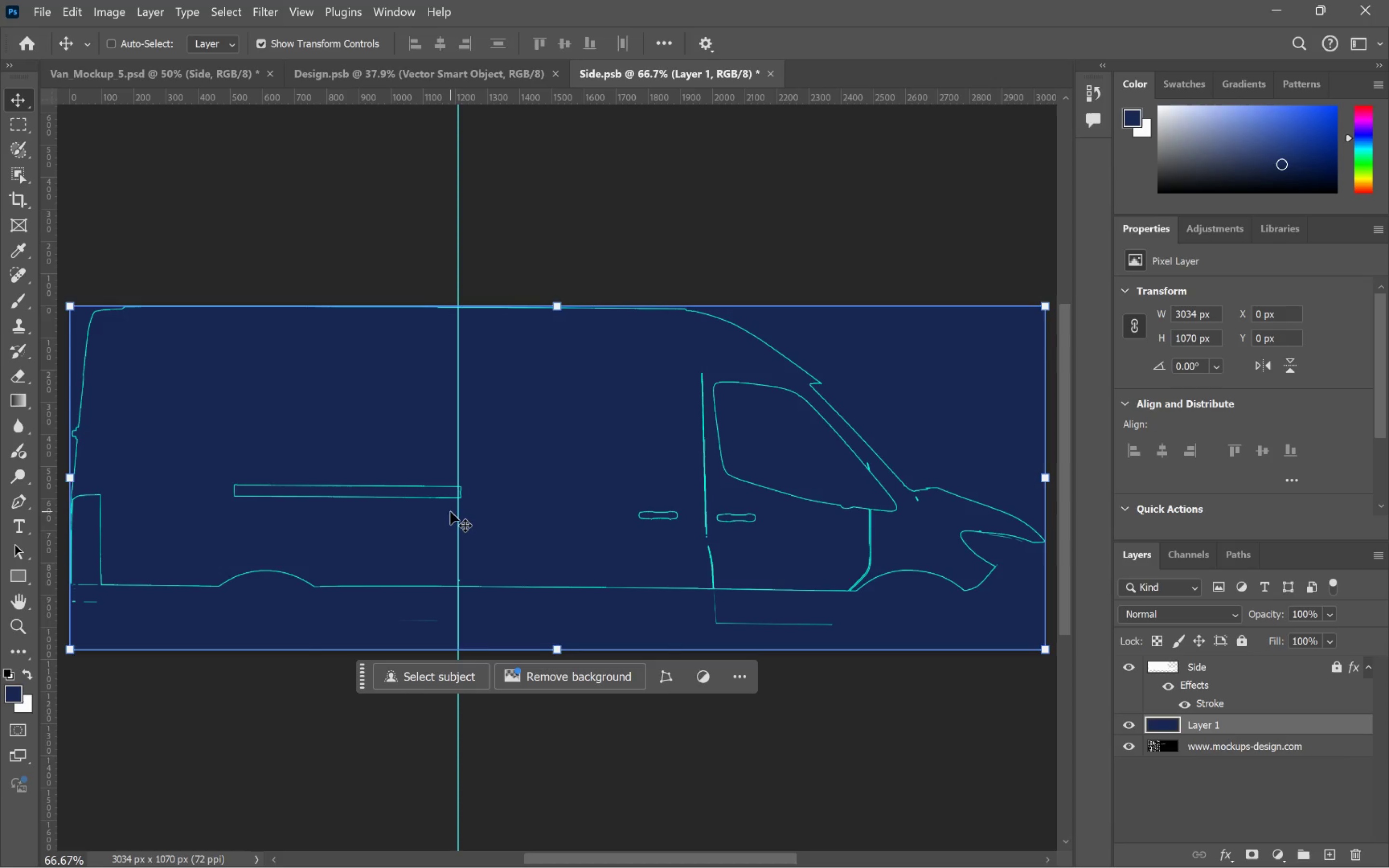 
key(M)
 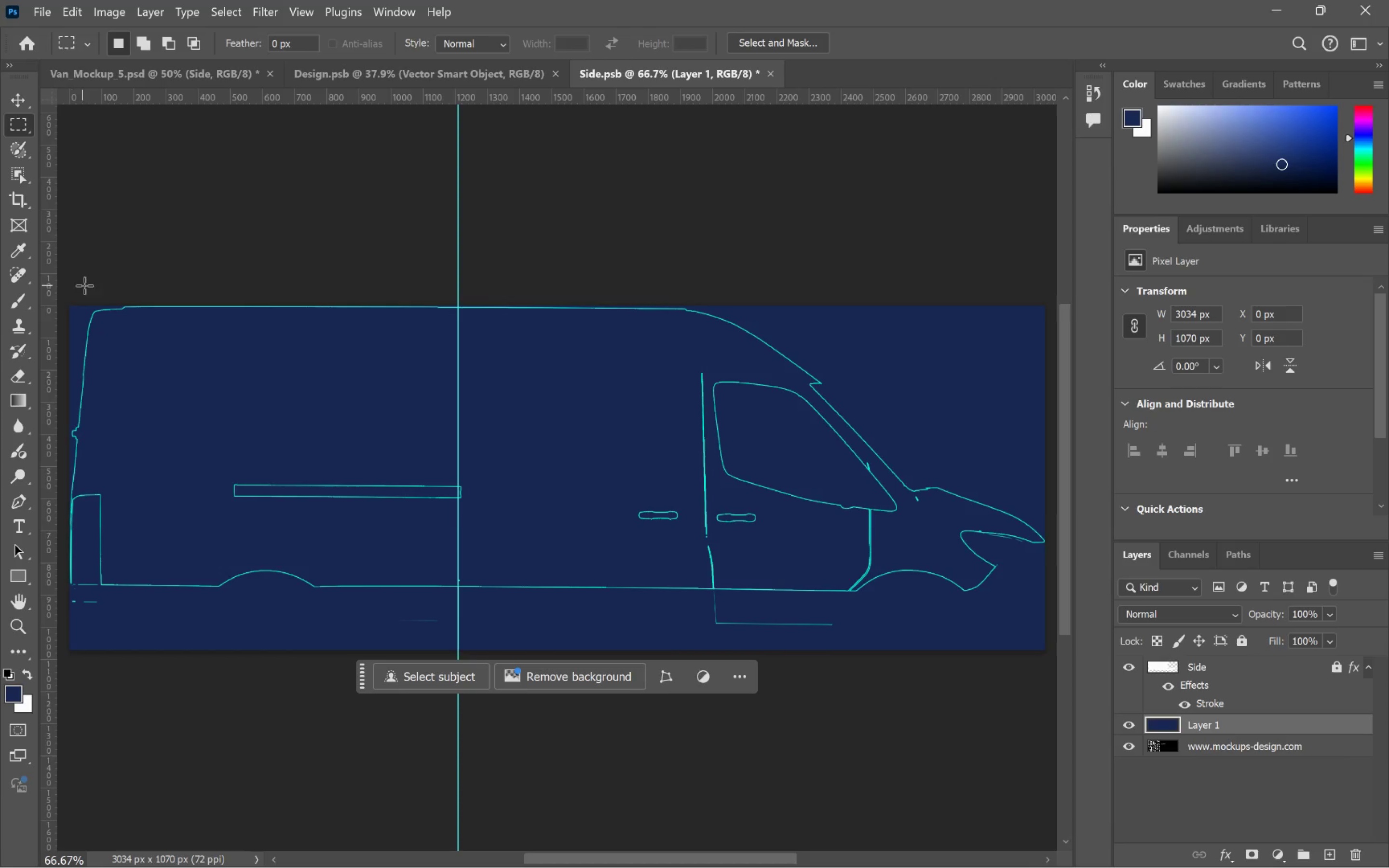 
hold_key(key=AltLeft, duration=0.39)
scroll: coordinate [178, 327], scroll_direction: down, amount: 1.0
 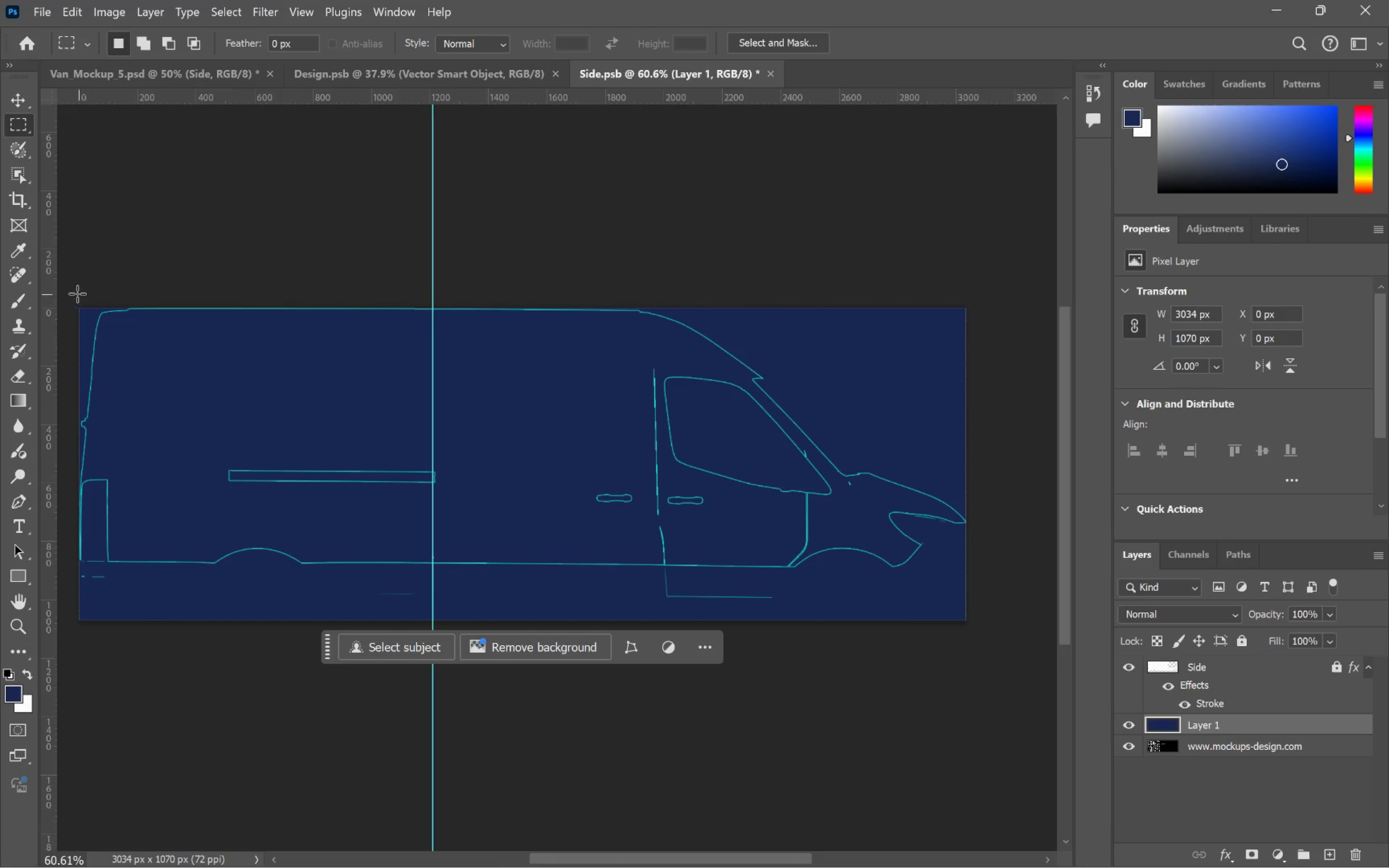 
left_click_drag(start_coordinate=[71, 293], to_coordinate=[438, 777])
 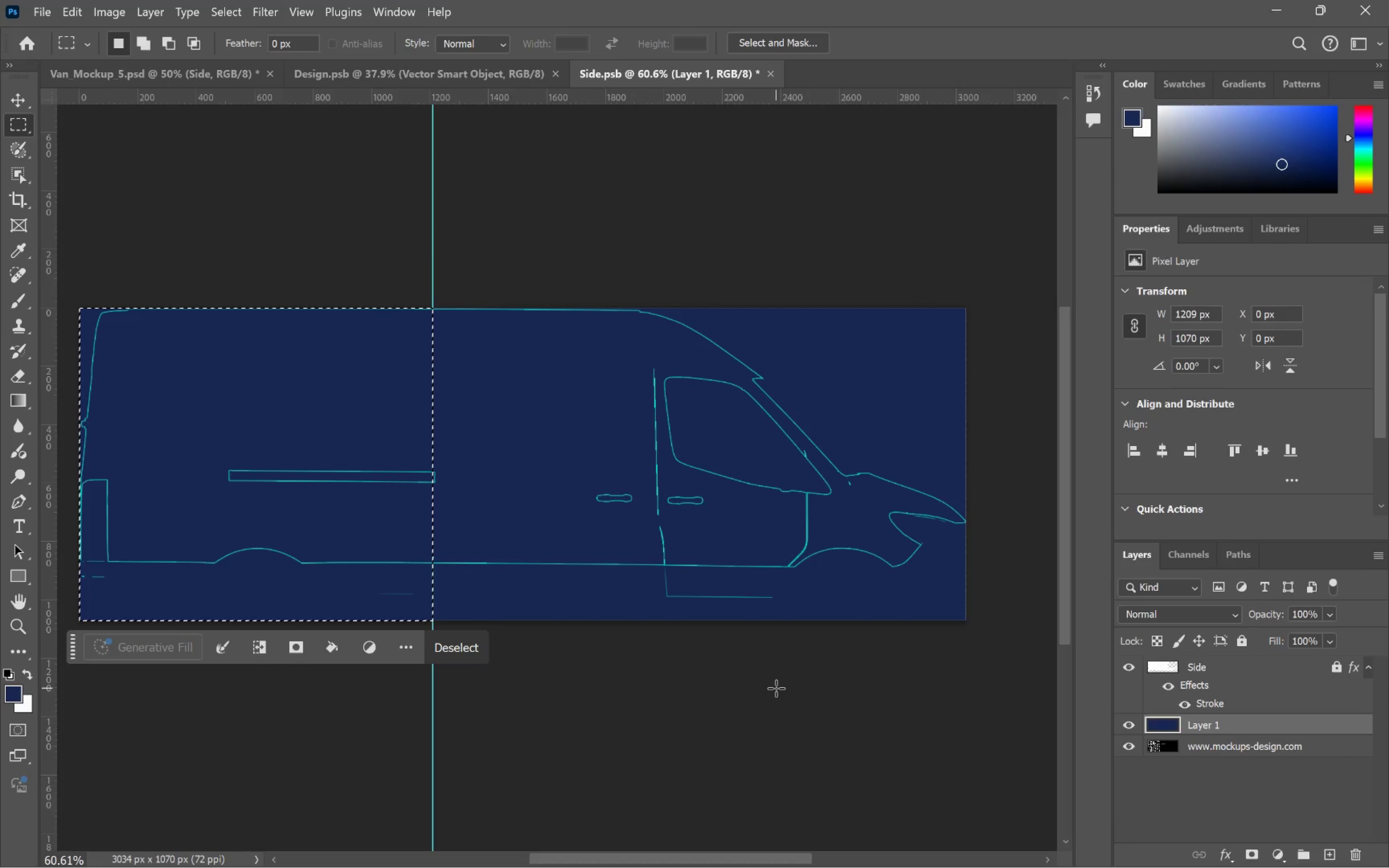 
wait(11.43)
 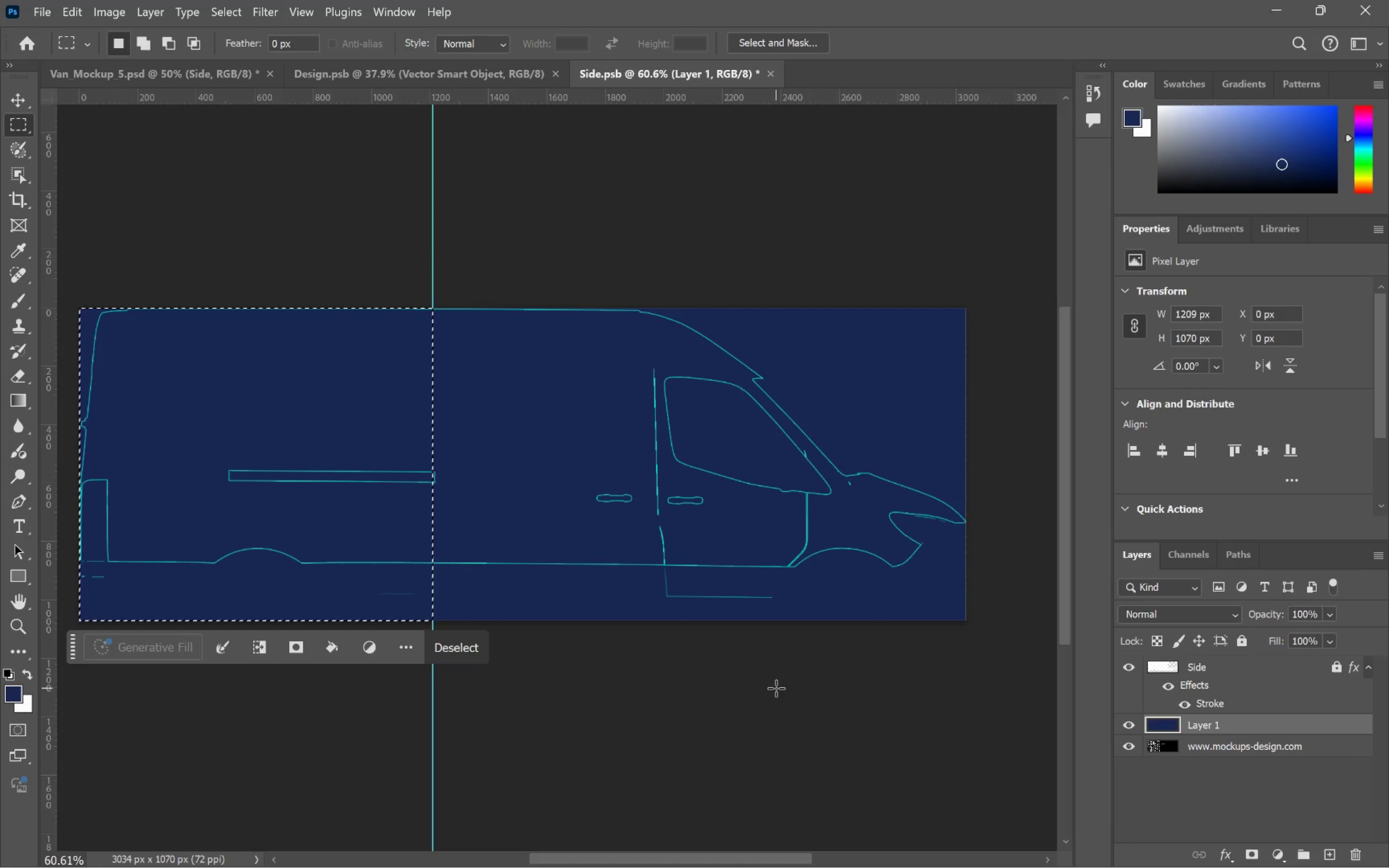 
key(Control+D)
 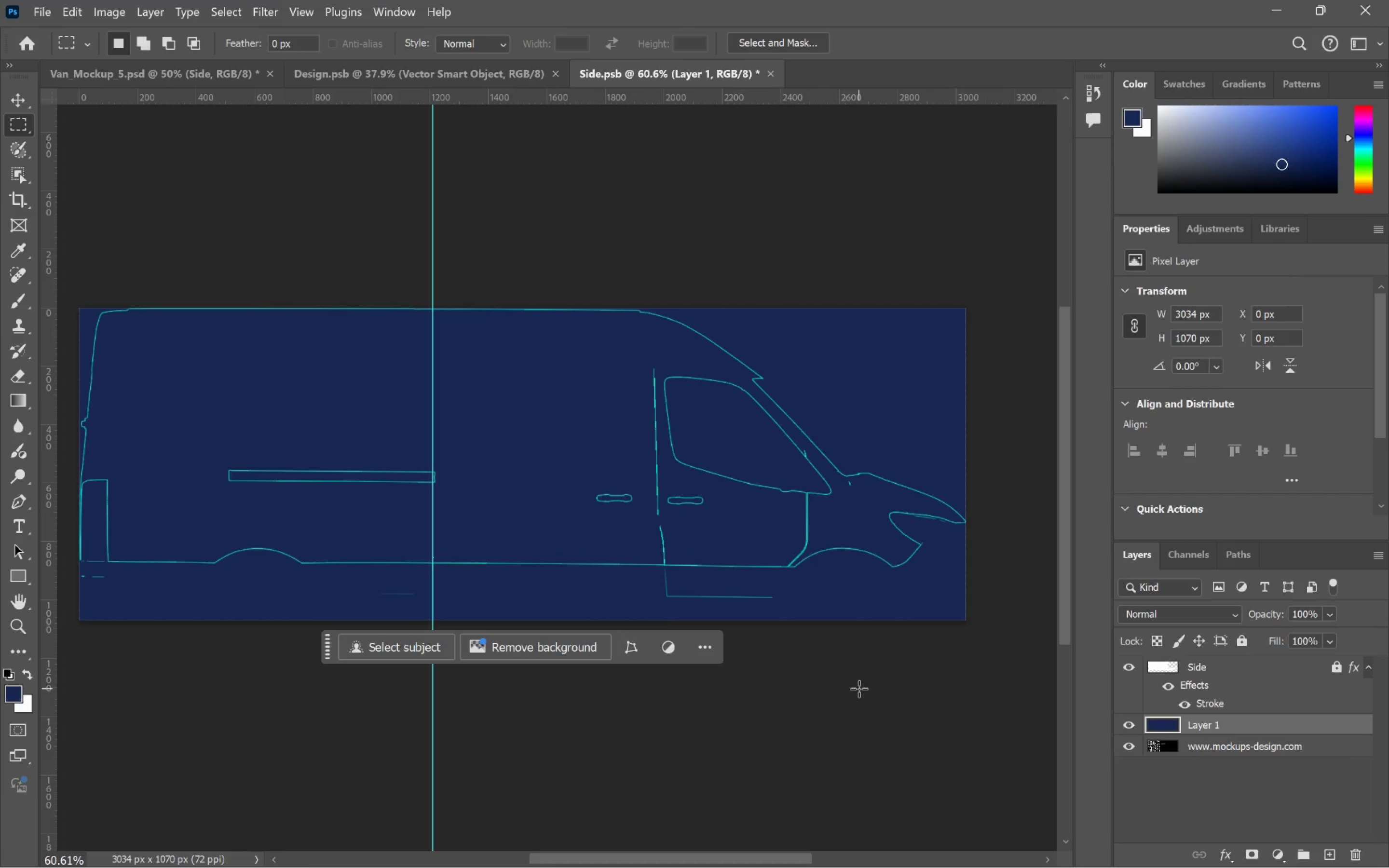 
key(Alt+Tab)
 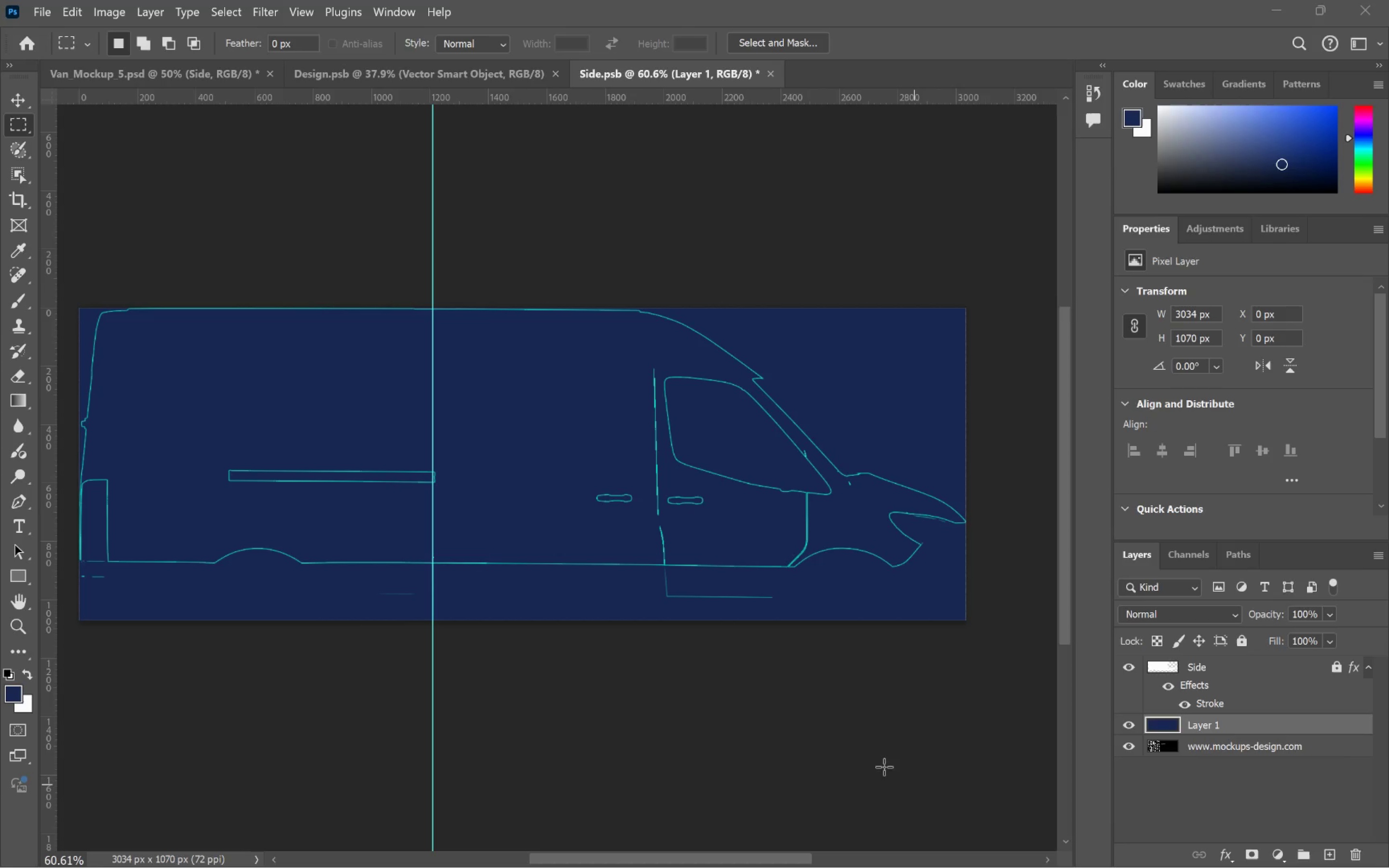 
left_click([339, 75])
 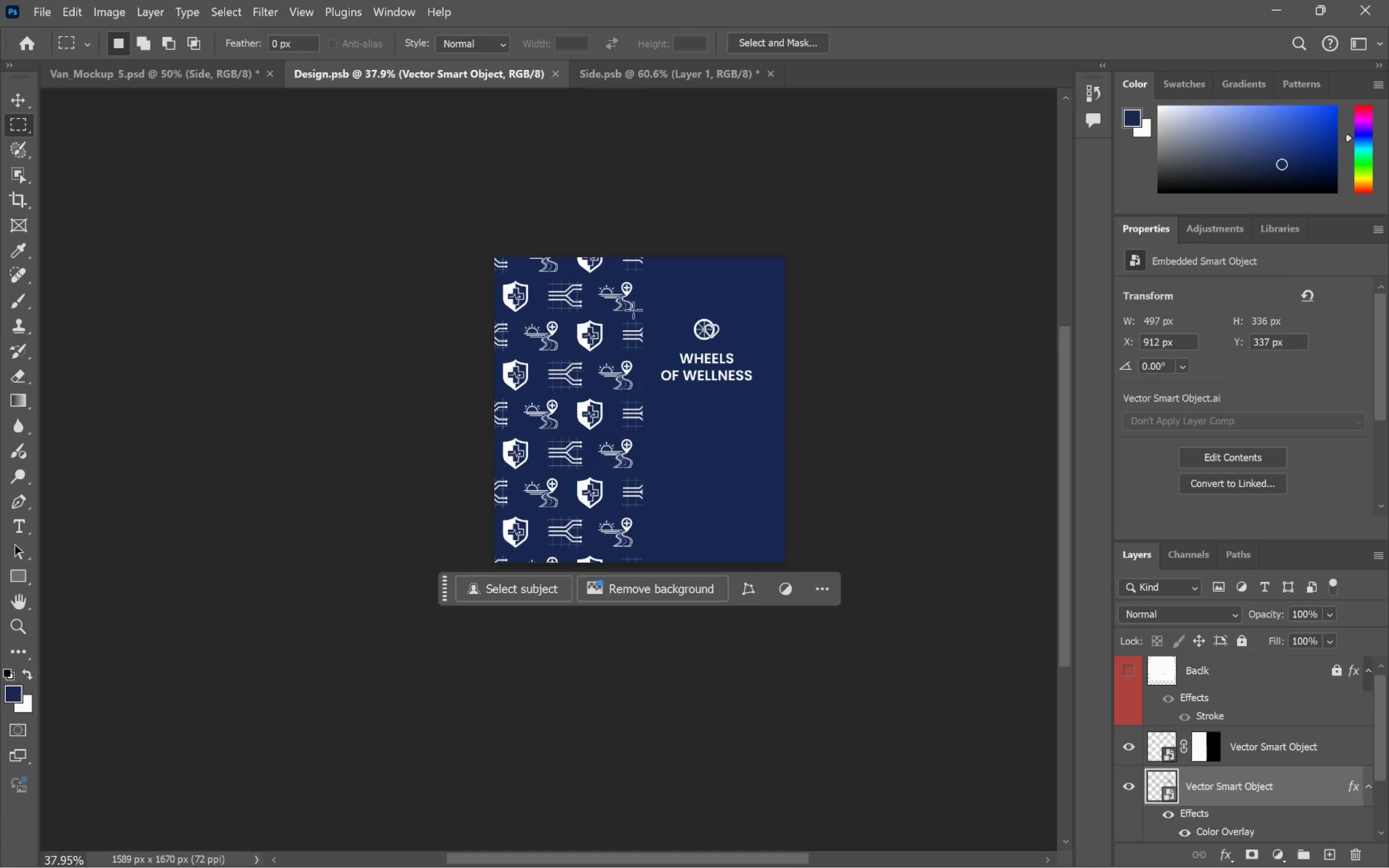 
key(V)
 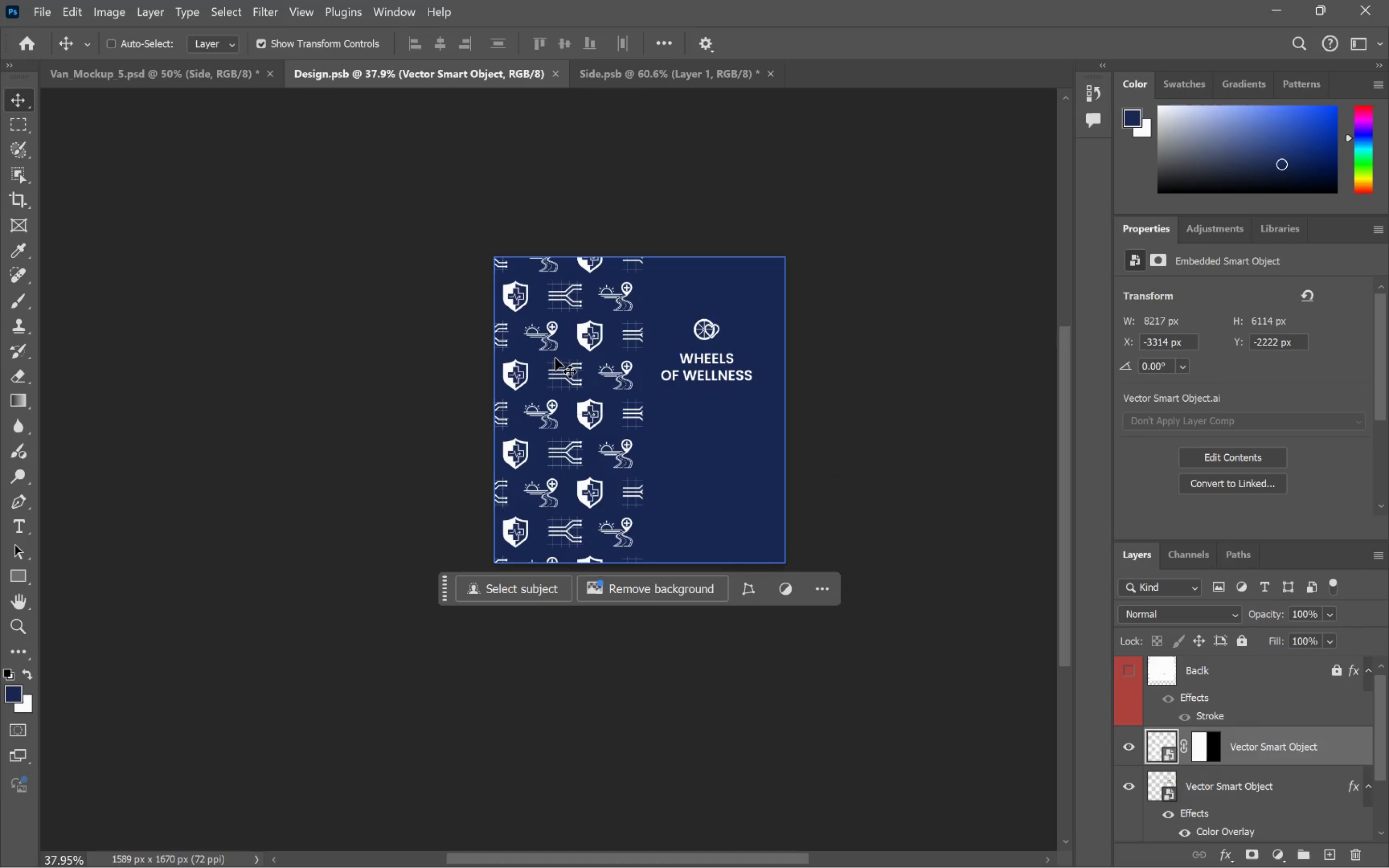 
left_click_drag(start_coordinate=[556, 356], to_coordinate=[348, 446])
 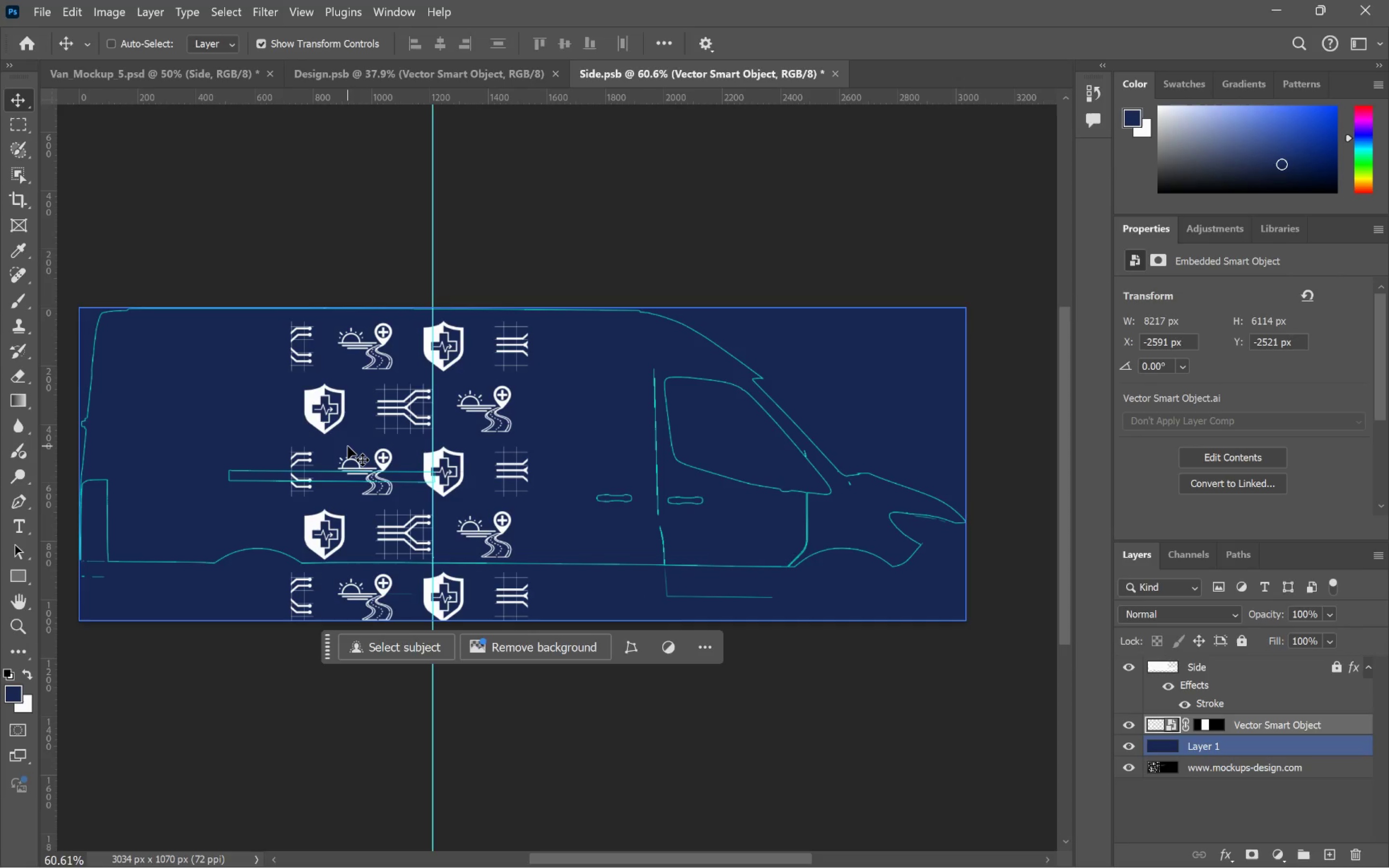 
hold_key(key=ShiftLeft, duration=1.11)
 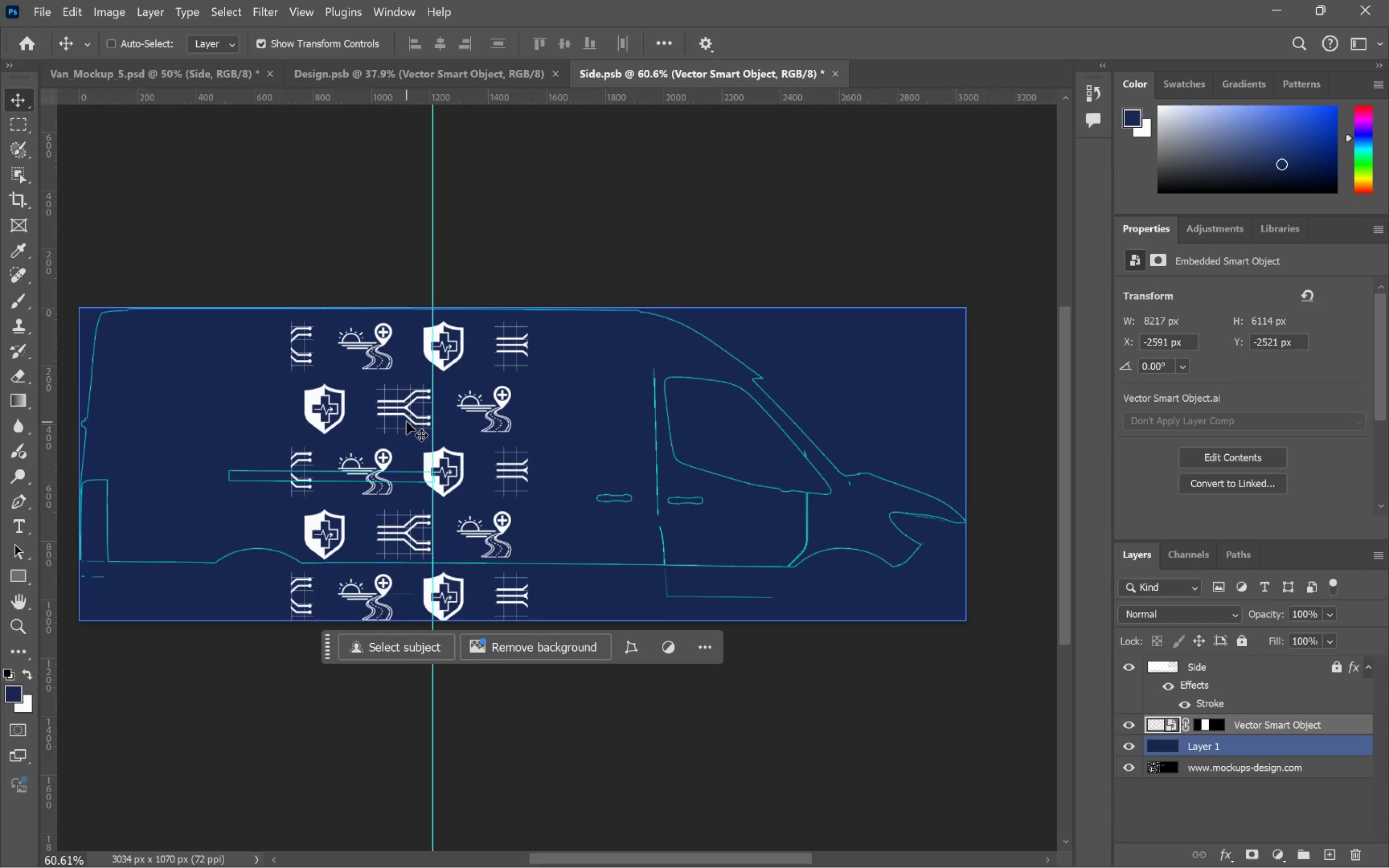 
left_click_drag(start_coordinate=[405, 420], to_coordinate=[195, 426])
 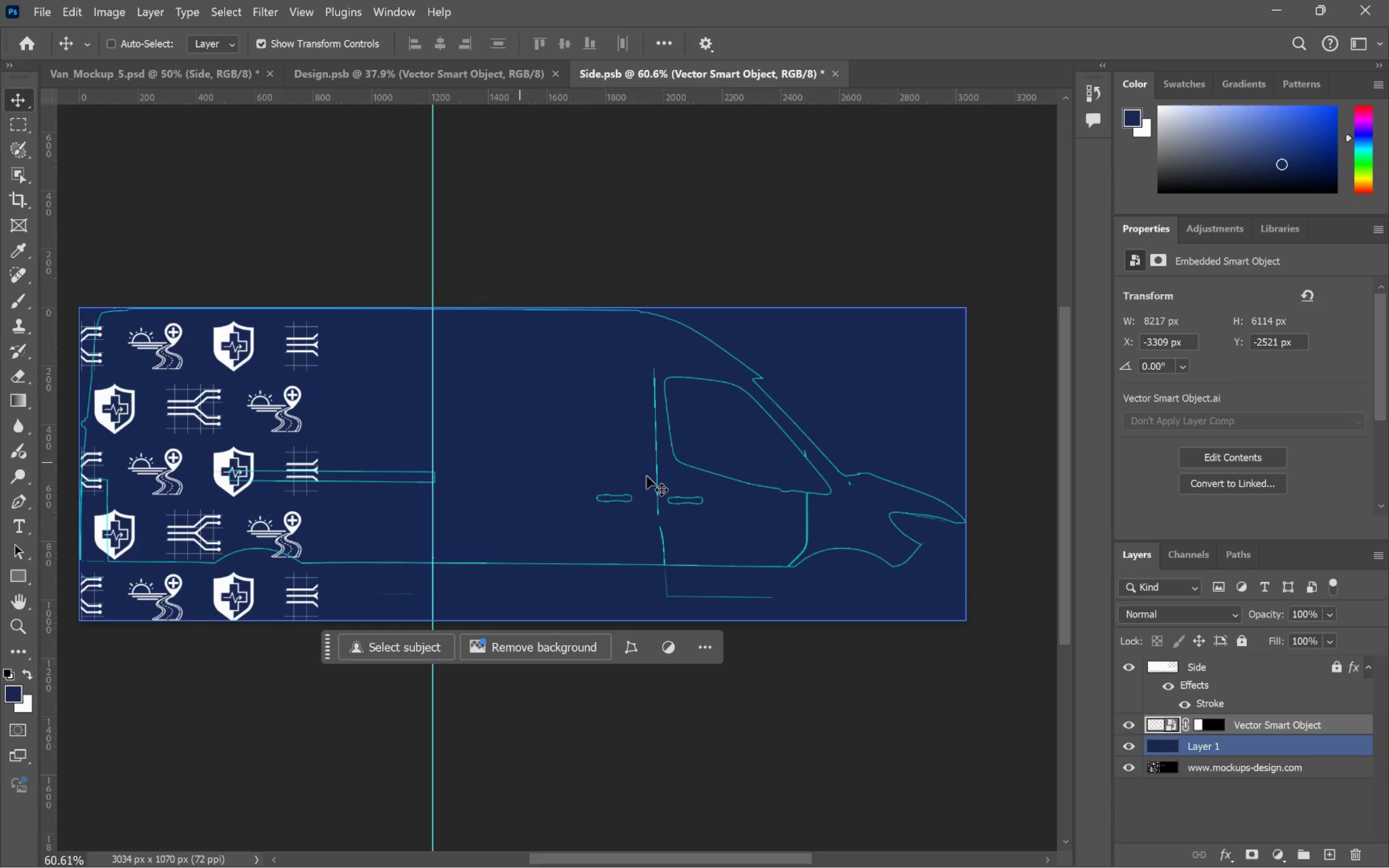 
hold_key(key=ShiftLeft, duration=1.75)
 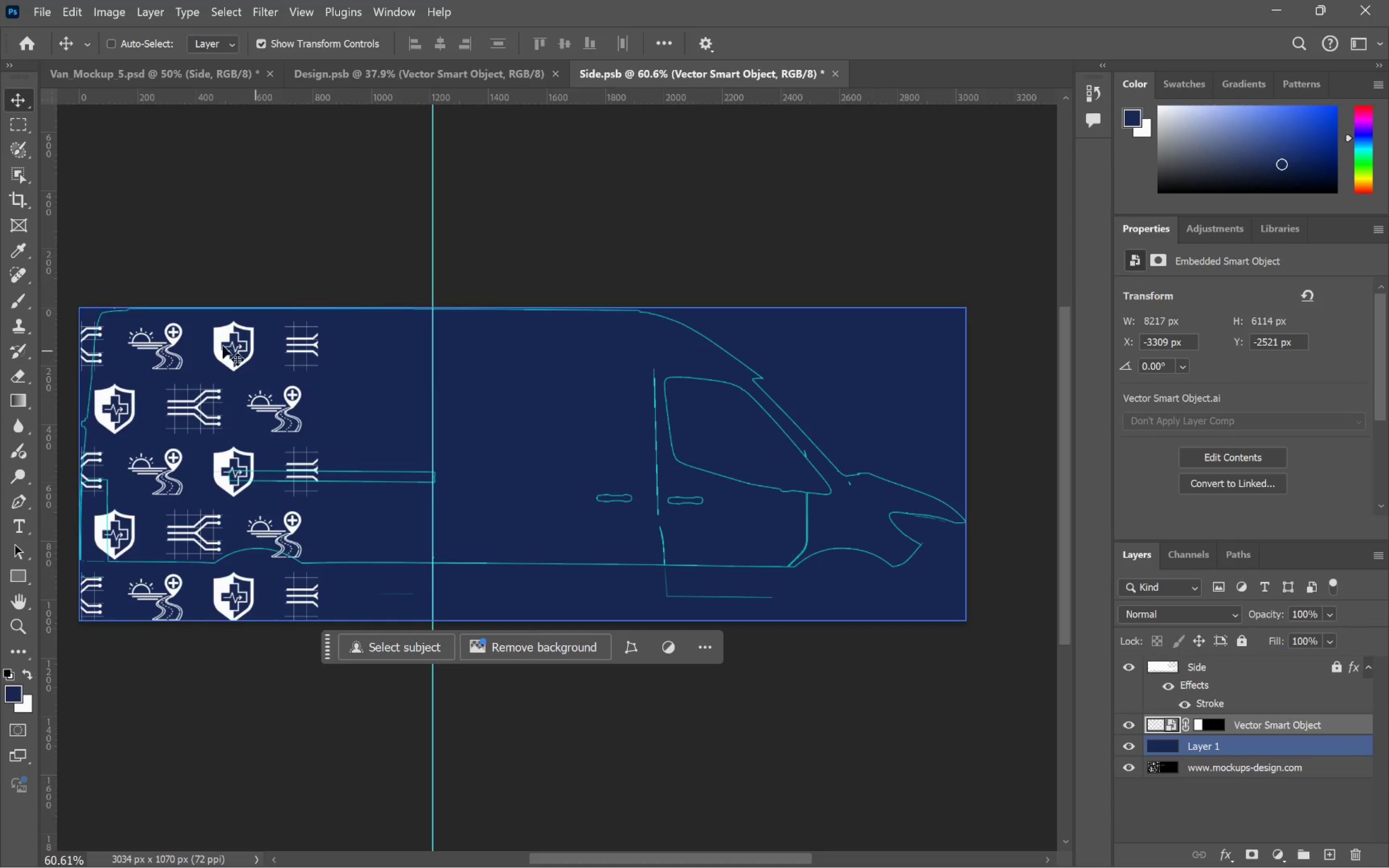 
type(bm)
 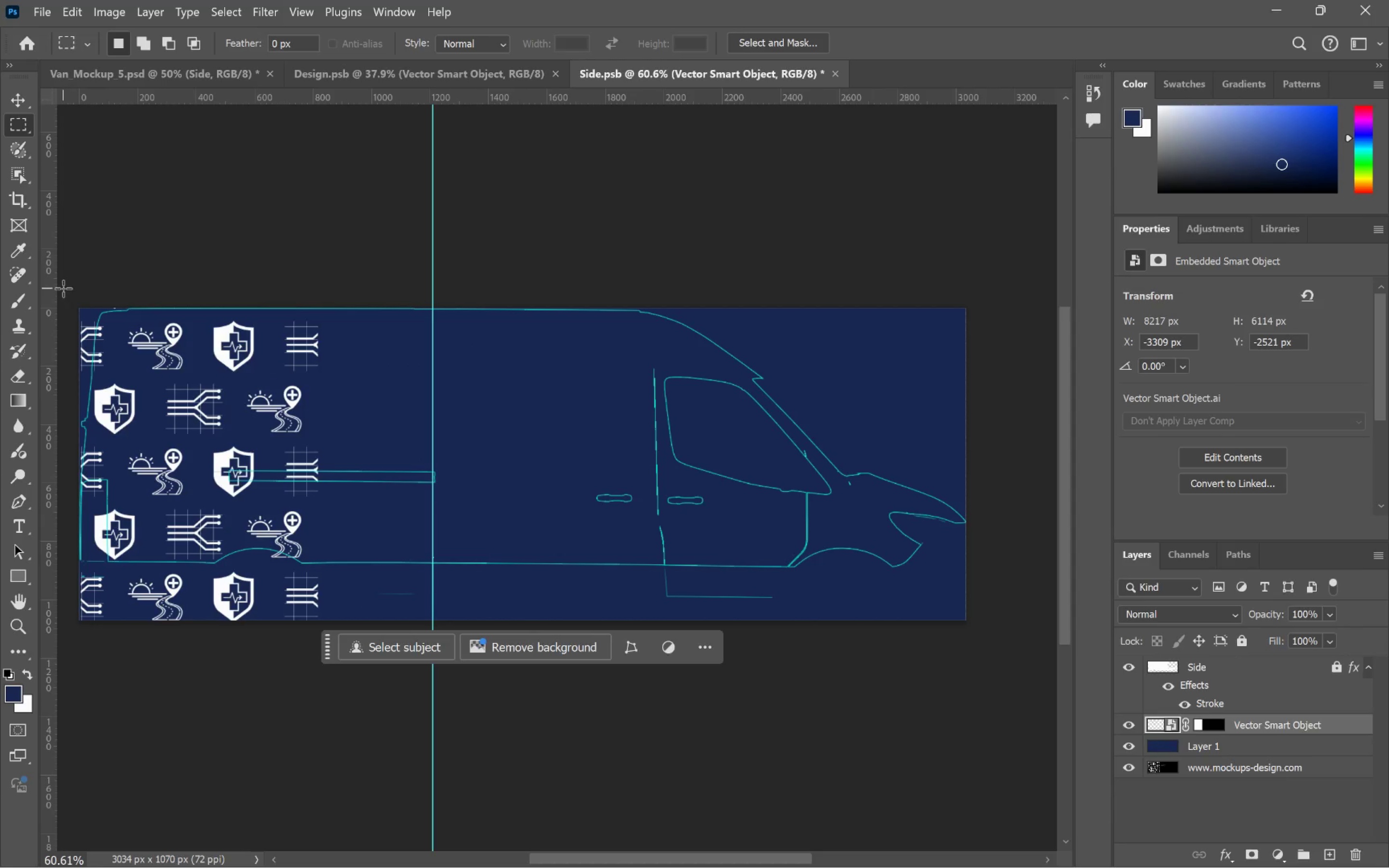 
left_click_drag(start_coordinate=[63, 289], to_coordinate=[432, 743])
 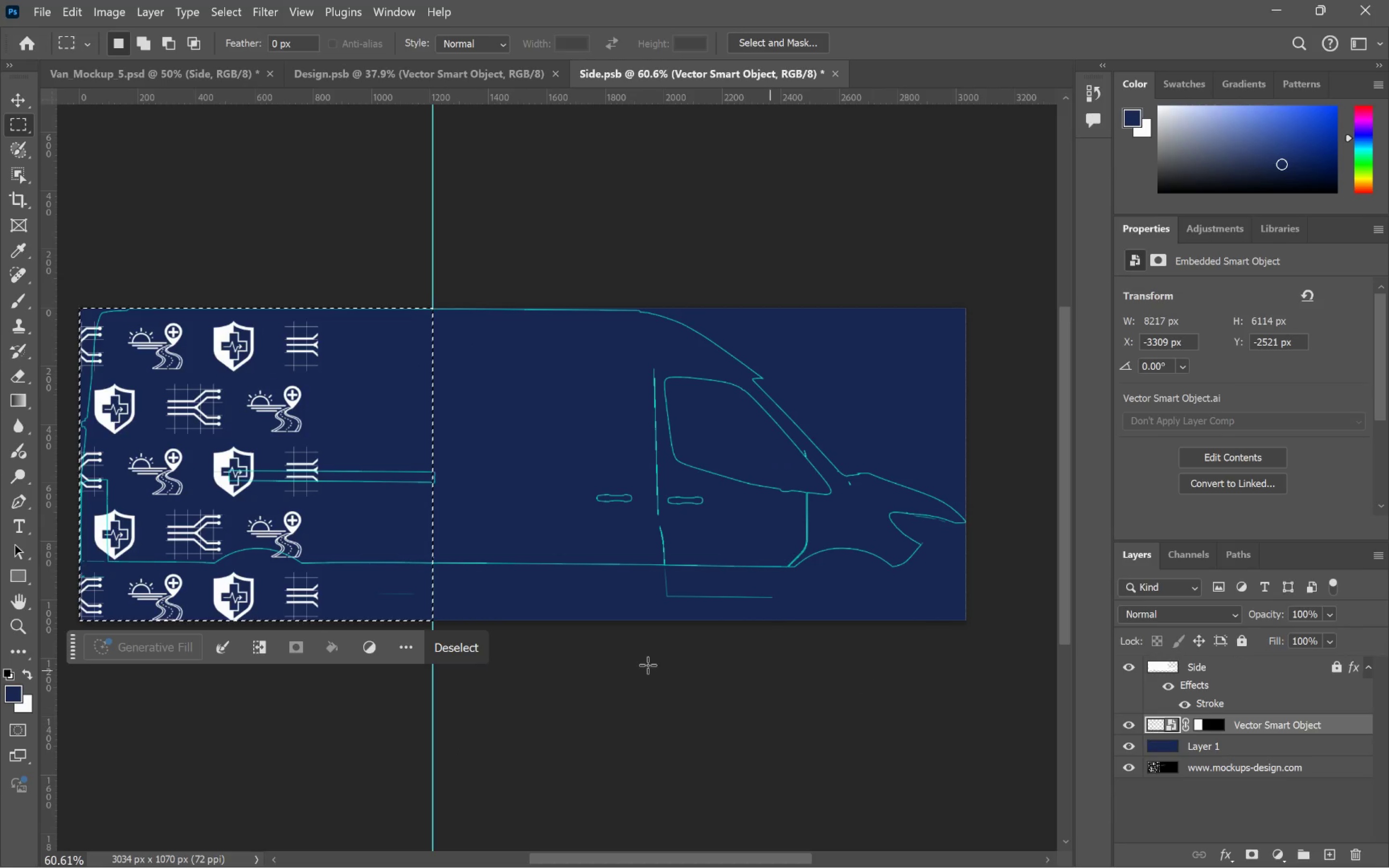 
left_click([1194, 722])
 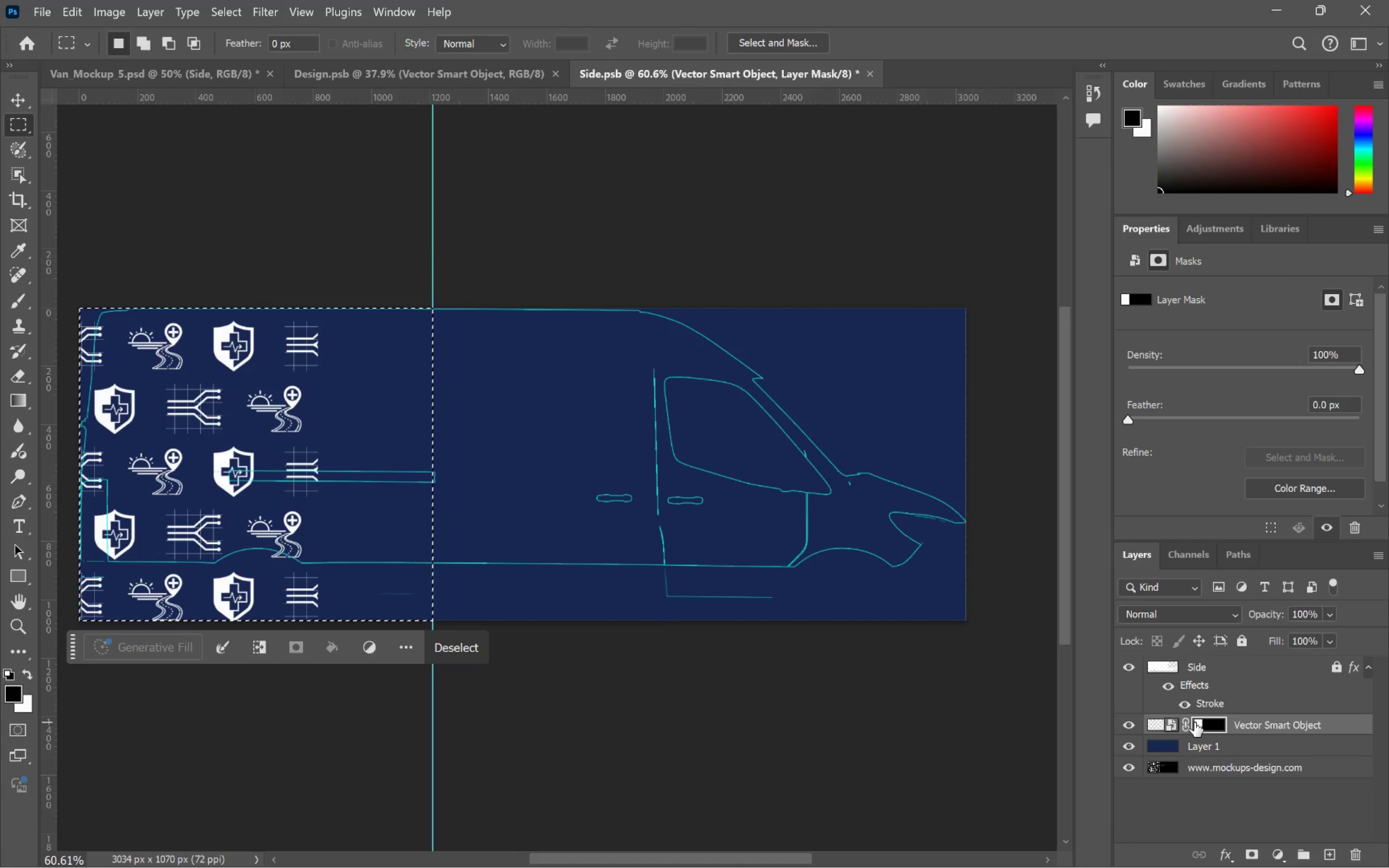 
key(B)
 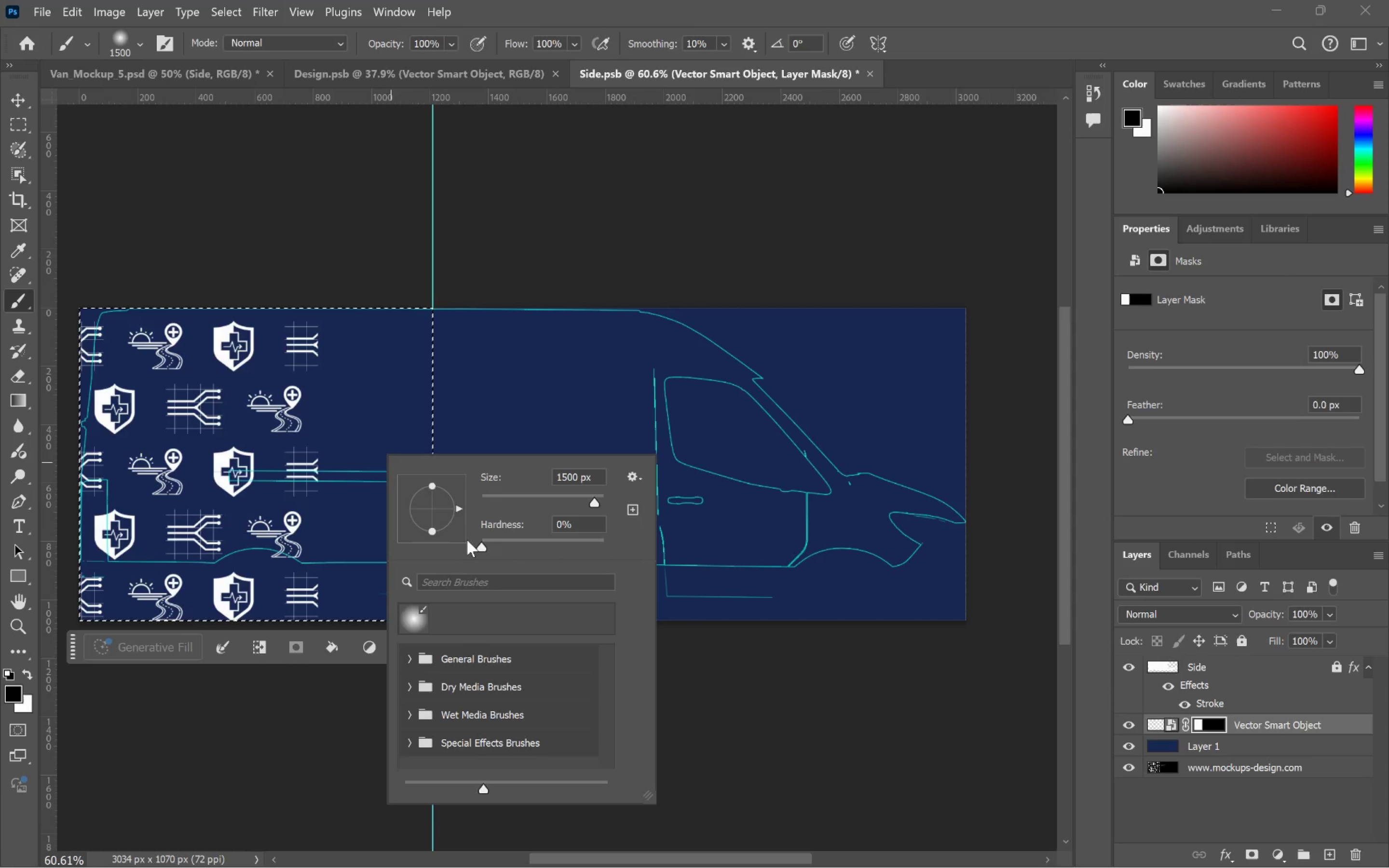 
left_click_drag(start_coordinate=[483, 545], to_coordinate=[652, 561])
 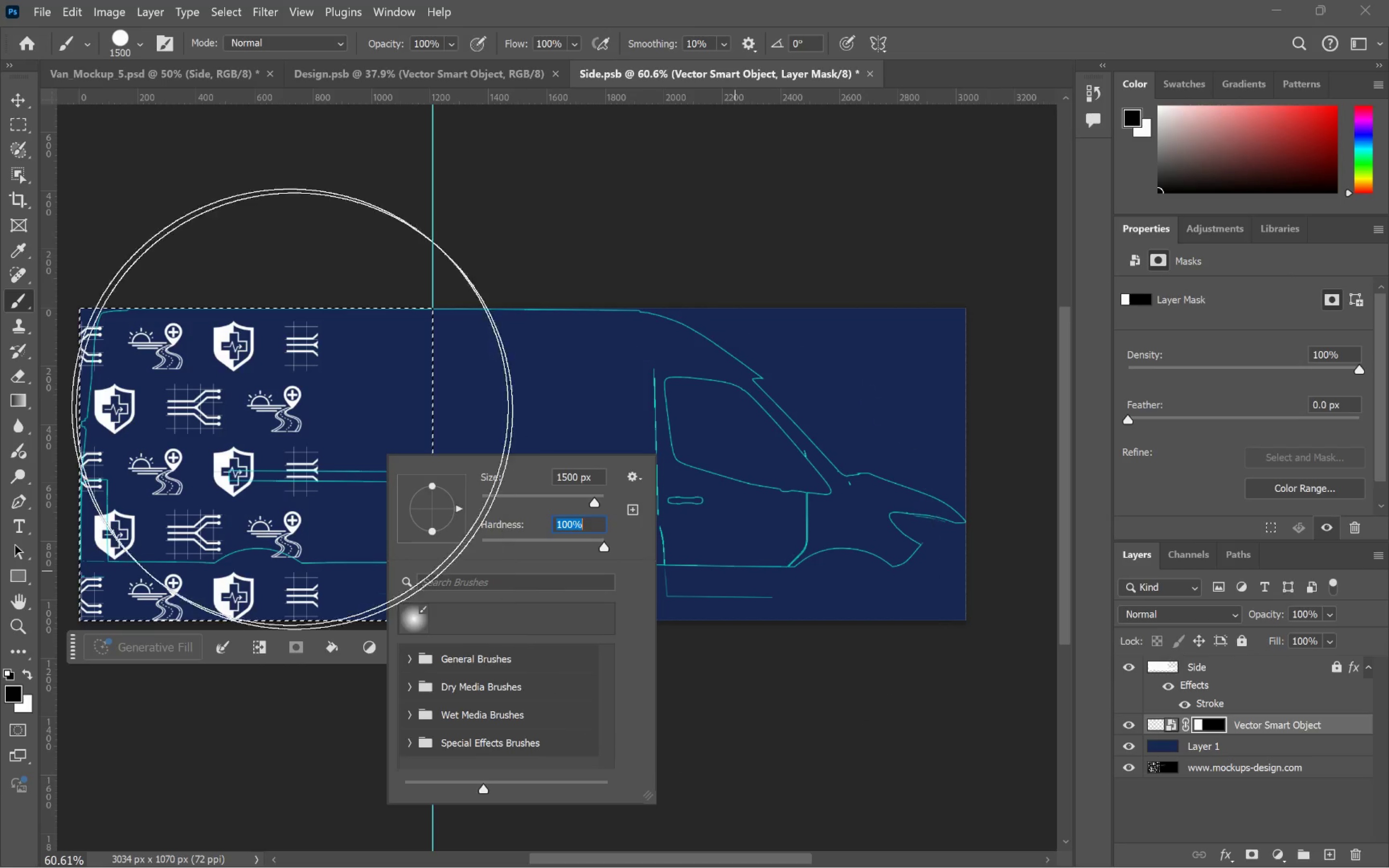 
left_click_drag(start_coordinate=[239, 379], to_coordinate=[451, 403])
 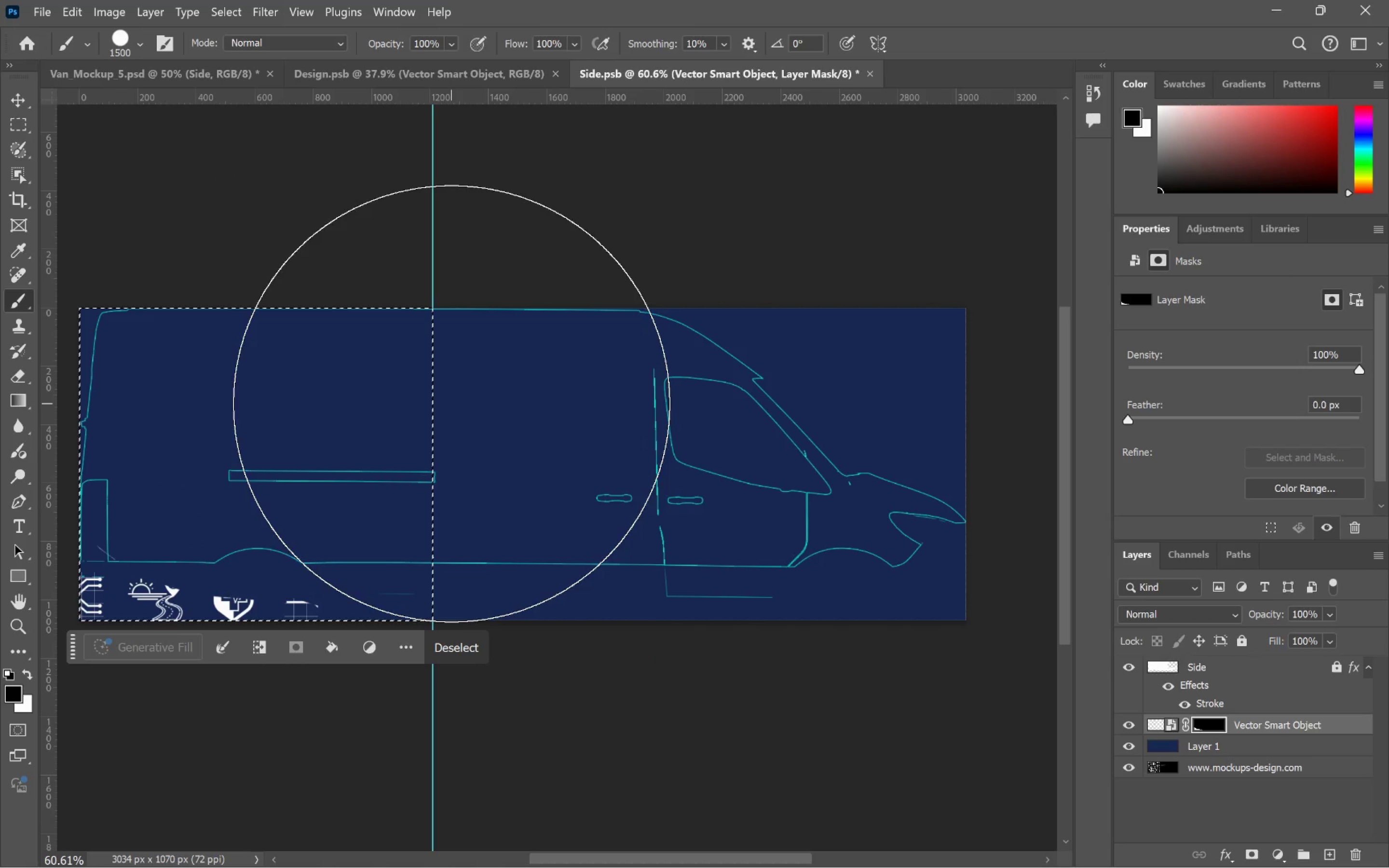 
key(X)
 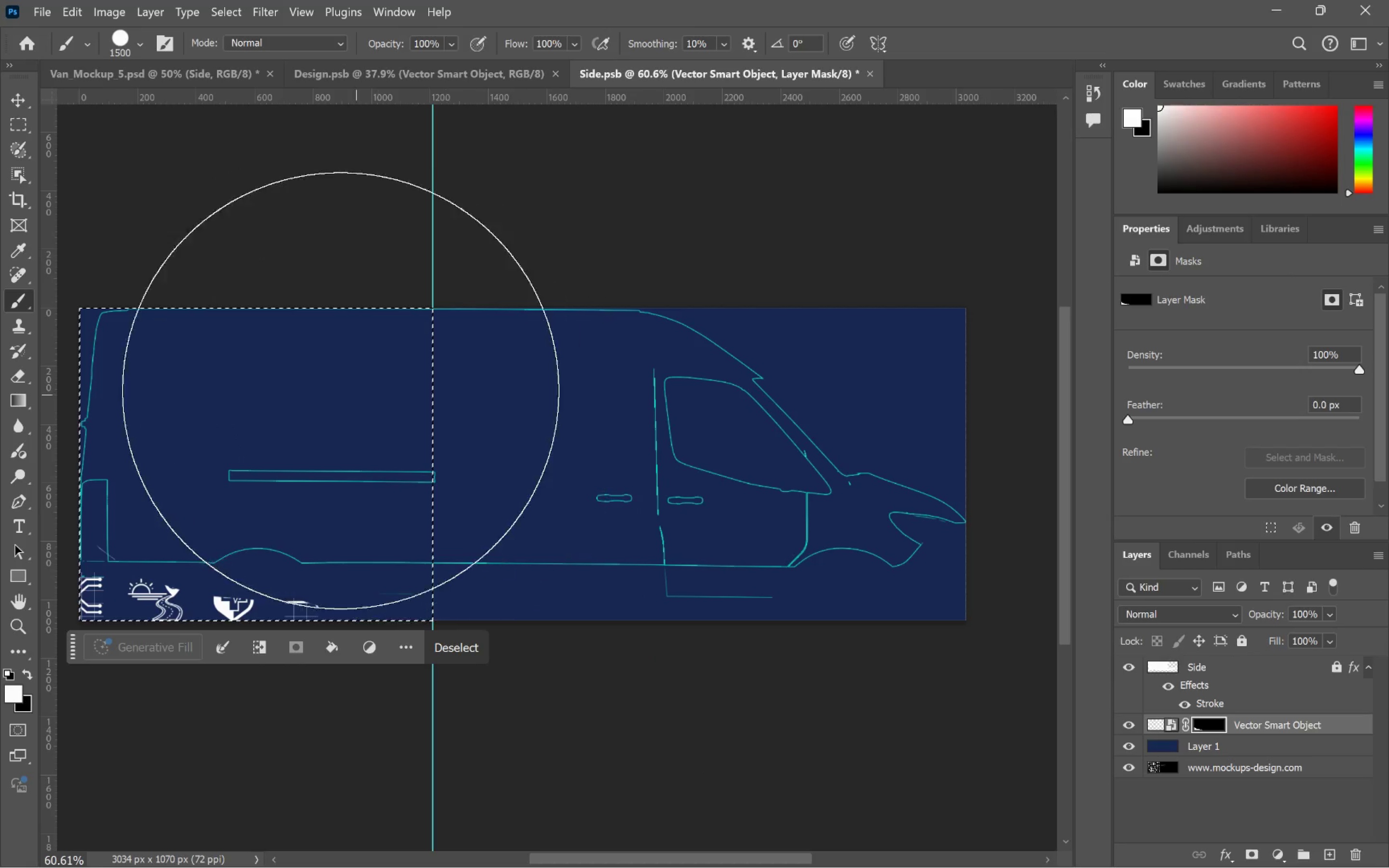 
left_click_drag(start_coordinate=[333, 389], to_coordinate=[104, 367])
 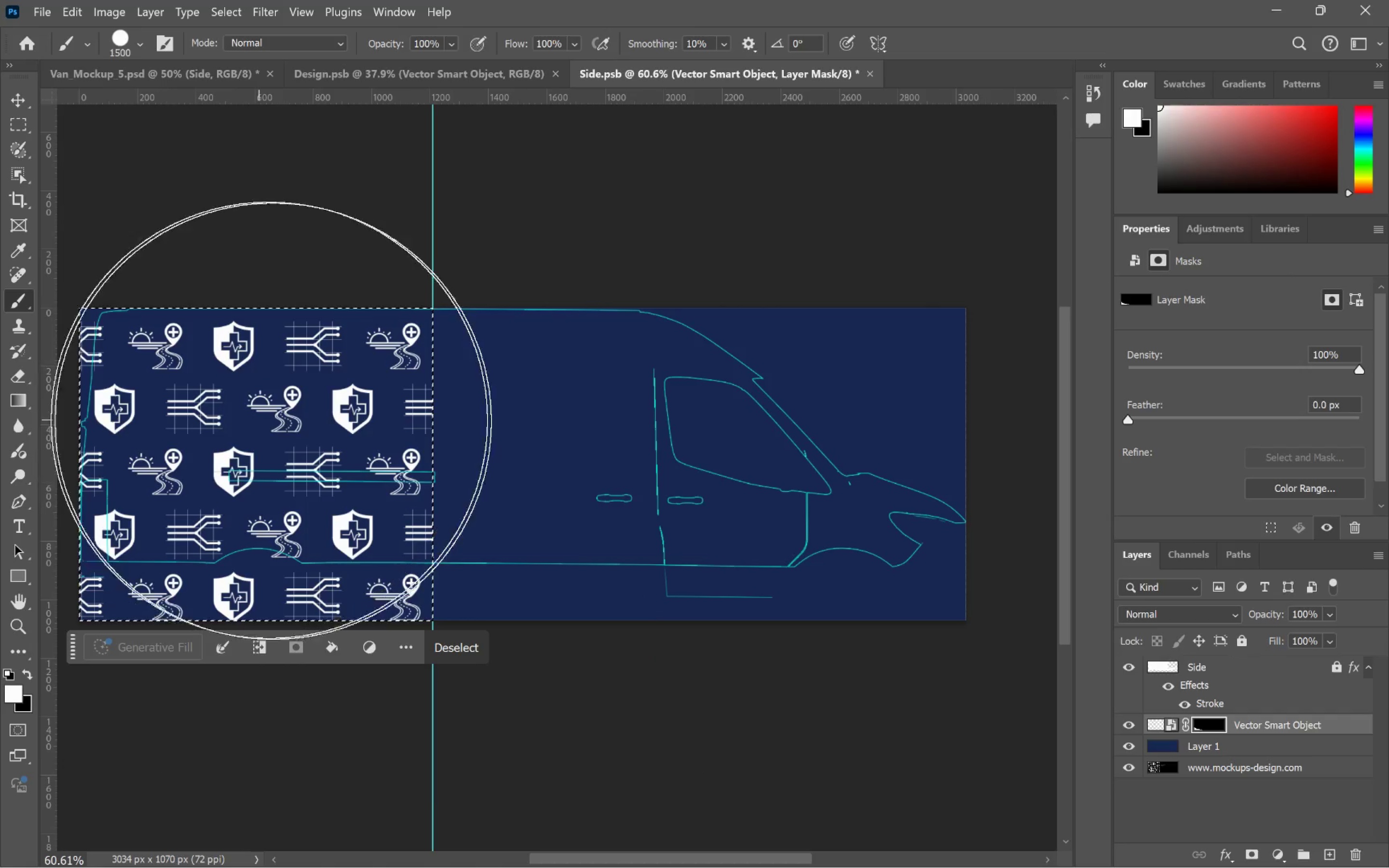 
key(Control+D)
 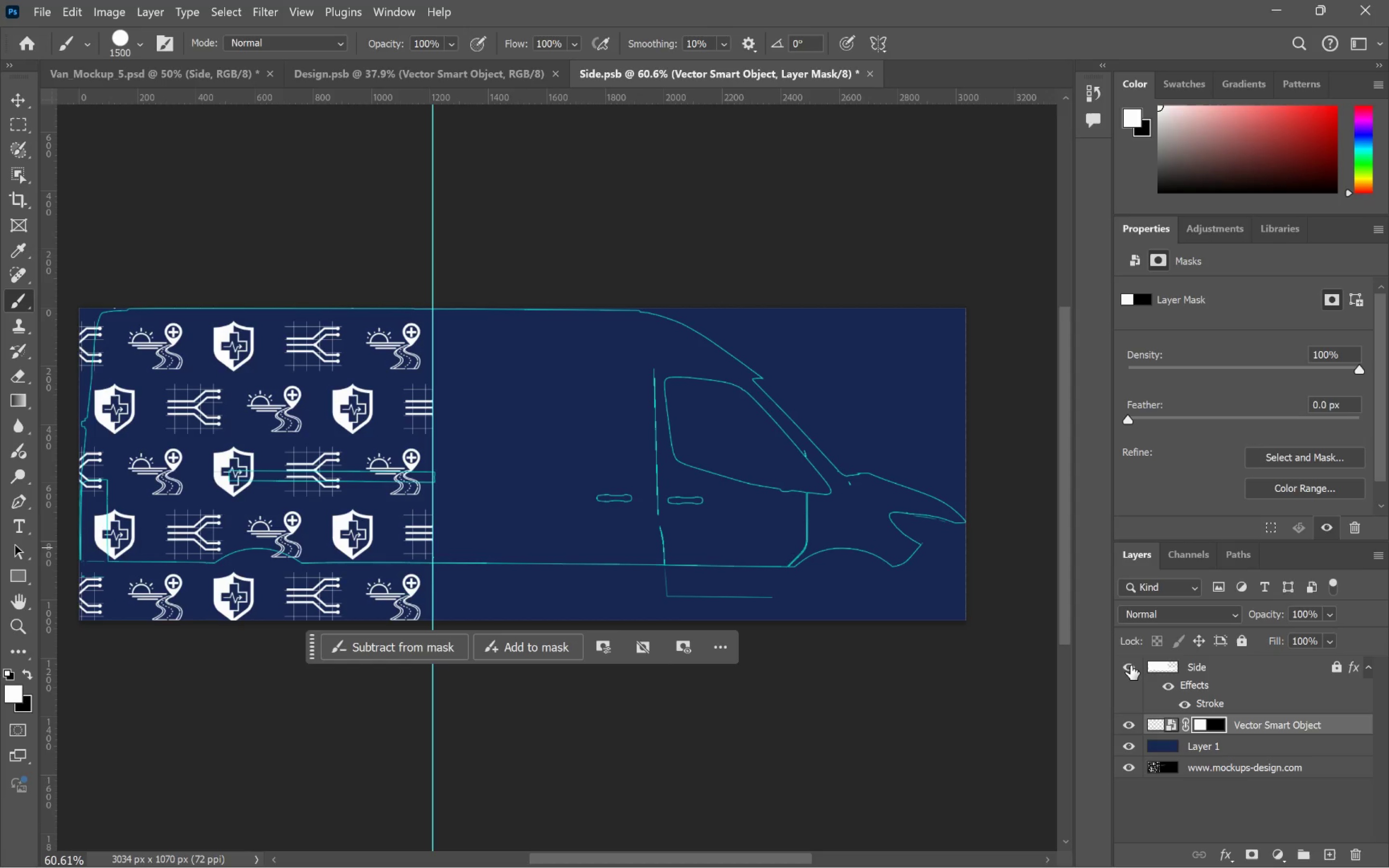 
left_click([1130, 665])
 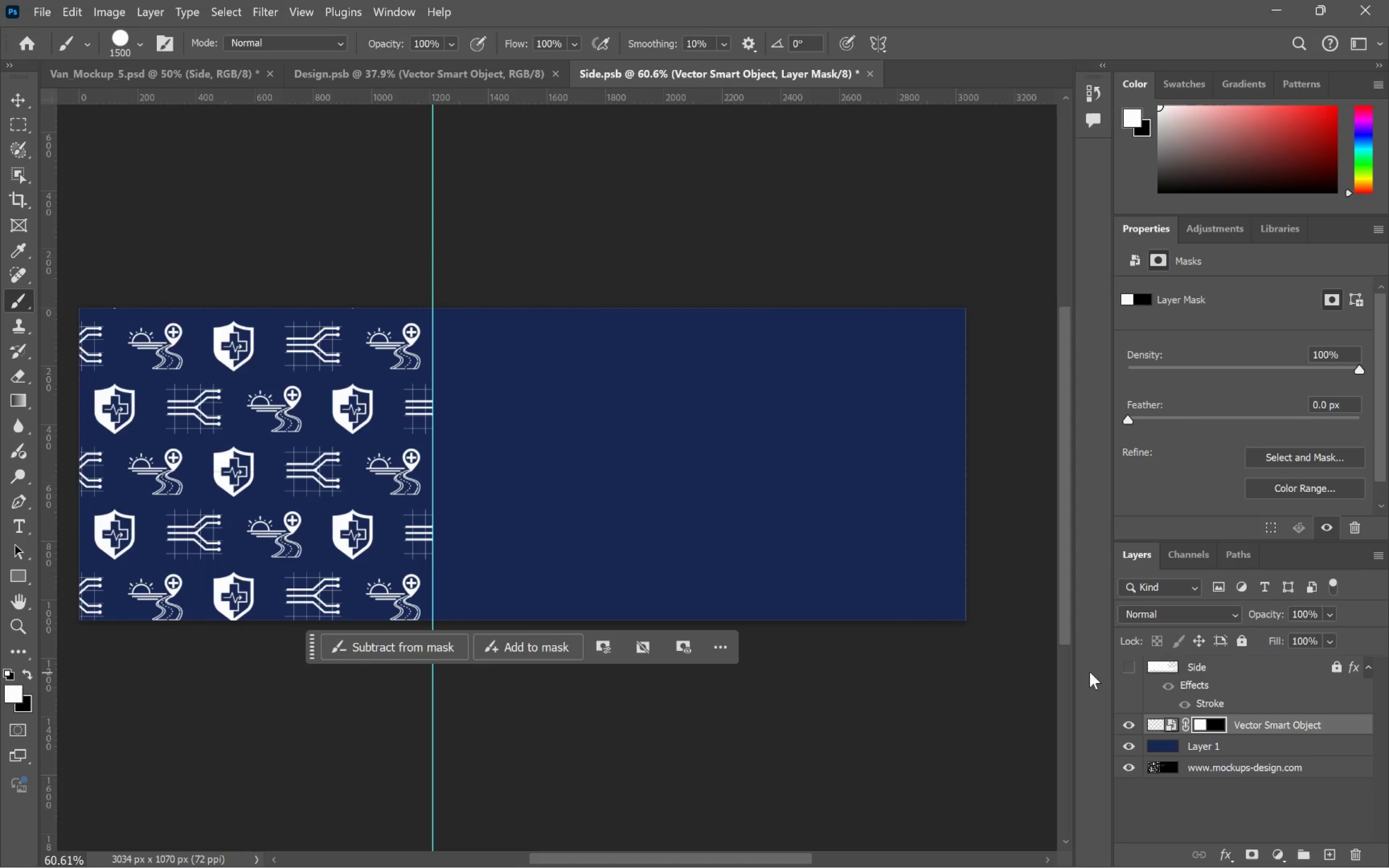 
left_click([1132, 668])
 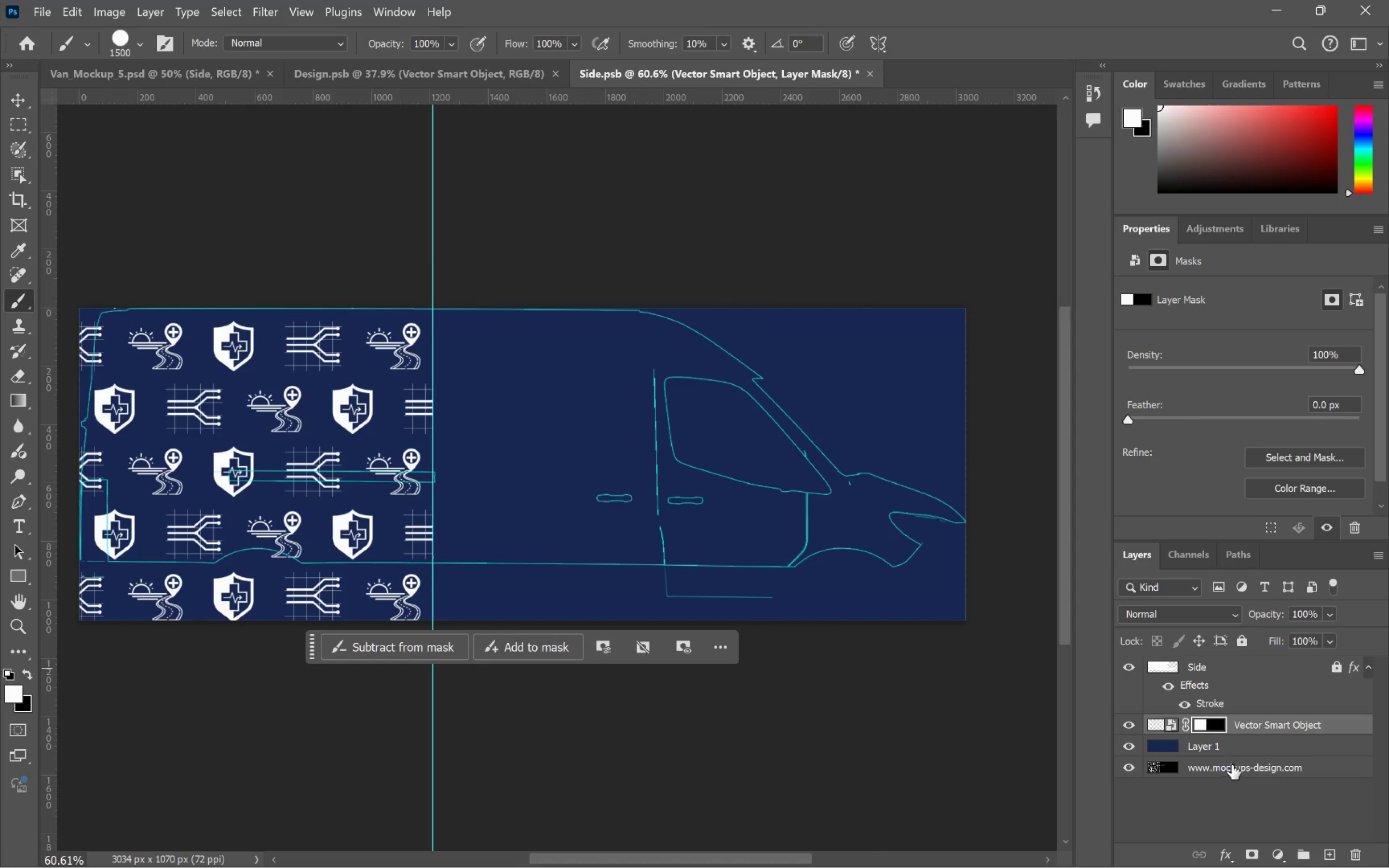 
key(Alt+Tab)
 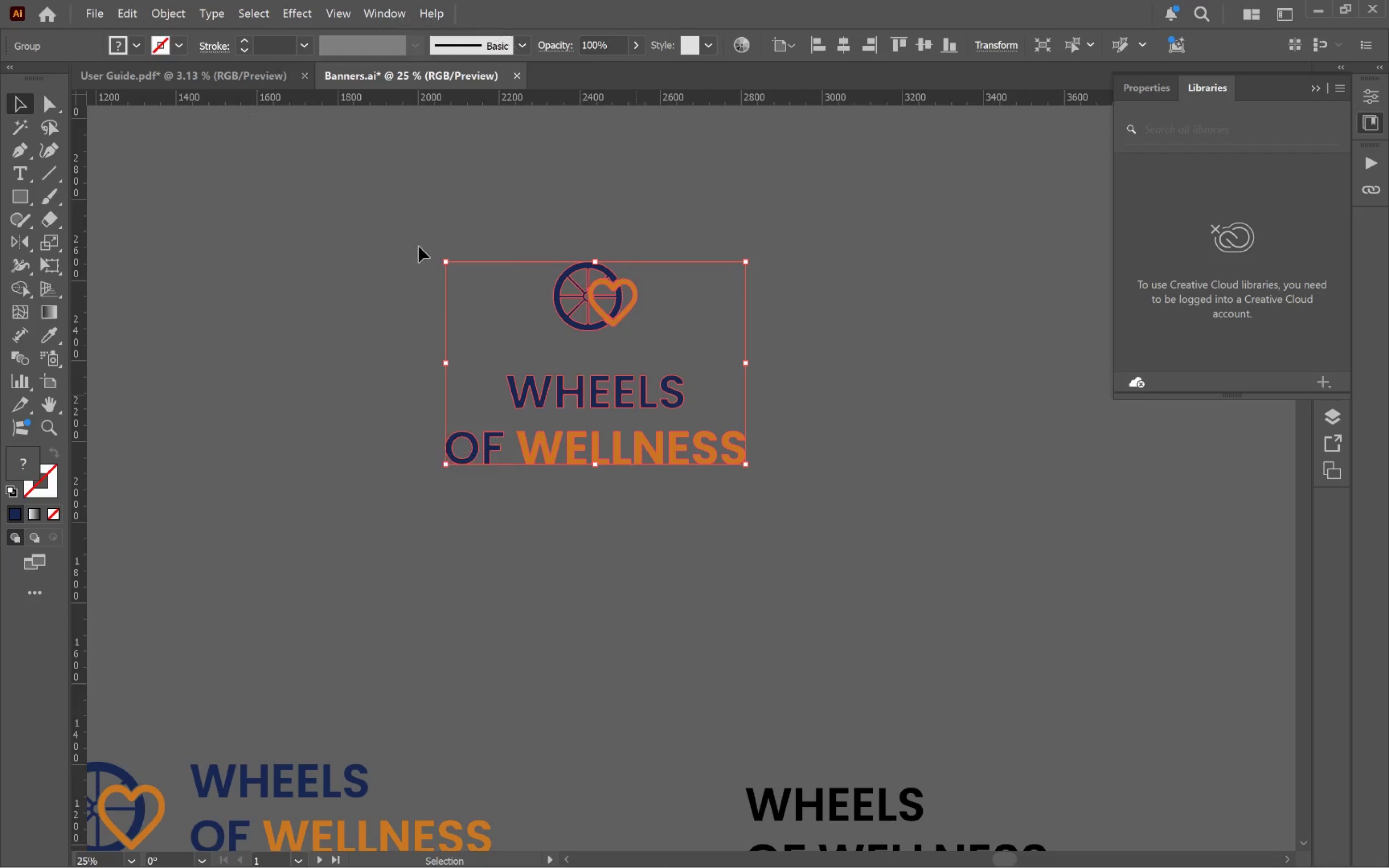 
left_click([599, 633])
 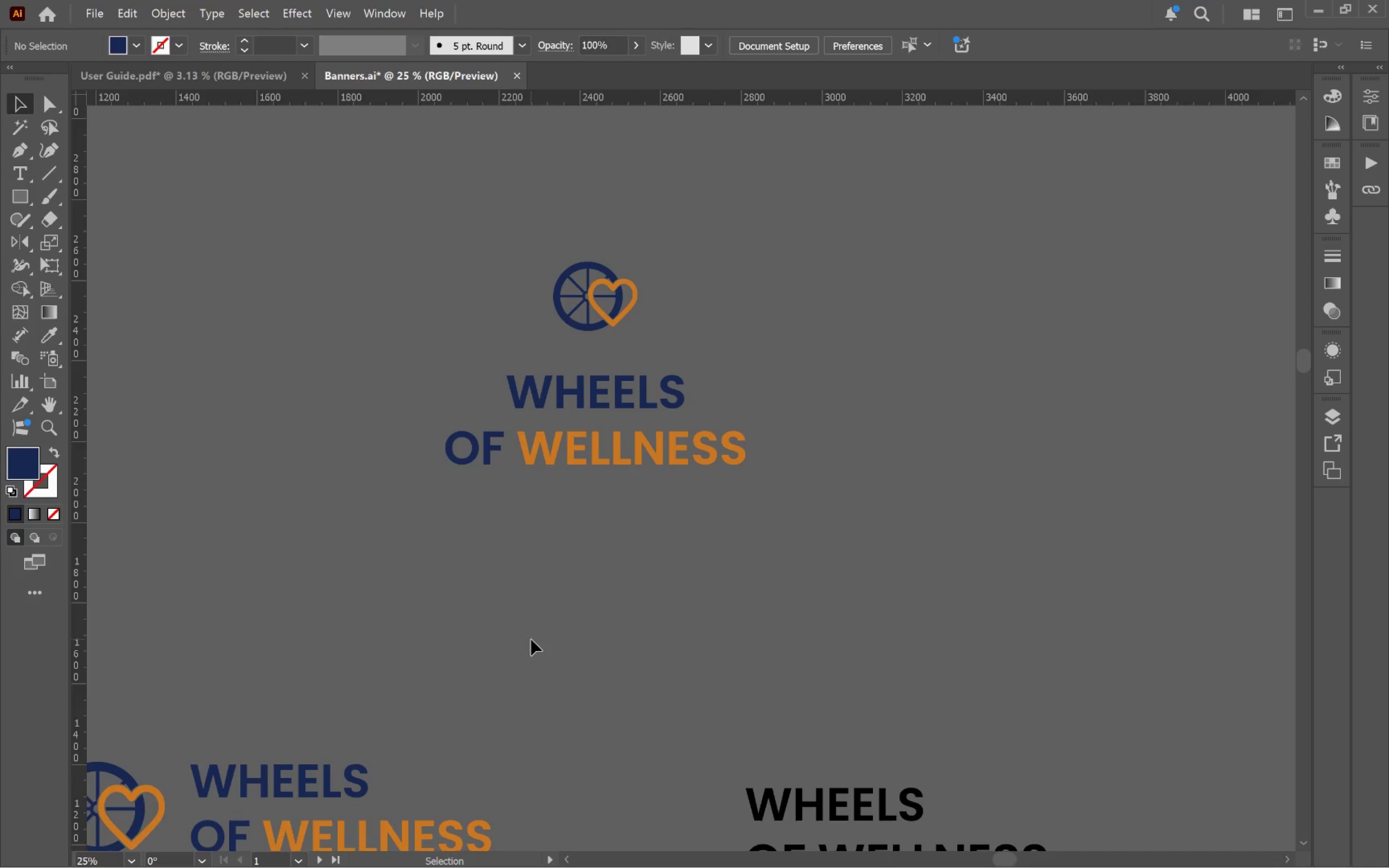 
hold_key(key=Space, duration=0.67)
 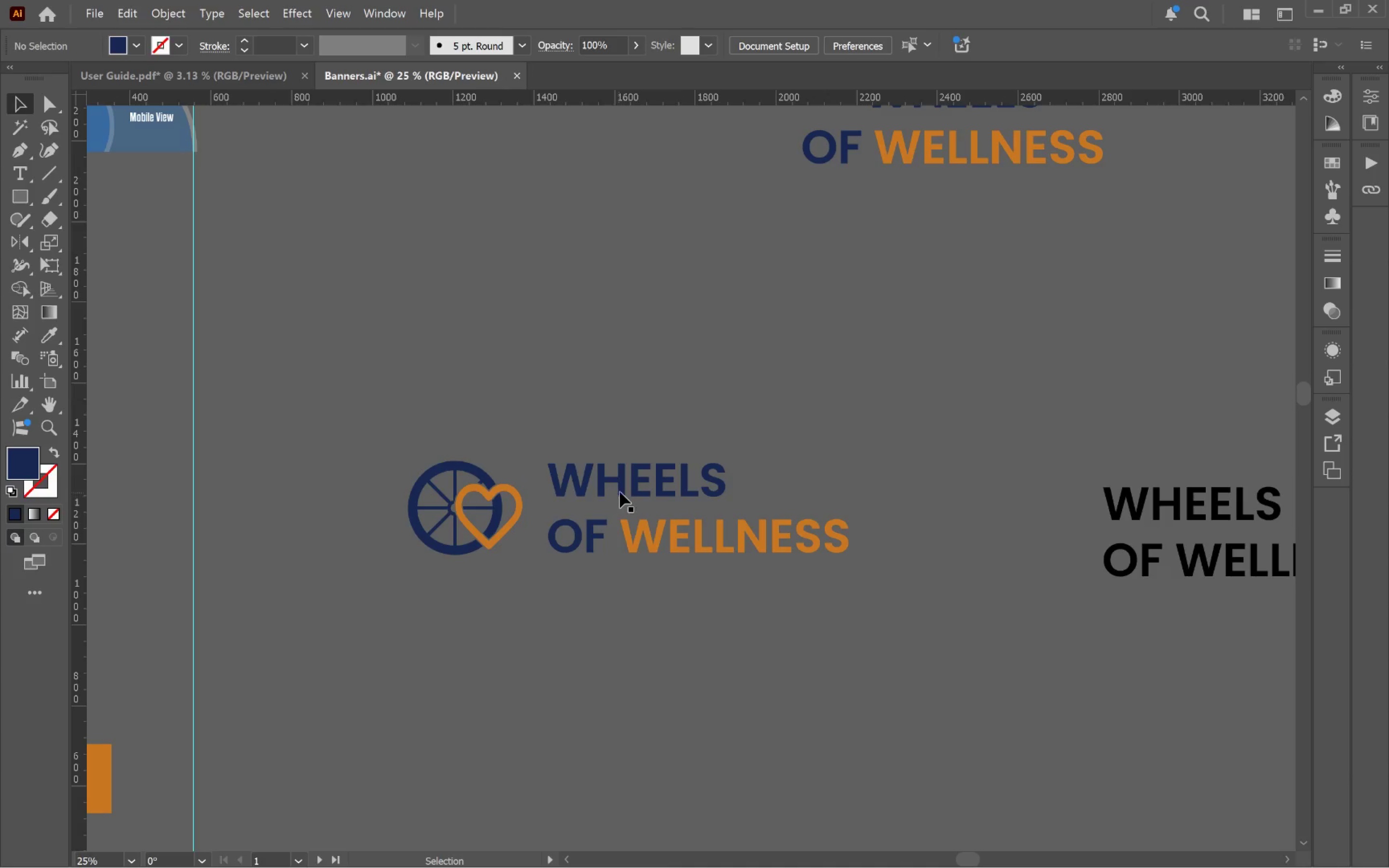 
left_click_drag(start_coordinate=[538, 651], to_coordinate=[896, 350])
 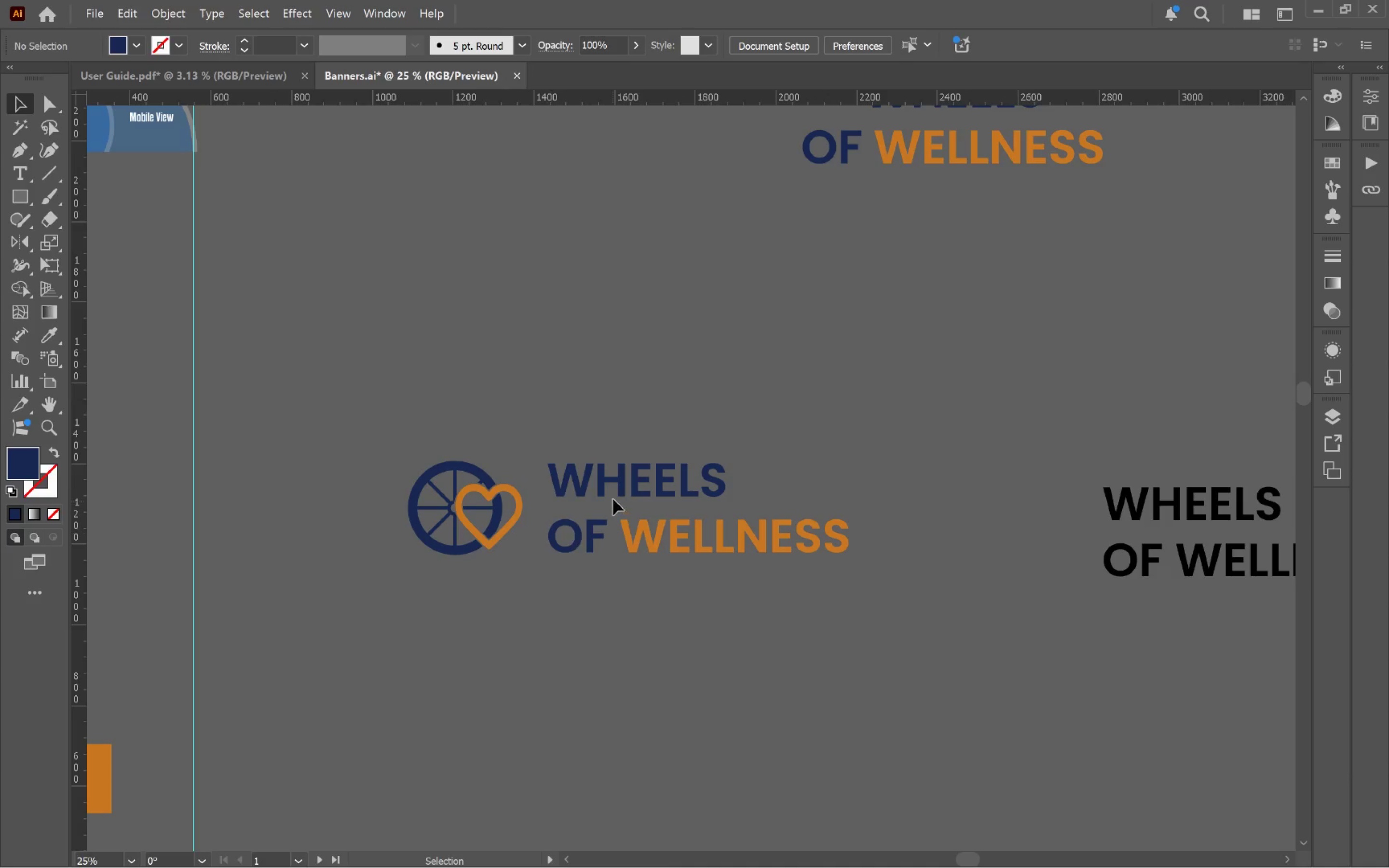 
left_click([621, 492])
 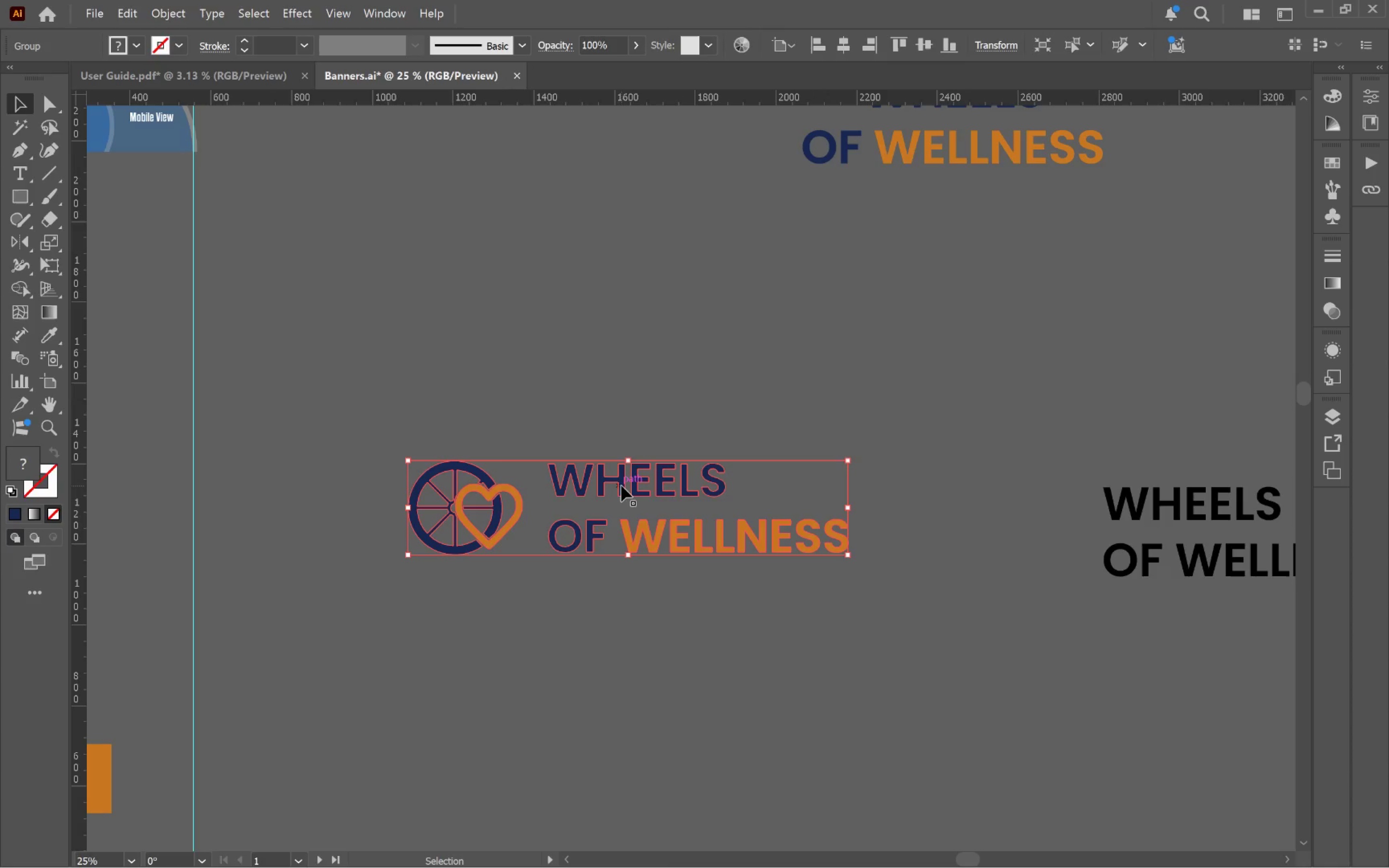 
left_click_drag(start_coordinate=[621, 486], to_coordinate=[529, 441])
 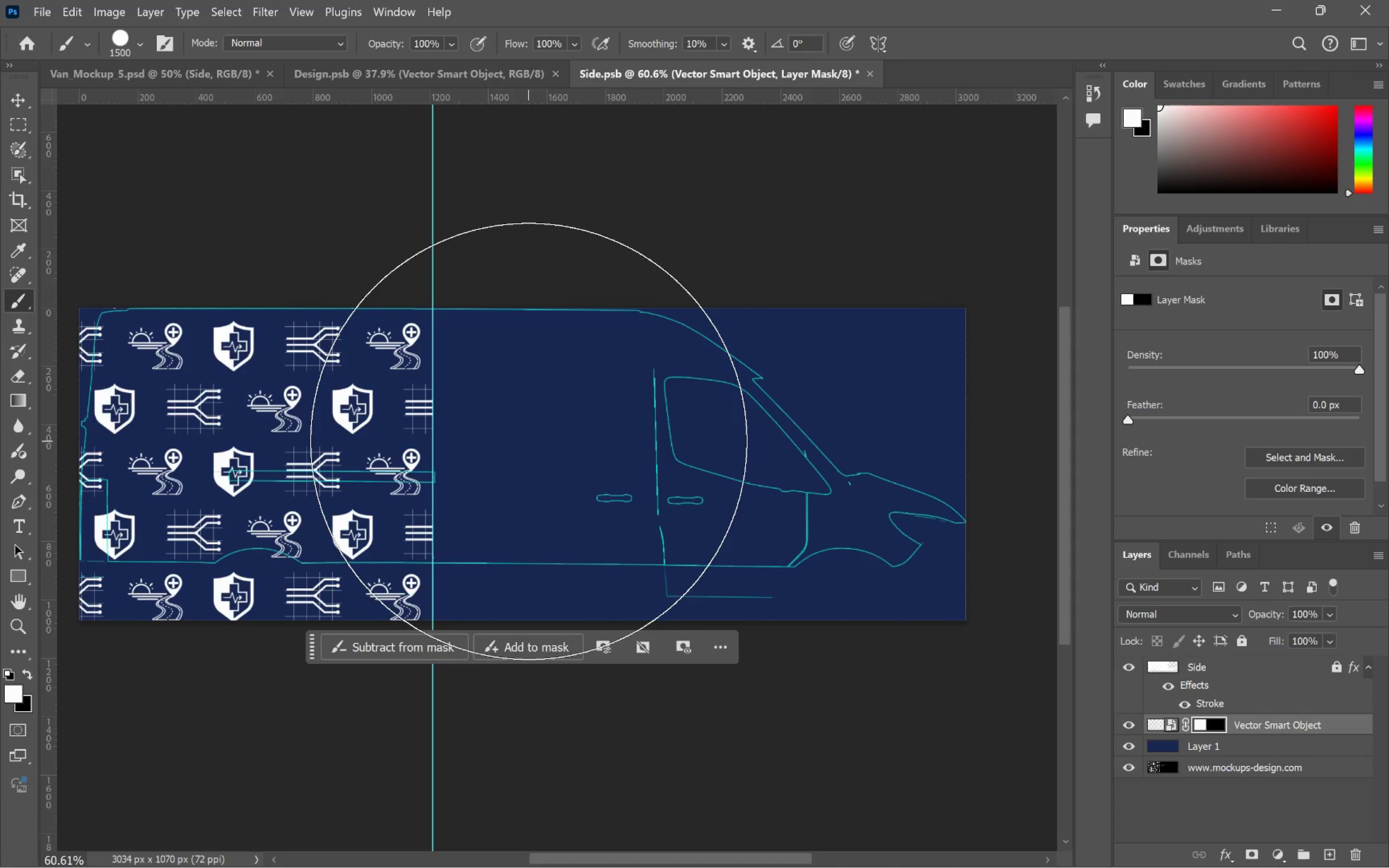 
key(Alt+Tab)
 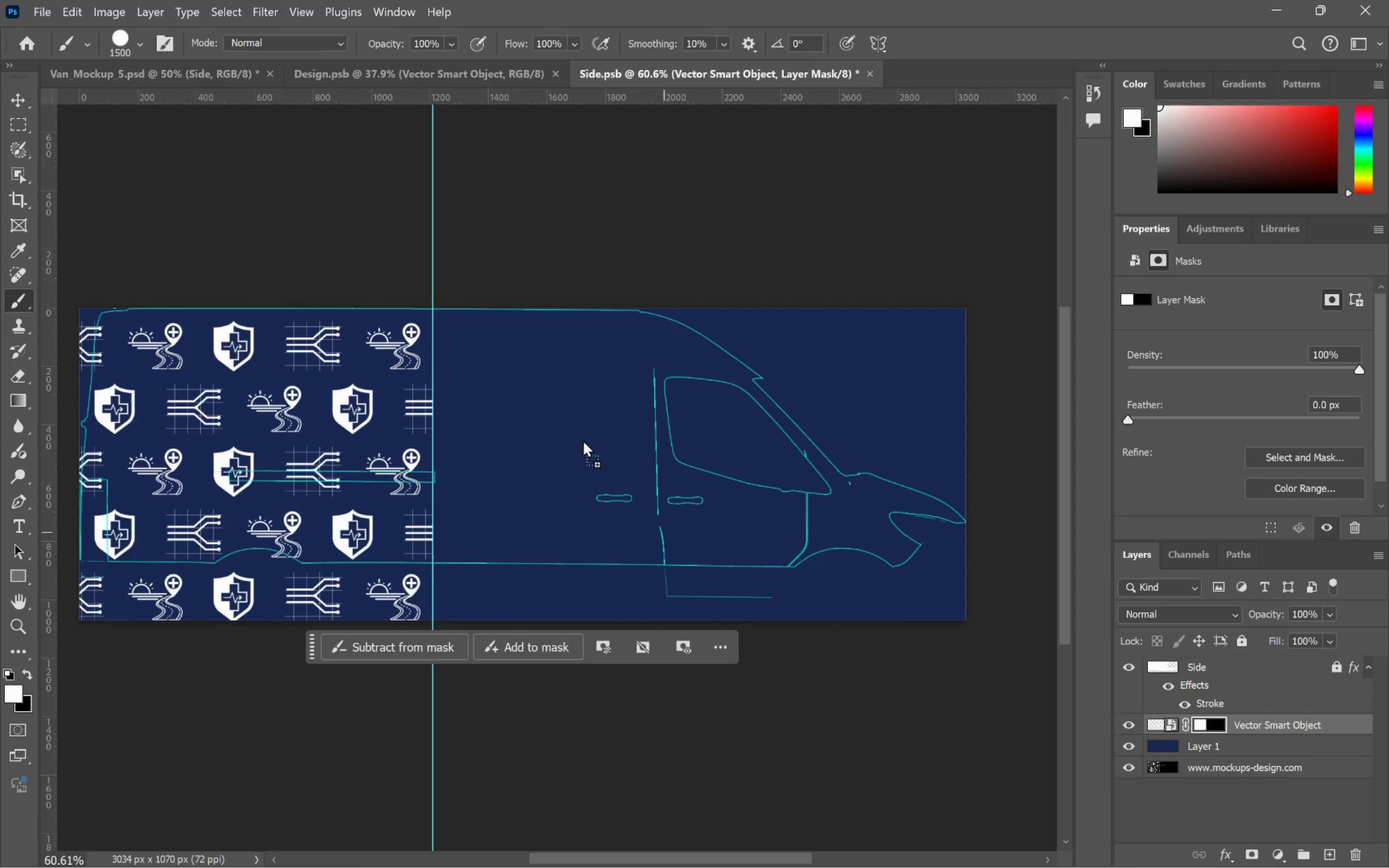 
hold_key(key=ShiftLeft, duration=1.37)
 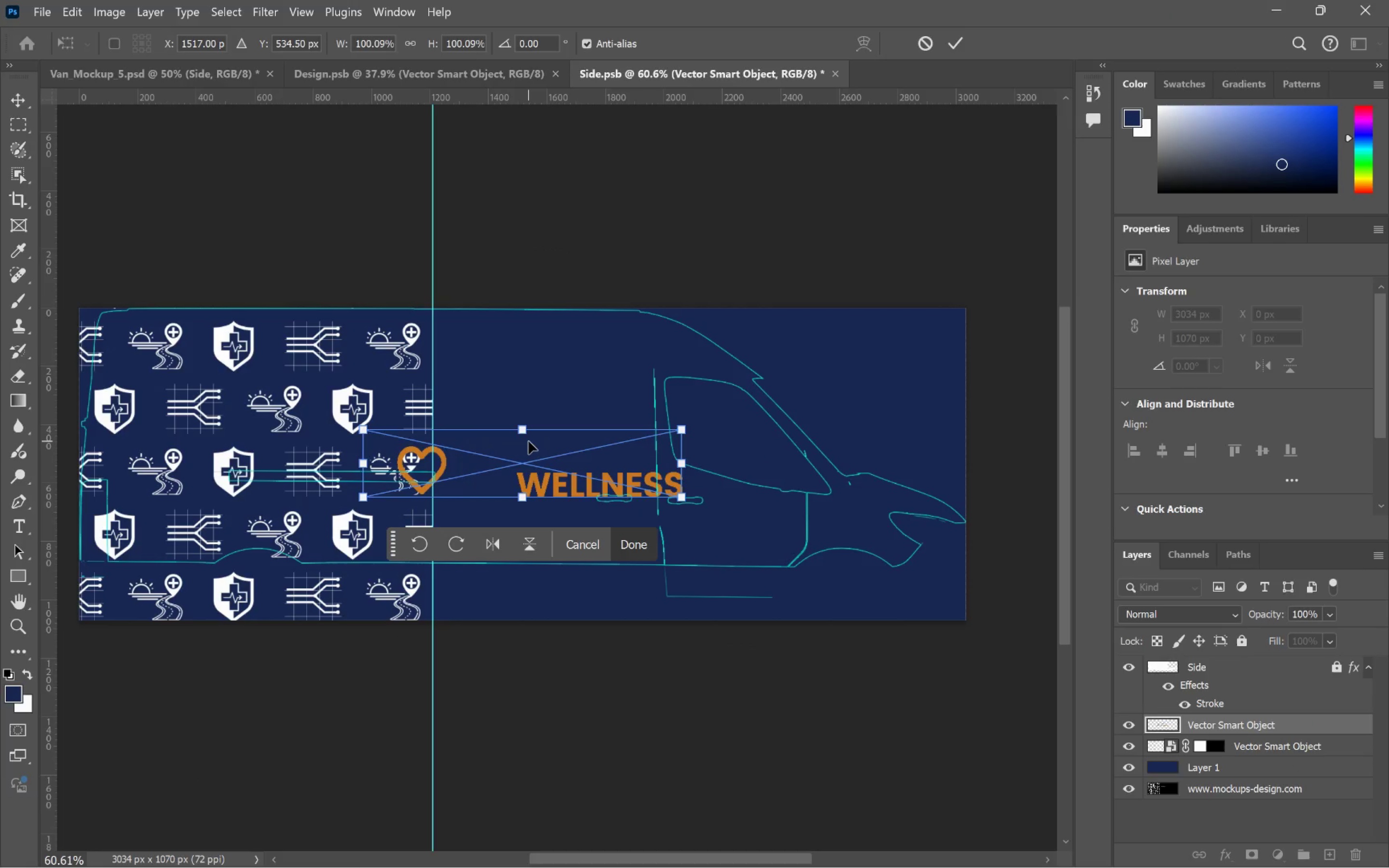 
key(V)
 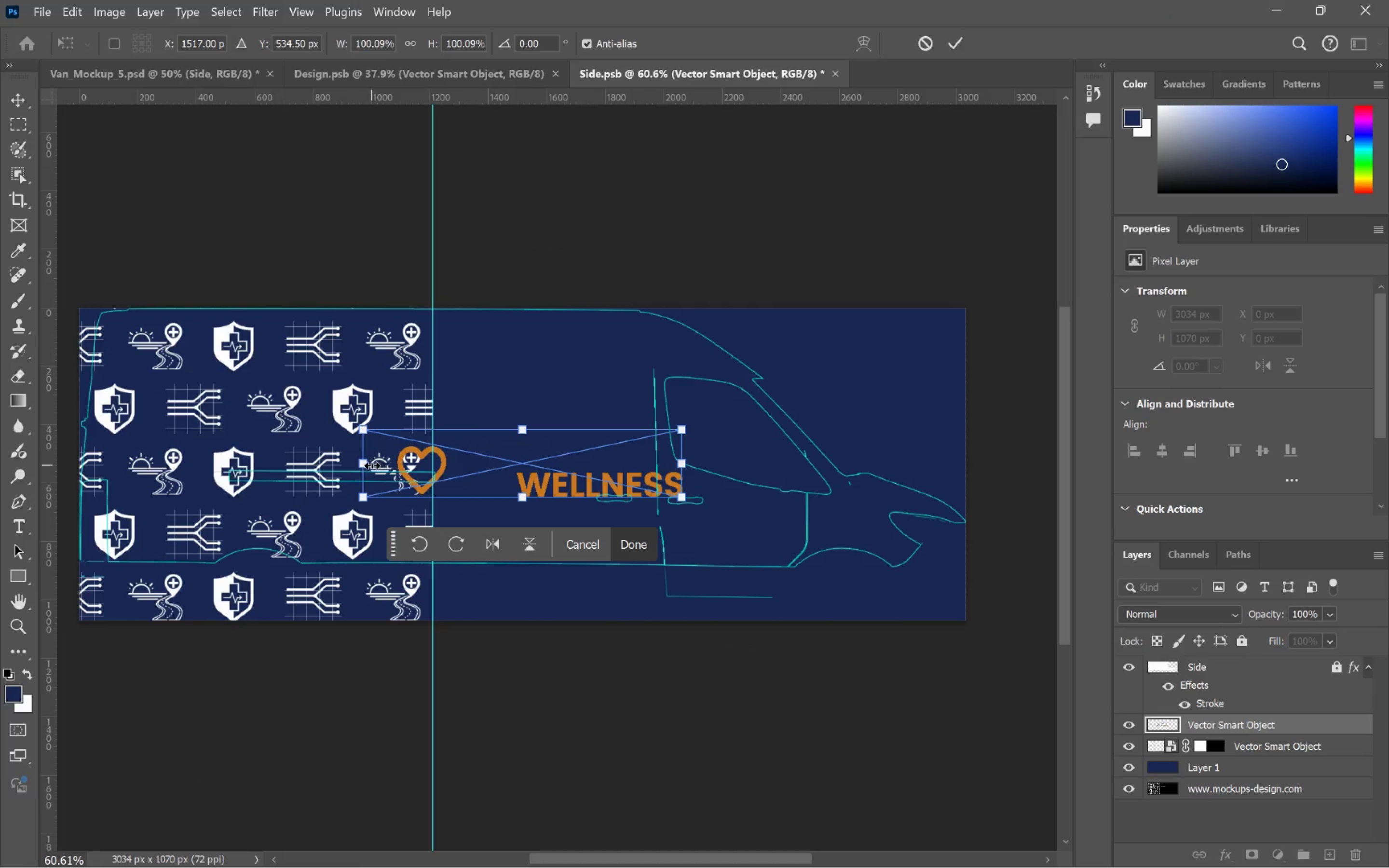 
left_click_drag(start_coordinate=[368, 464], to_coordinate=[487, 479])
 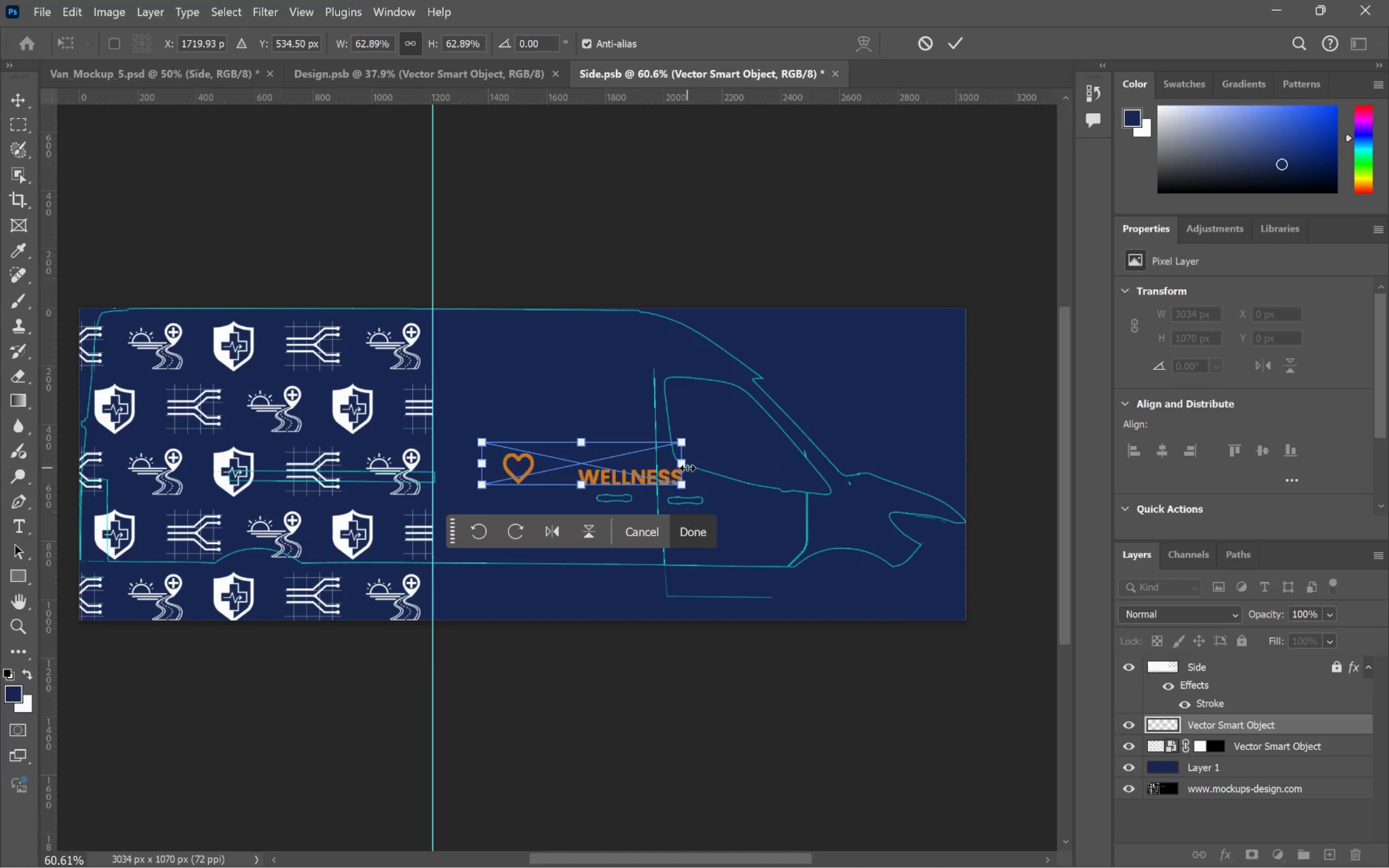 
left_click_drag(start_coordinate=[687, 466], to_coordinate=[621, 473])
 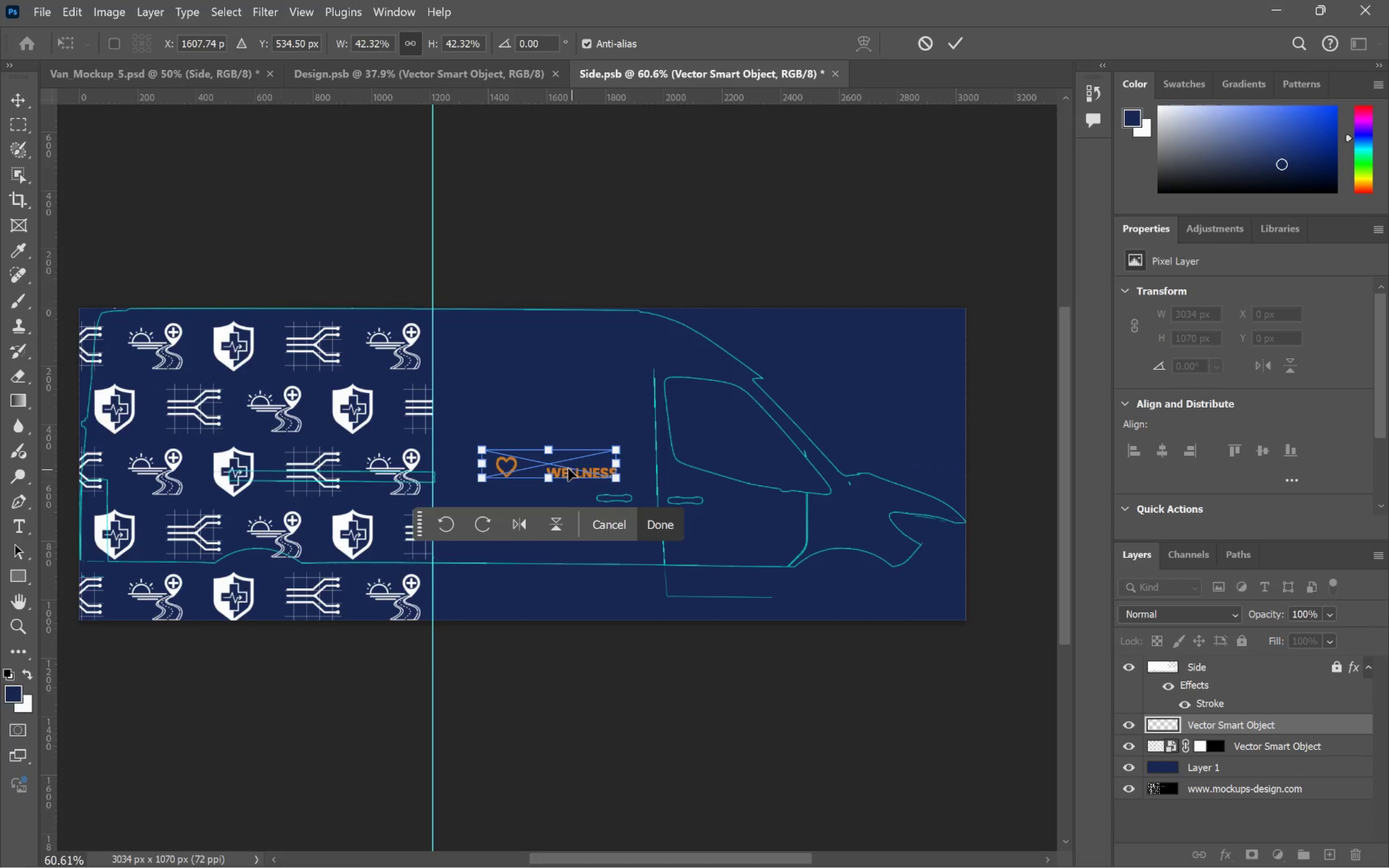 
left_click_drag(start_coordinate=[553, 463], to_coordinate=[532, 445])
 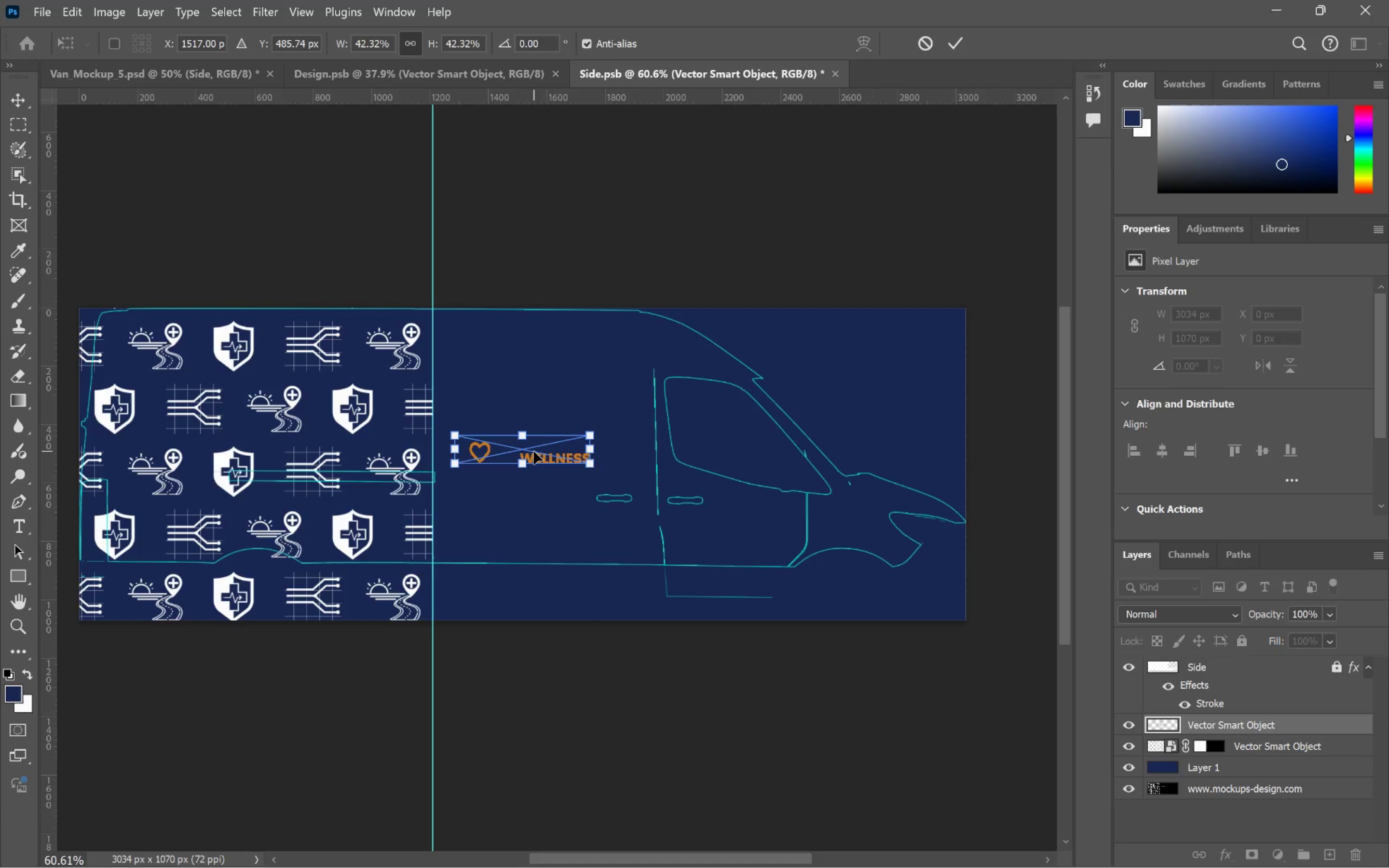 
double_click([534, 451])
 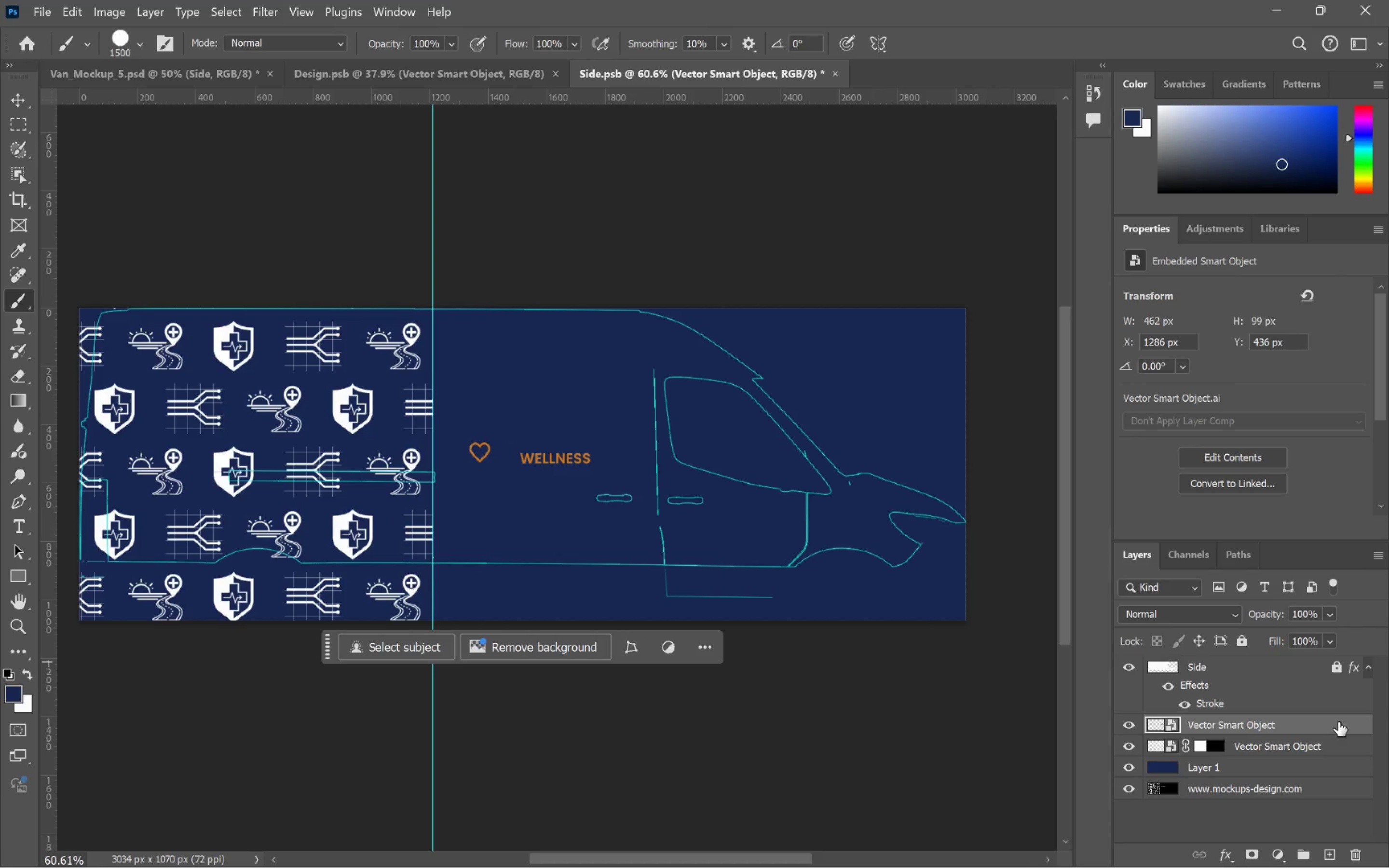 
hold_key(key=AltLeft, duration=1.84)
left_click_drag(start_coordinate=[1335, 666], to_coordinate=[1341, 729])
 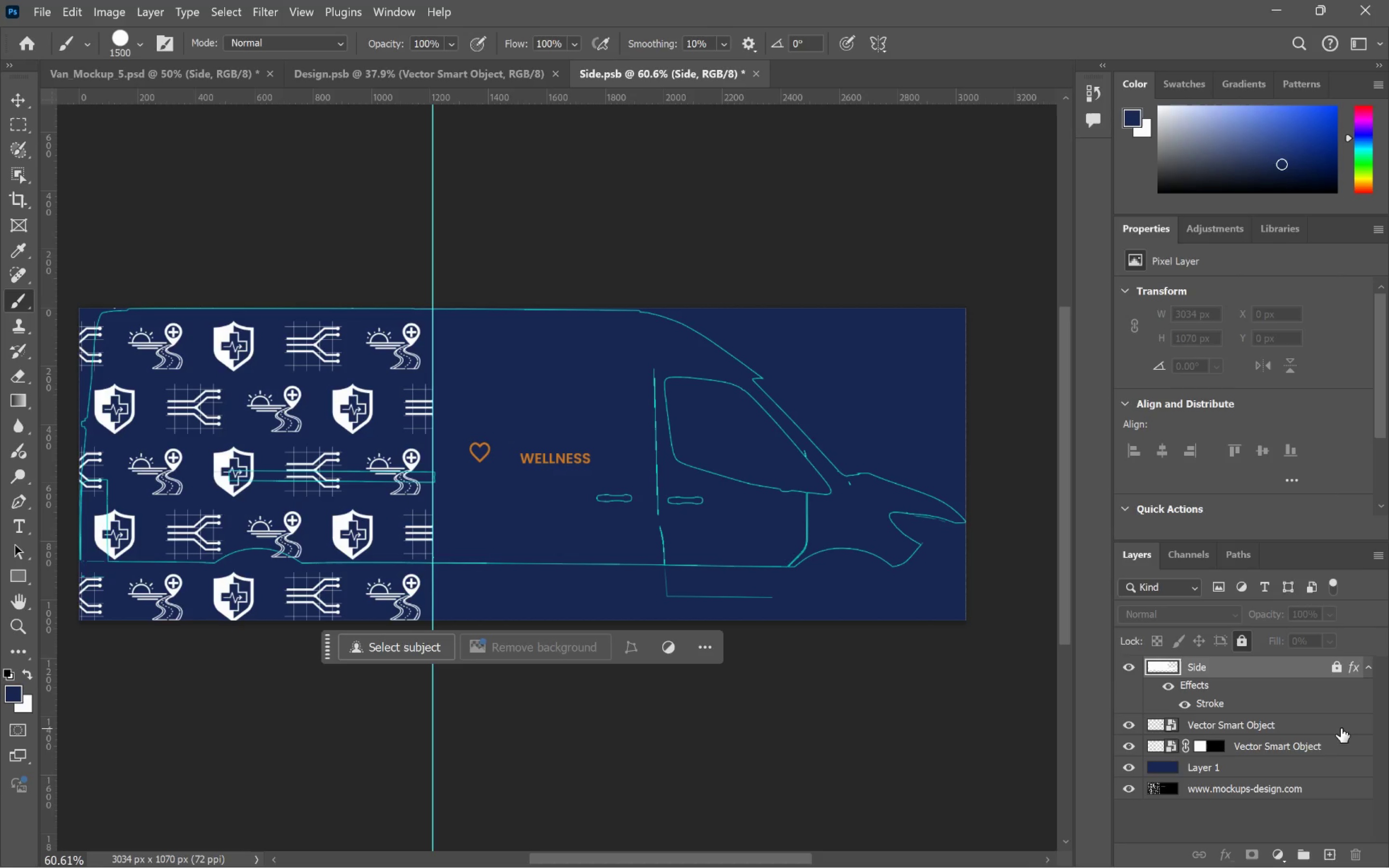 
key(Control+Z)
 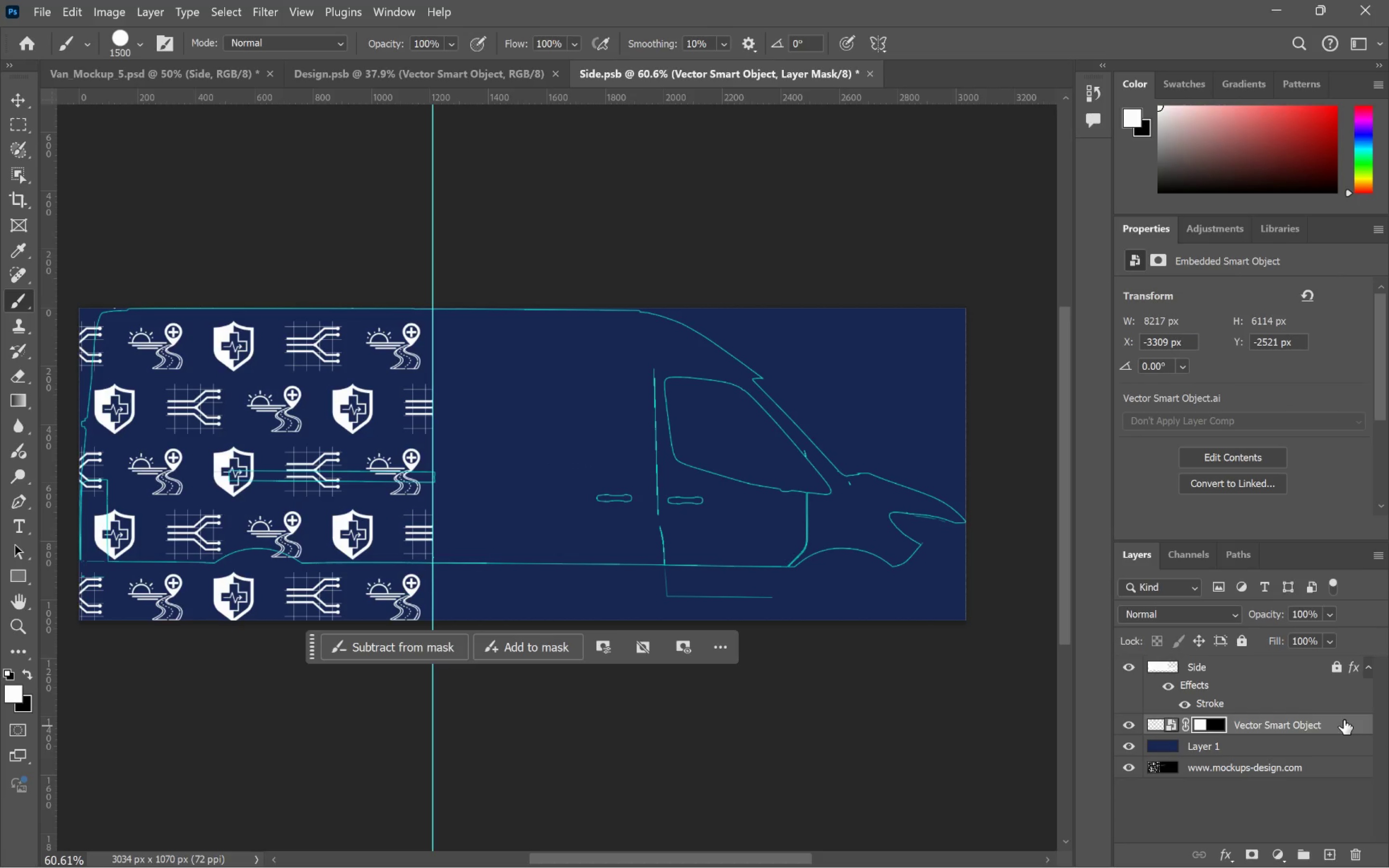 
key(Control+Shift+Z)
 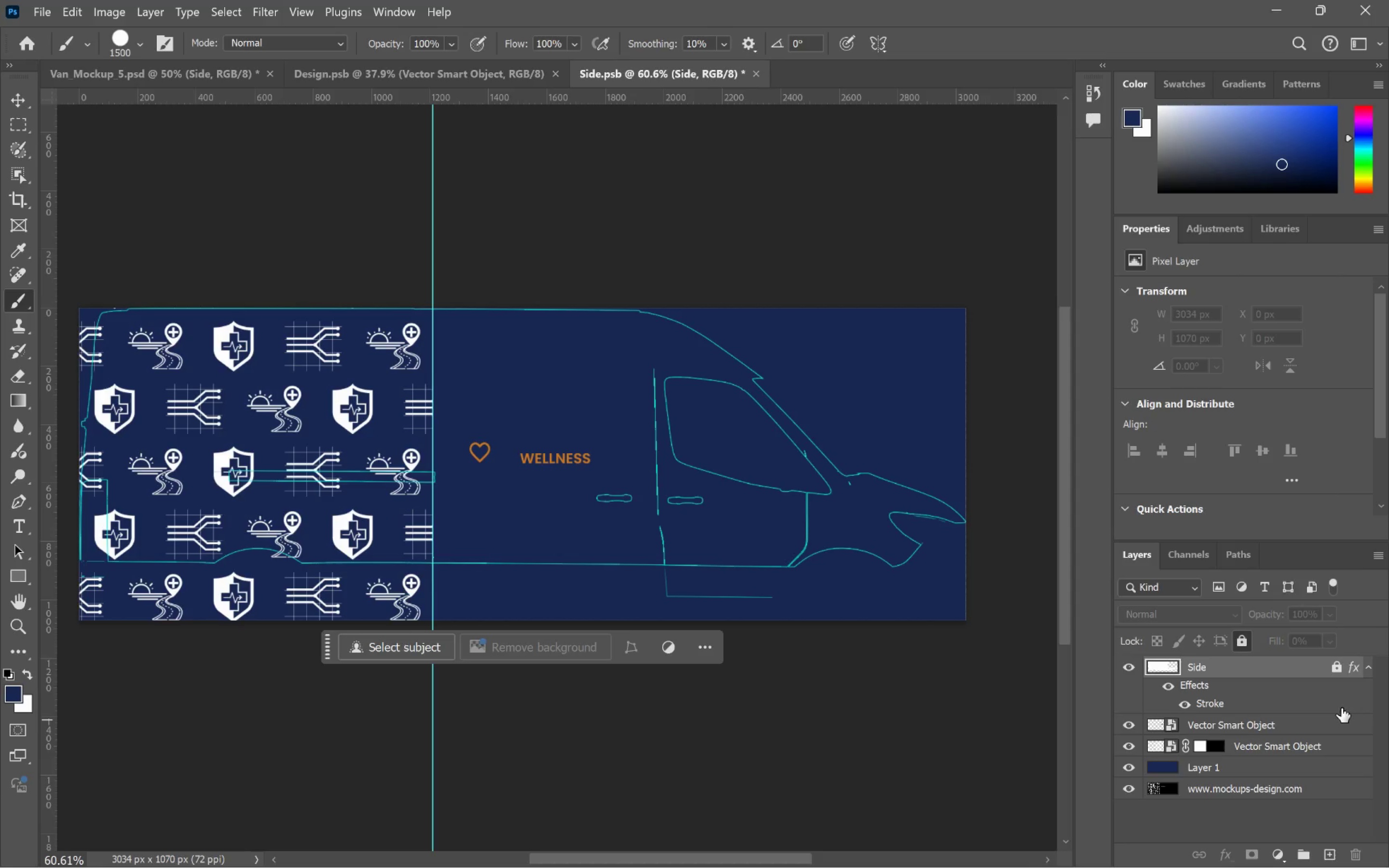 
hold_key(key=AltLeft, duration=1.8)
left_click_drag(start_coordinate=[1357, 665], to_coordinate=[1357, 730])
 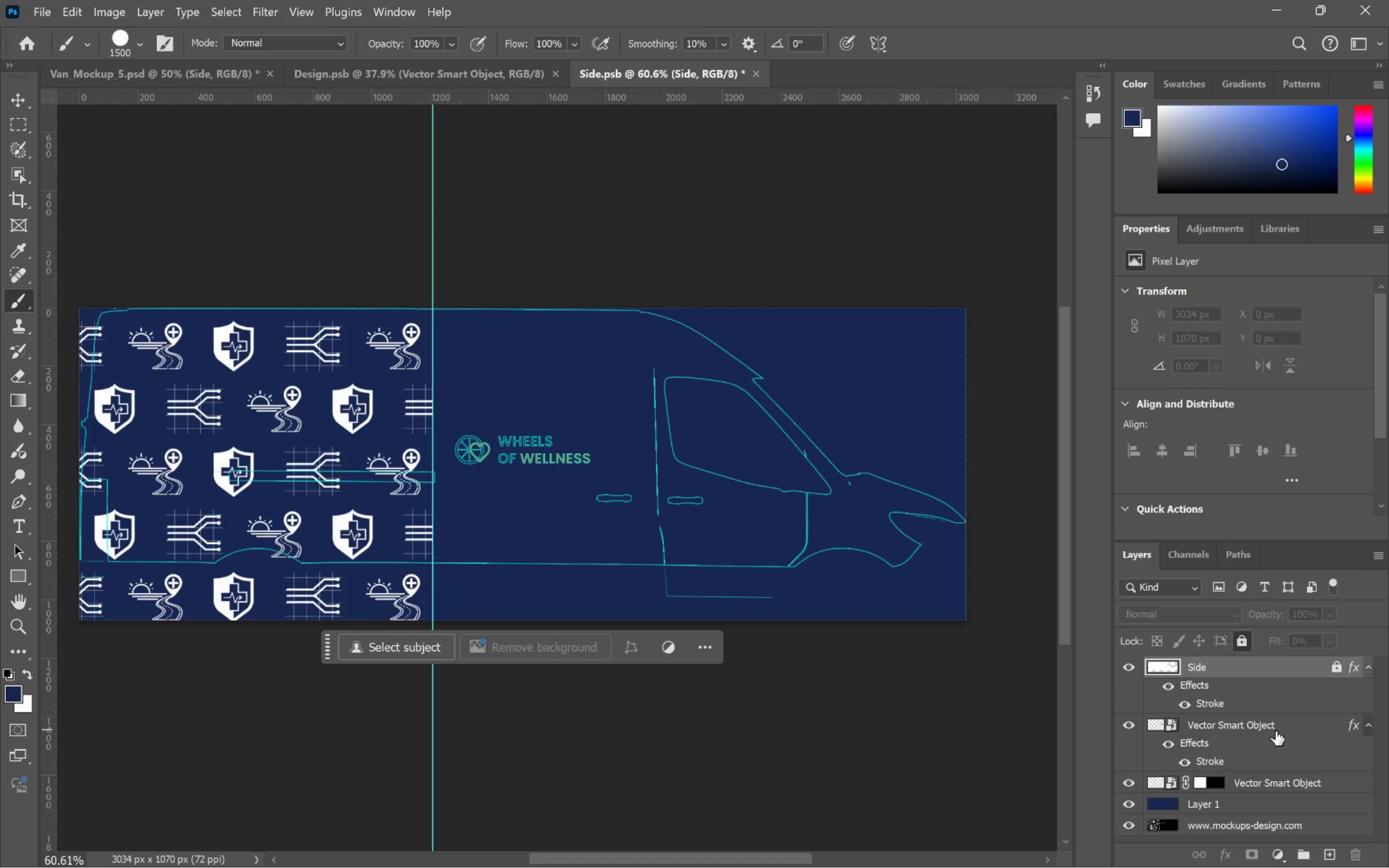 
left_click([1225, 759])
 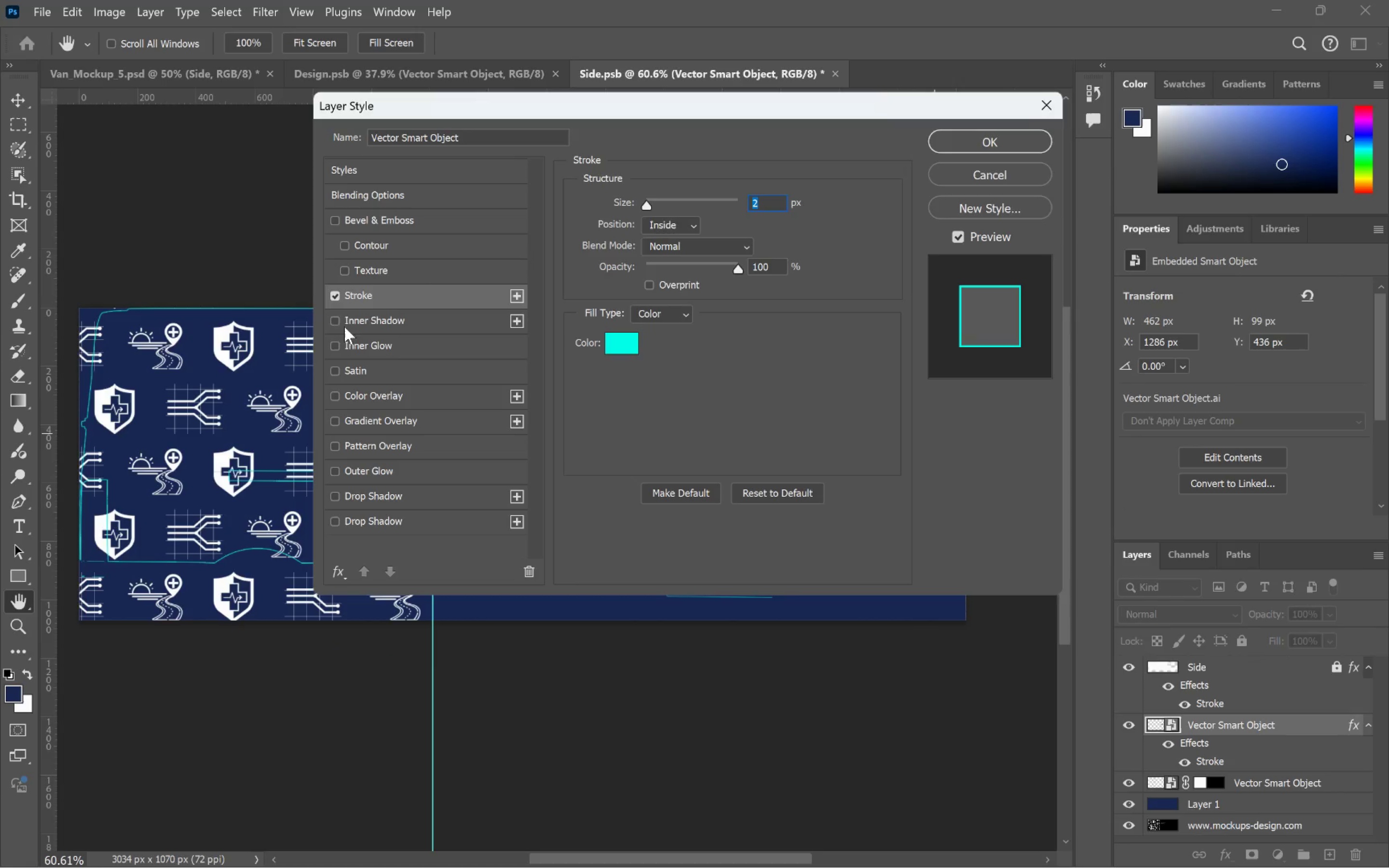 
left_click([335, 296])
 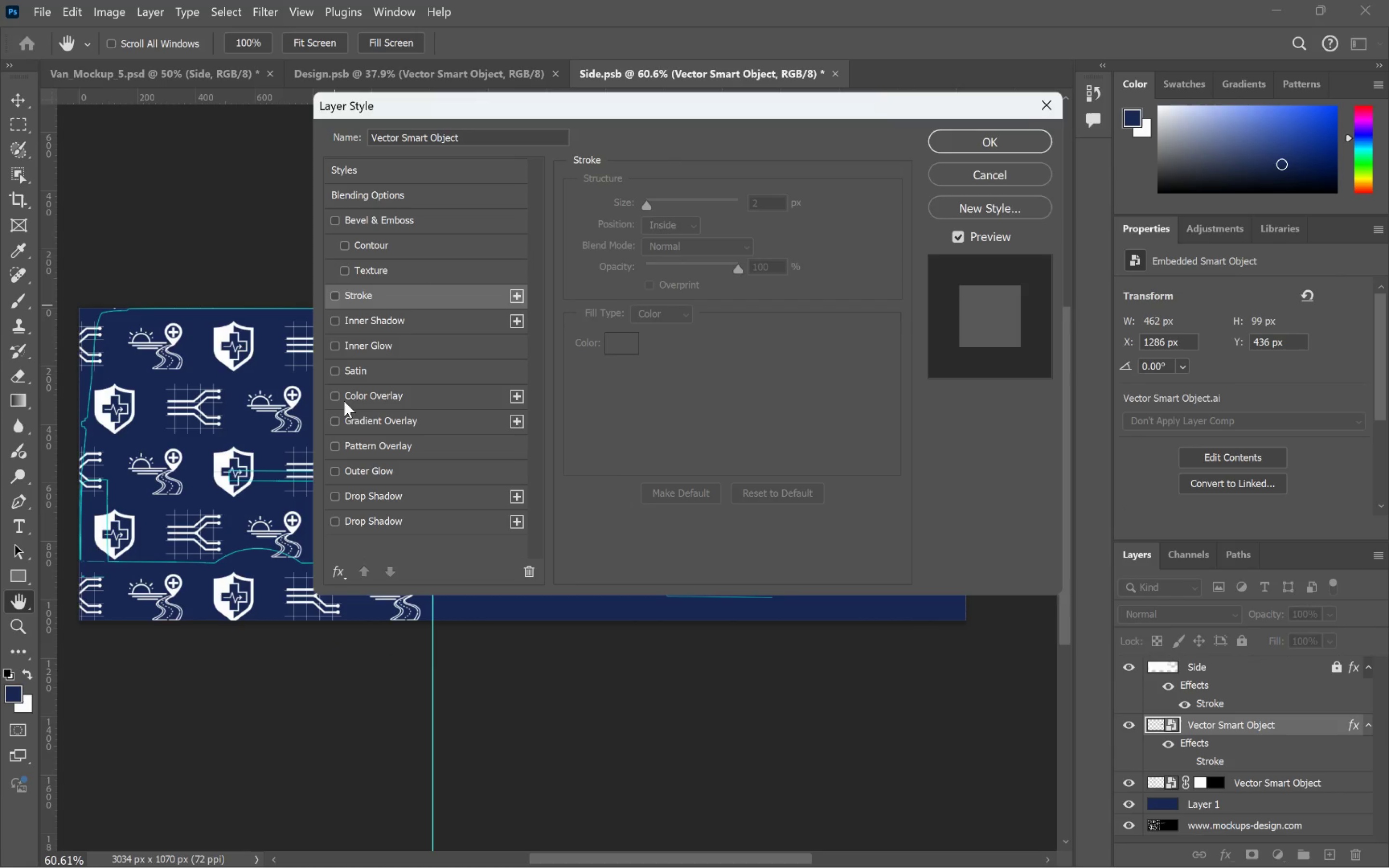 
left_click([337, 397])
 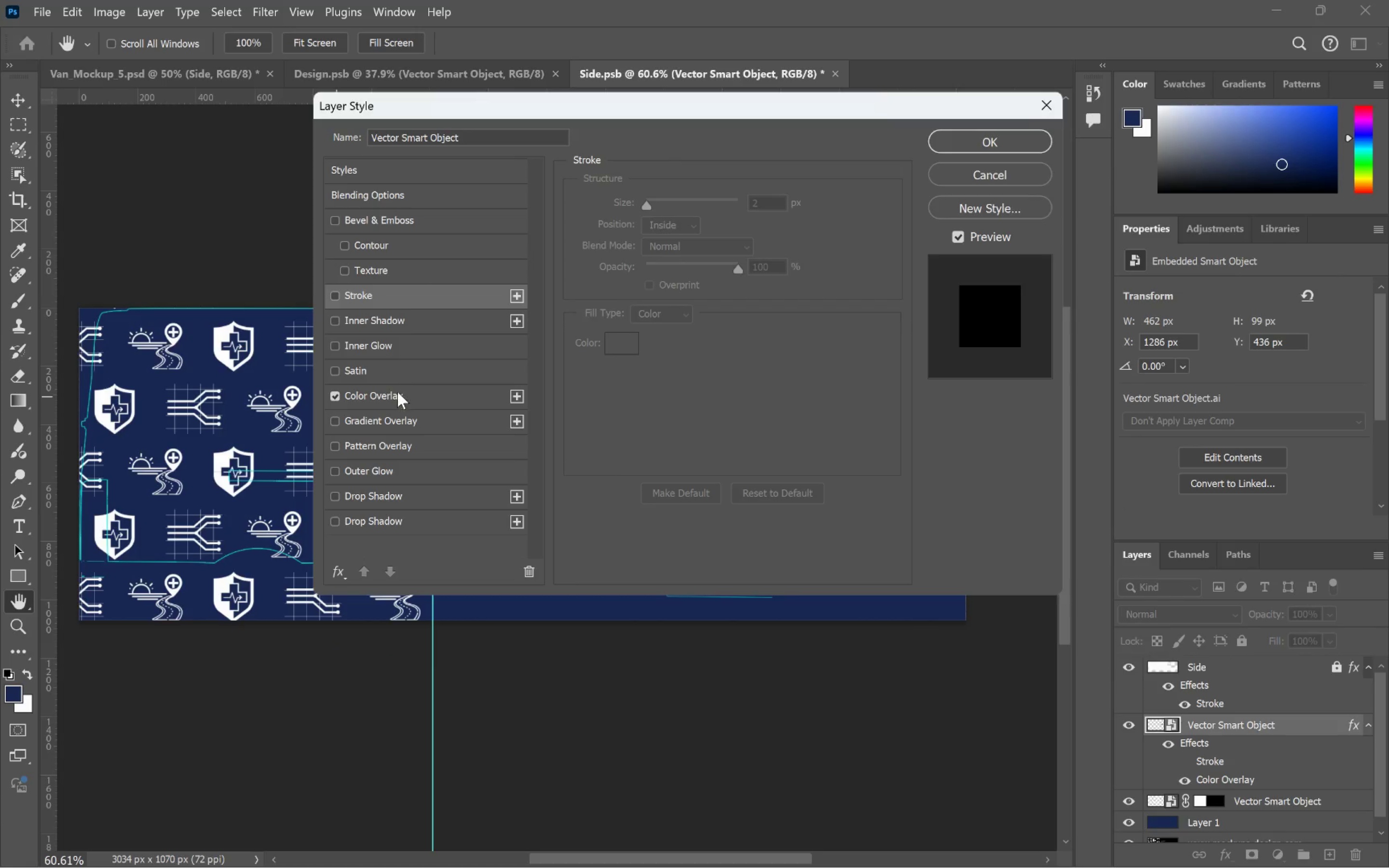 
left_click([400, 395])
 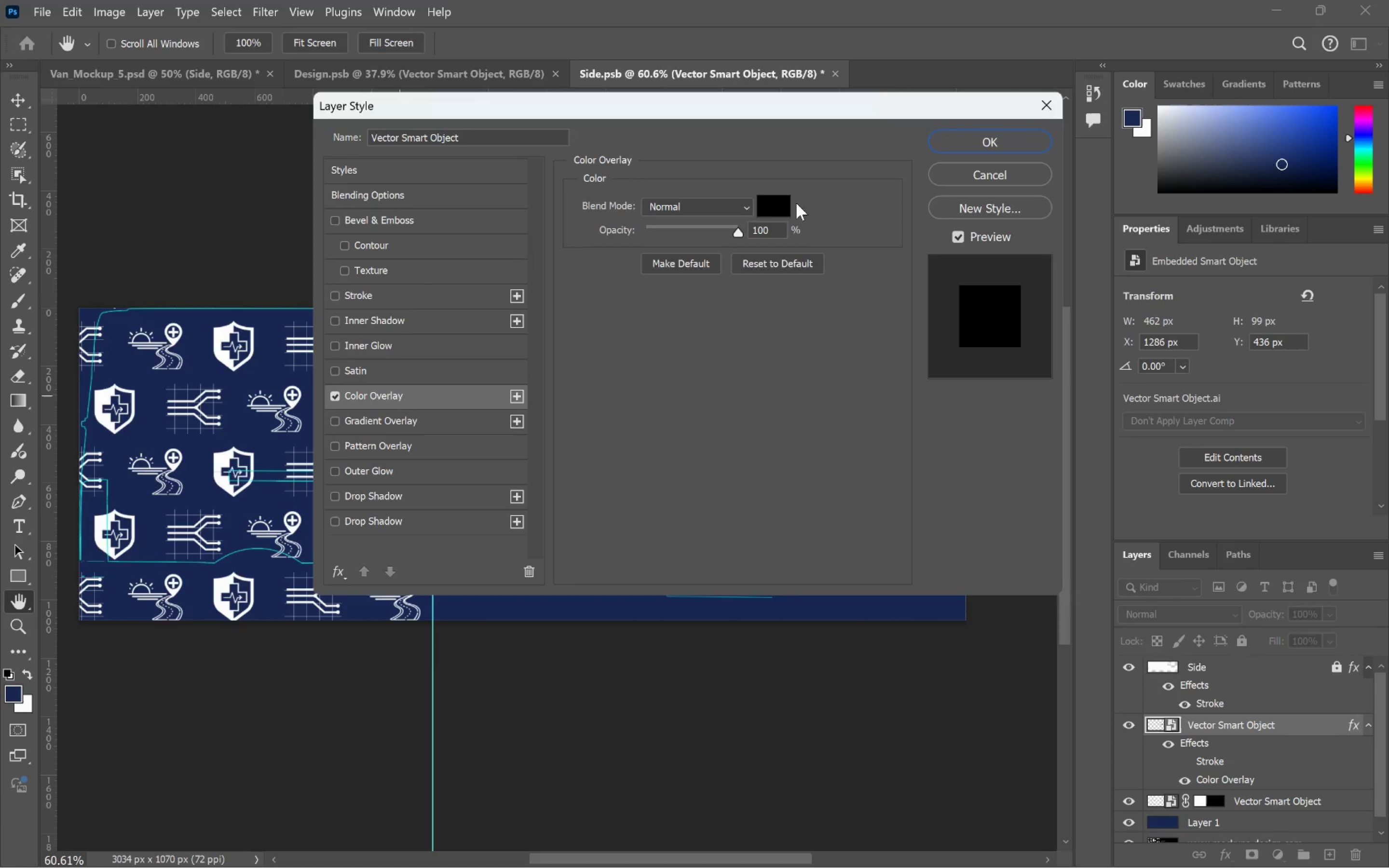 
left_click([763, 198])
 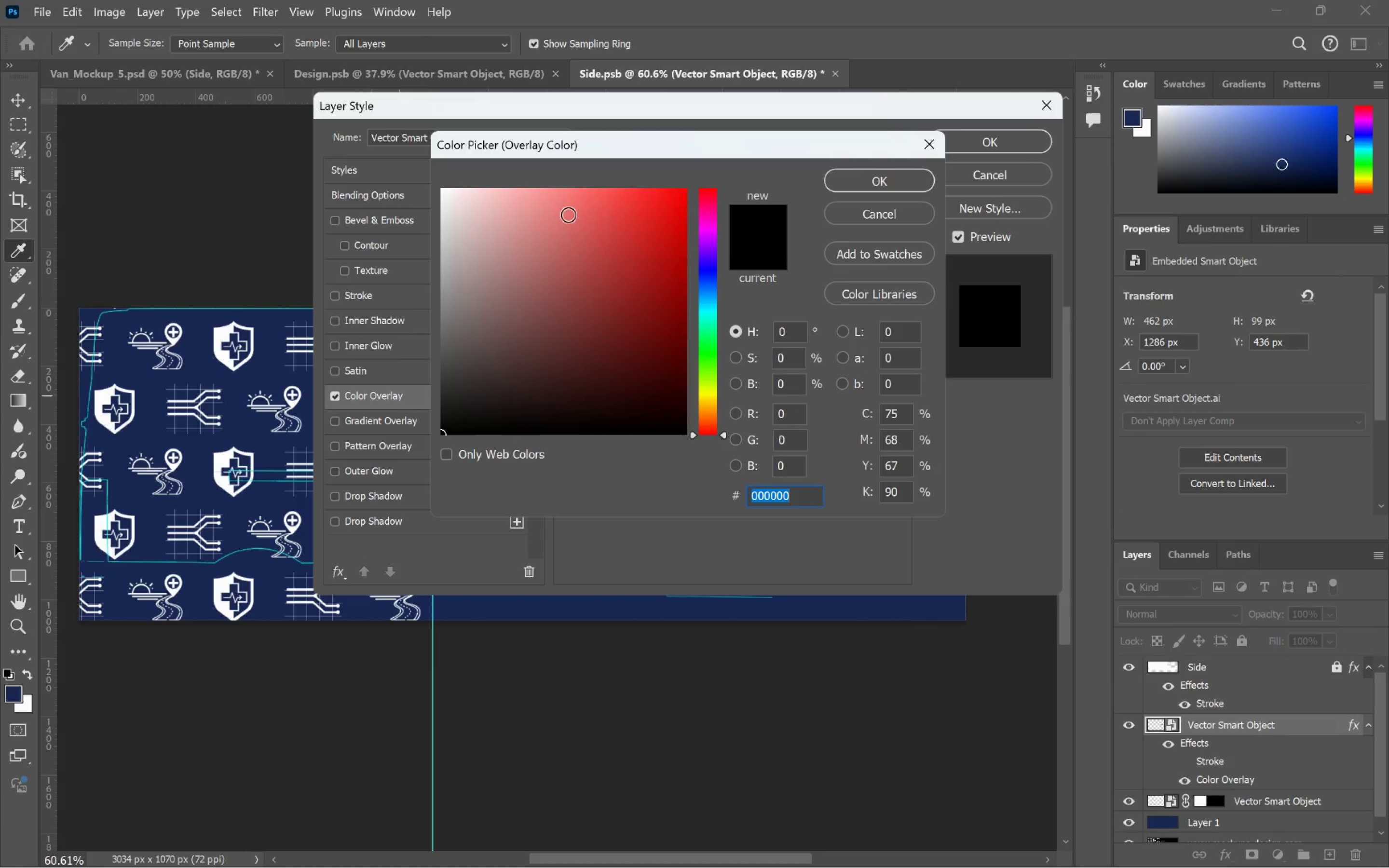 
left_click_drag(start_coordinate=[501, 208], to_coordinate=[378, 176])
 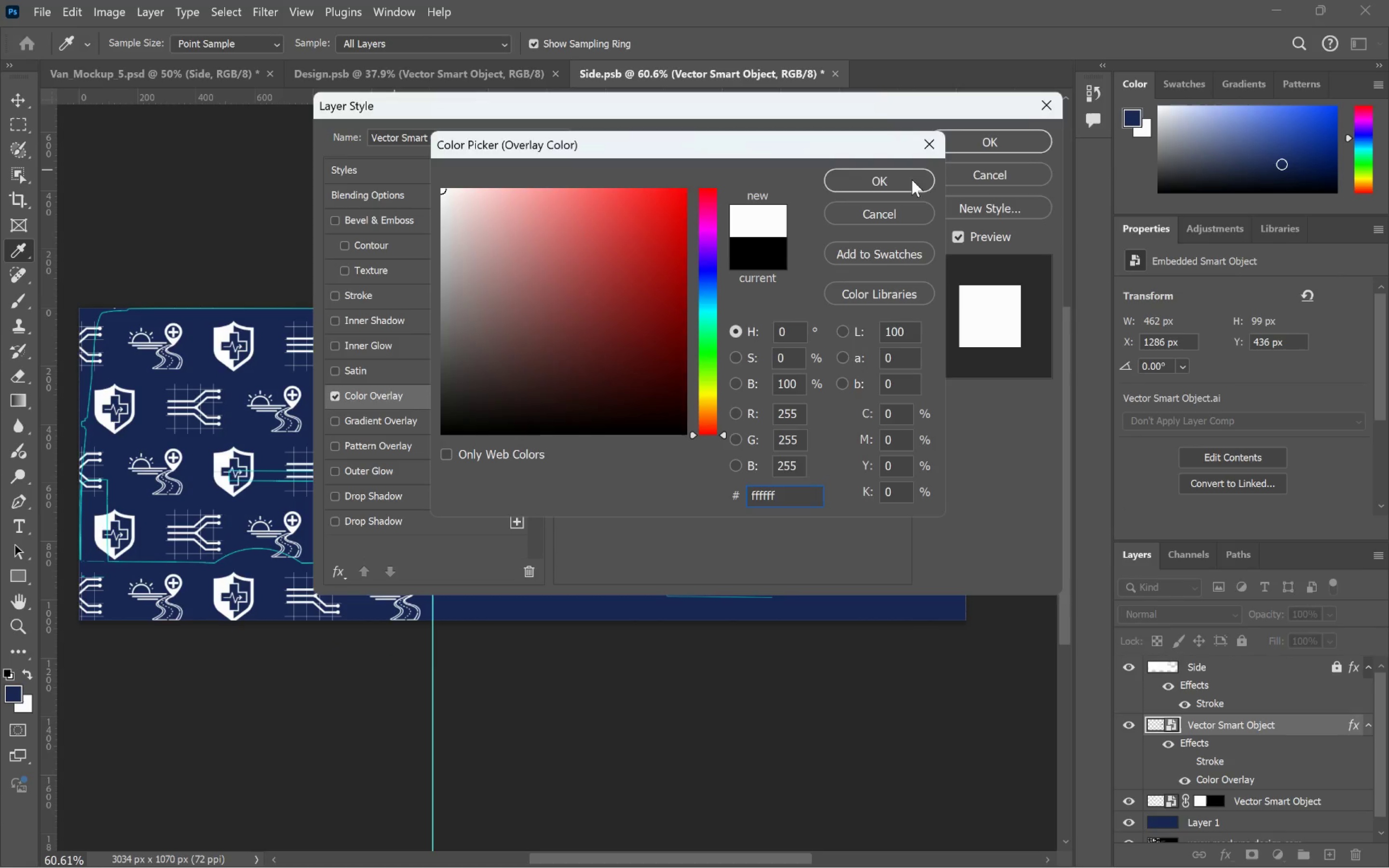 
left_click([909, 181])
 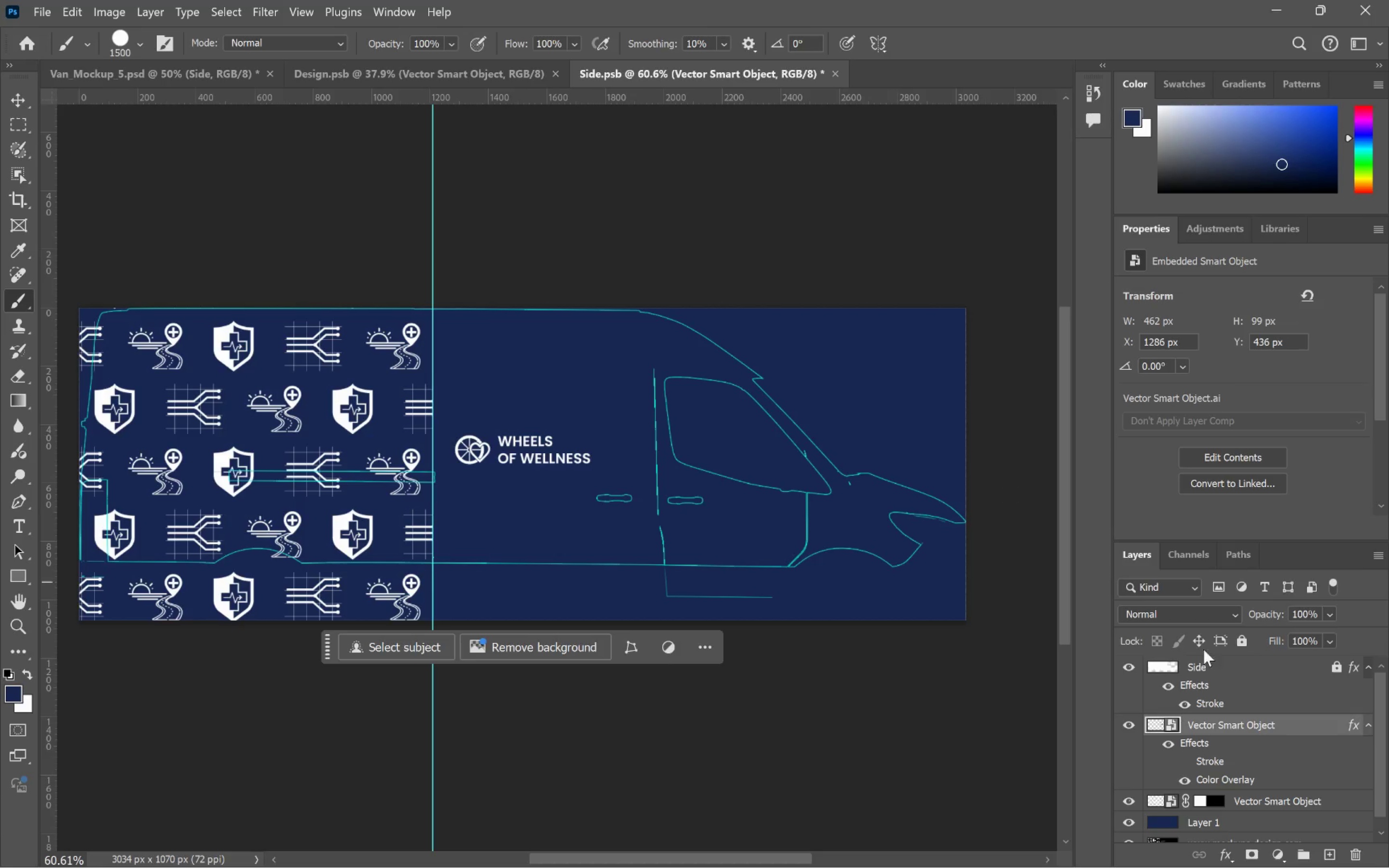 
left_click([1130, 668])
 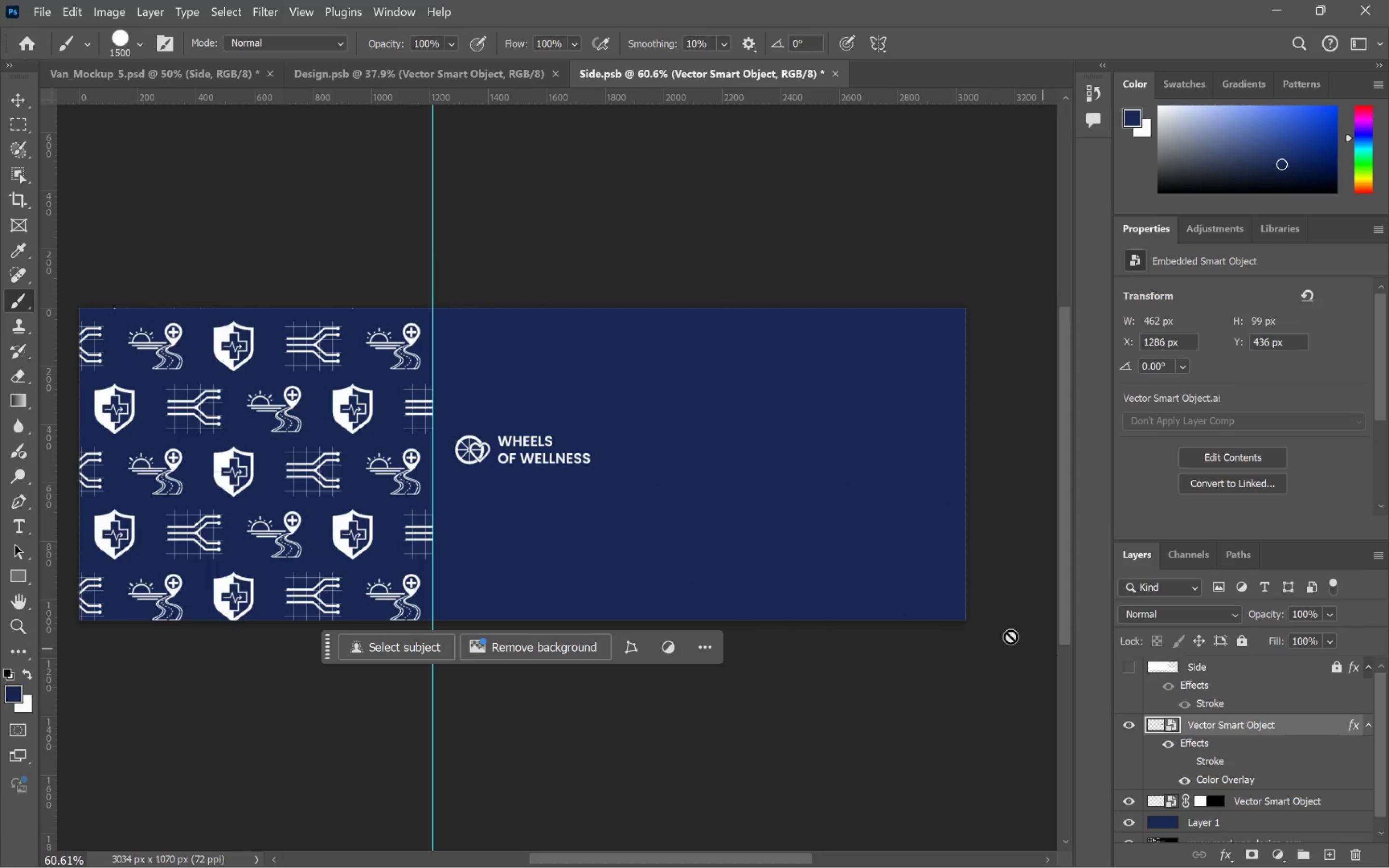 
key(Control+S)
 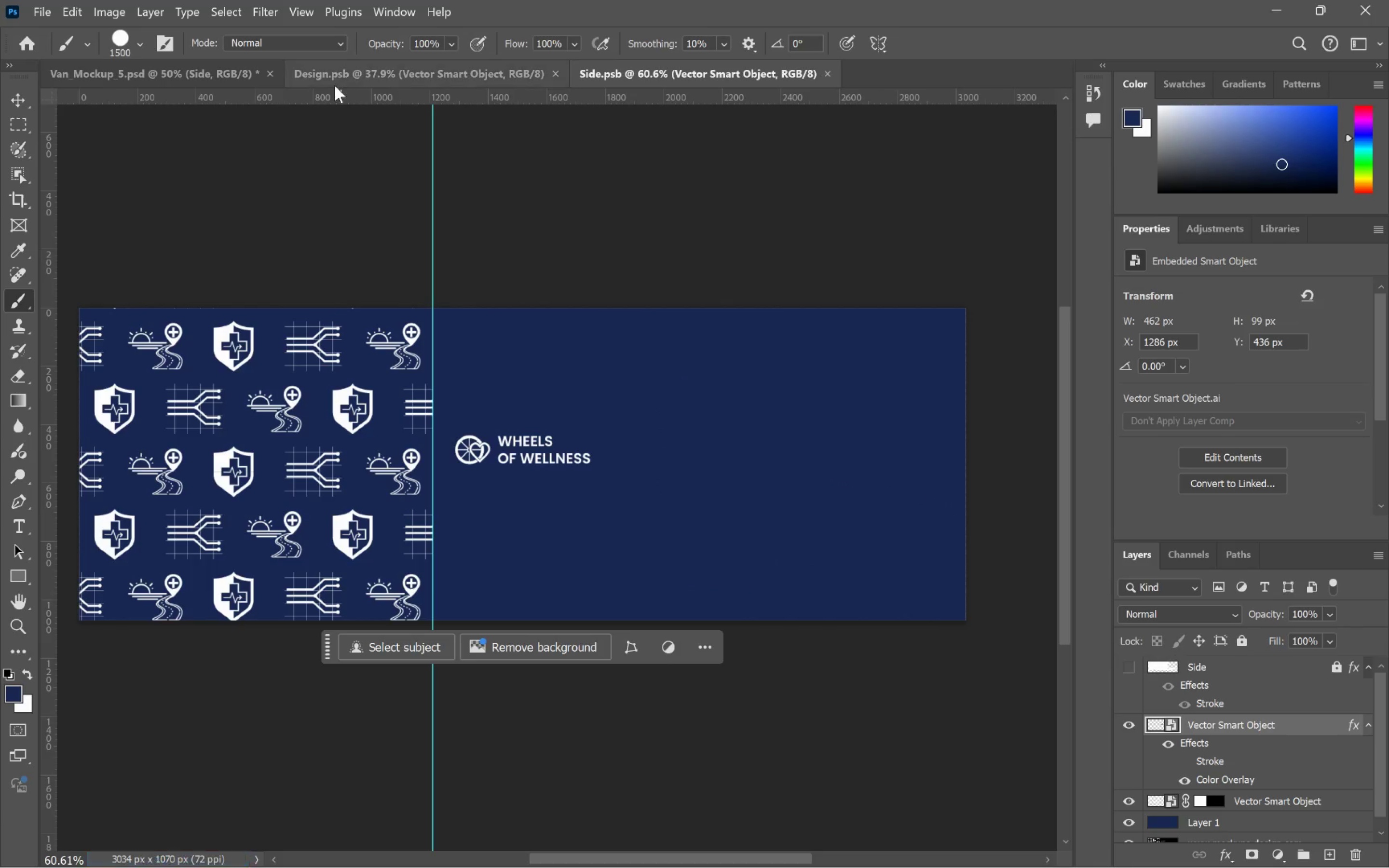 
left_click([169, 72])
 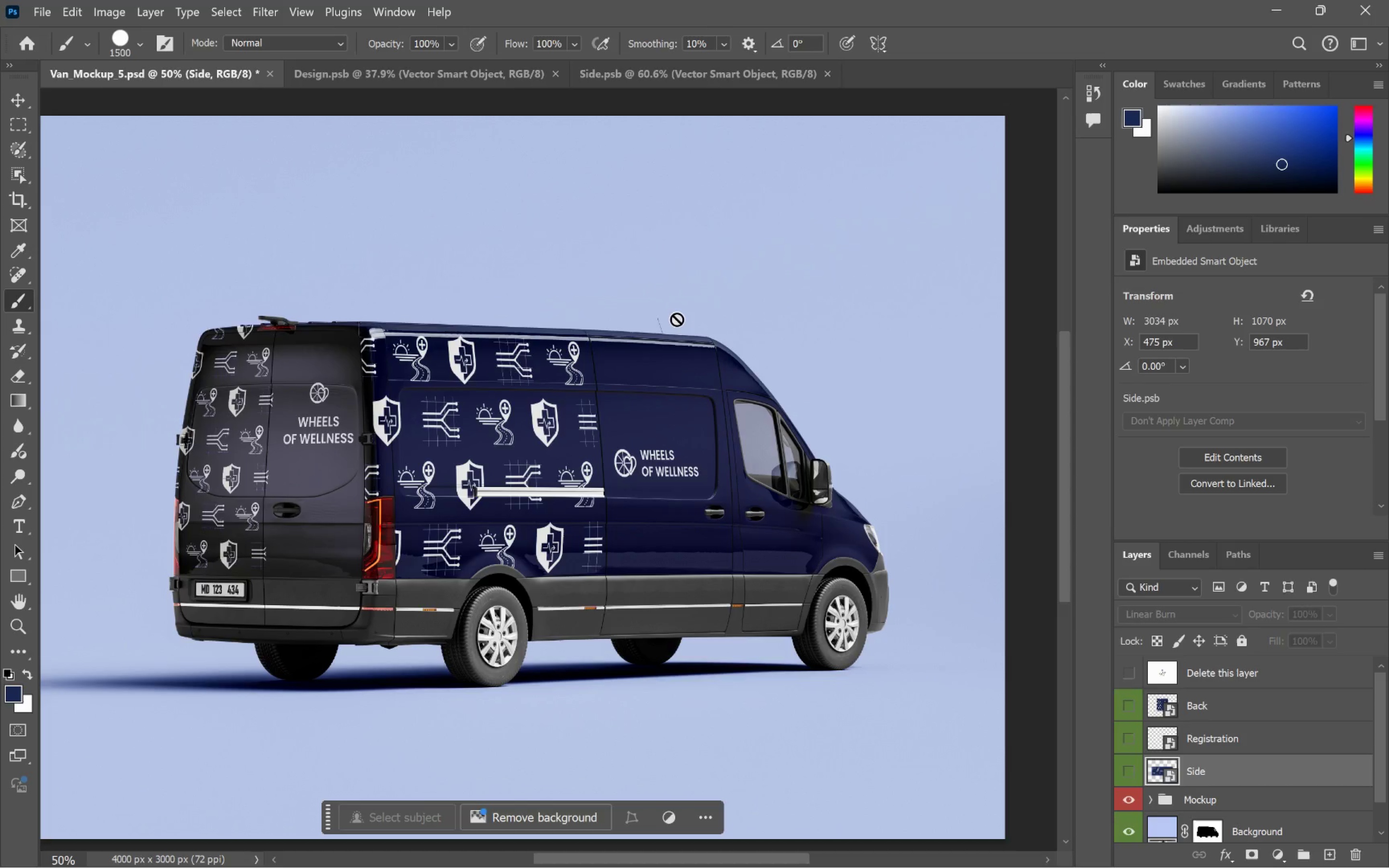 
wait(13.71)
 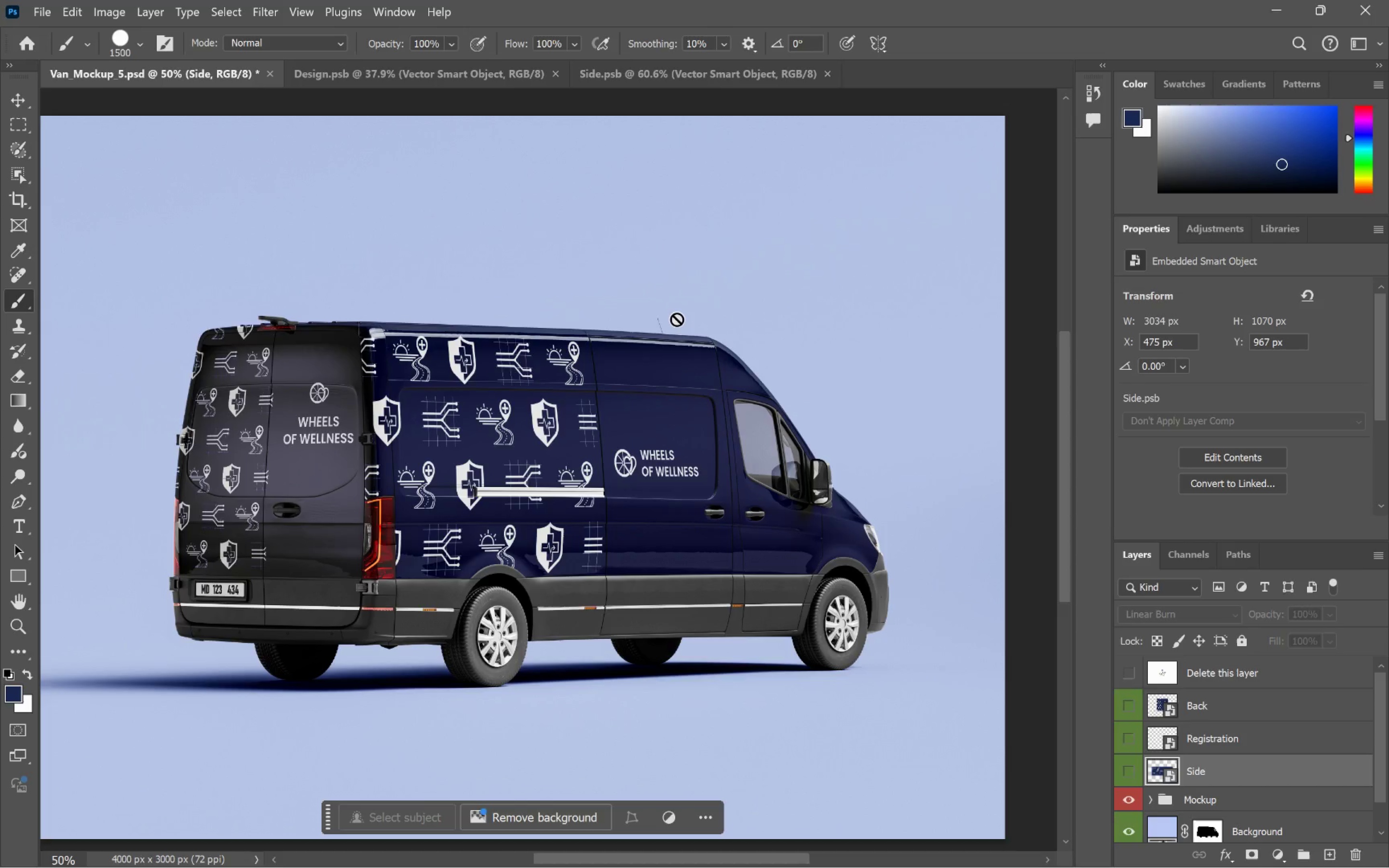 
scroll: coordinate [1302, 762], scroll_direction: down, amount: 4.0
 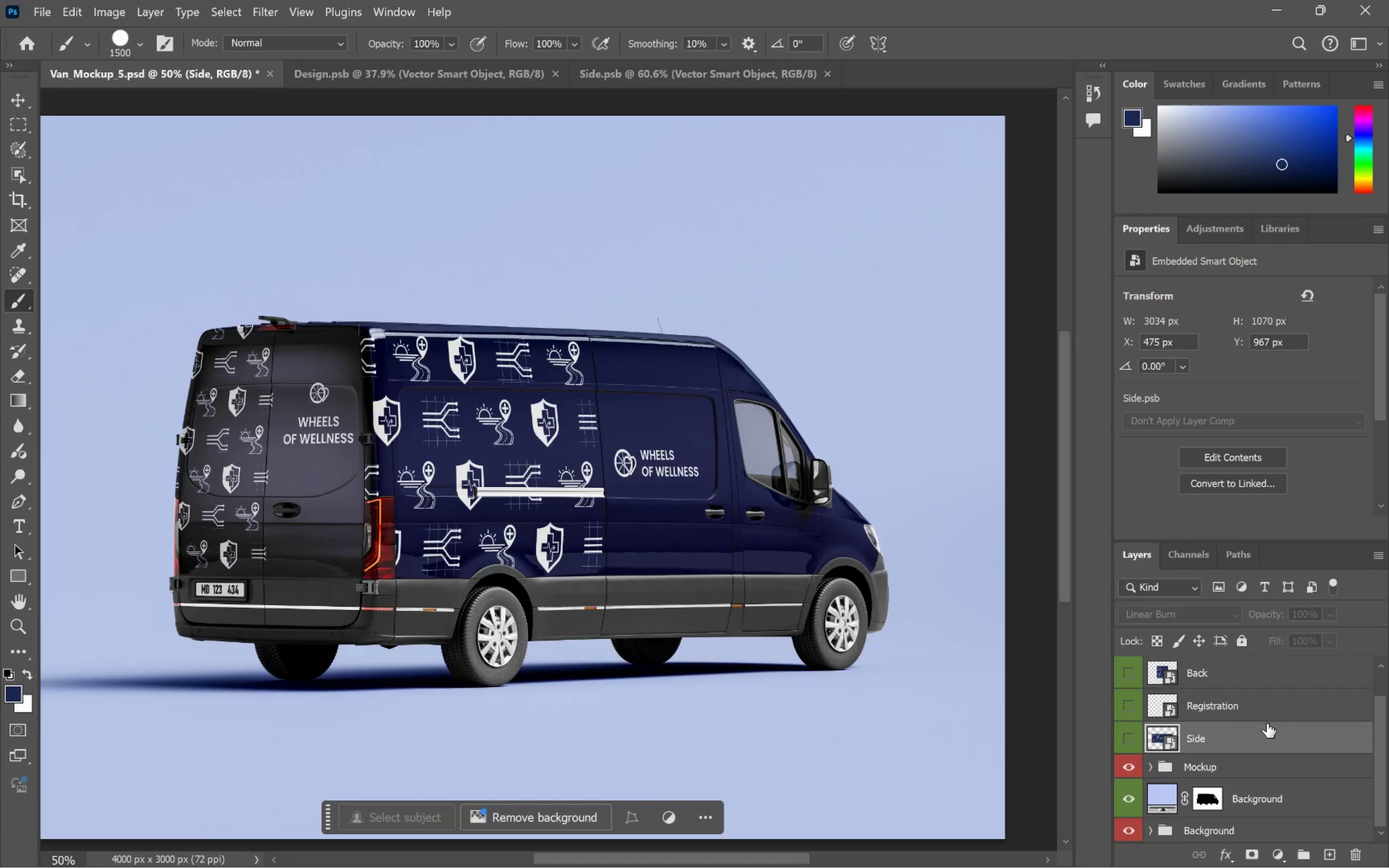 
left_click([1273, 705])
 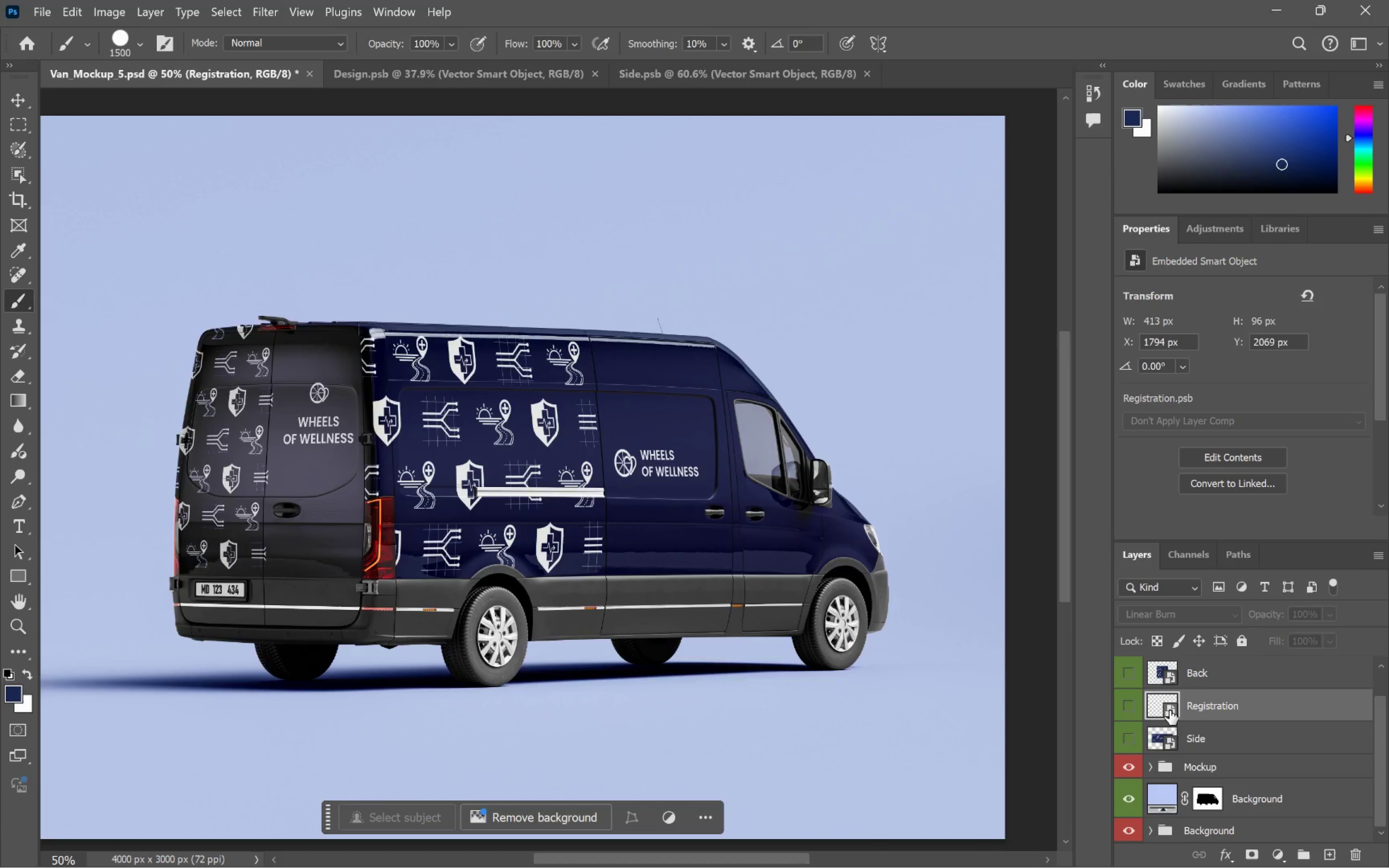 
double_click([1170, 710])
 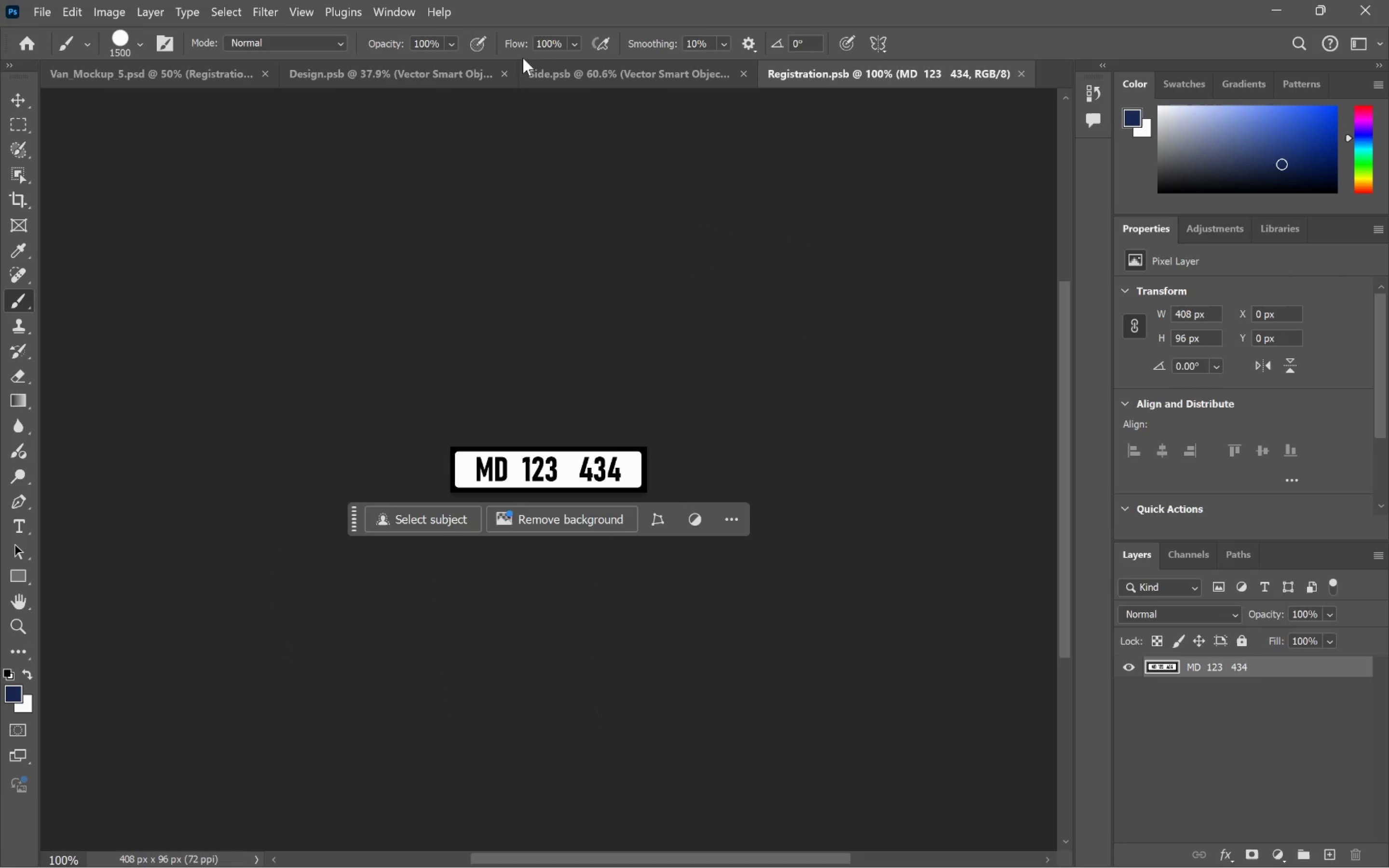 
left_click([190, 76])
 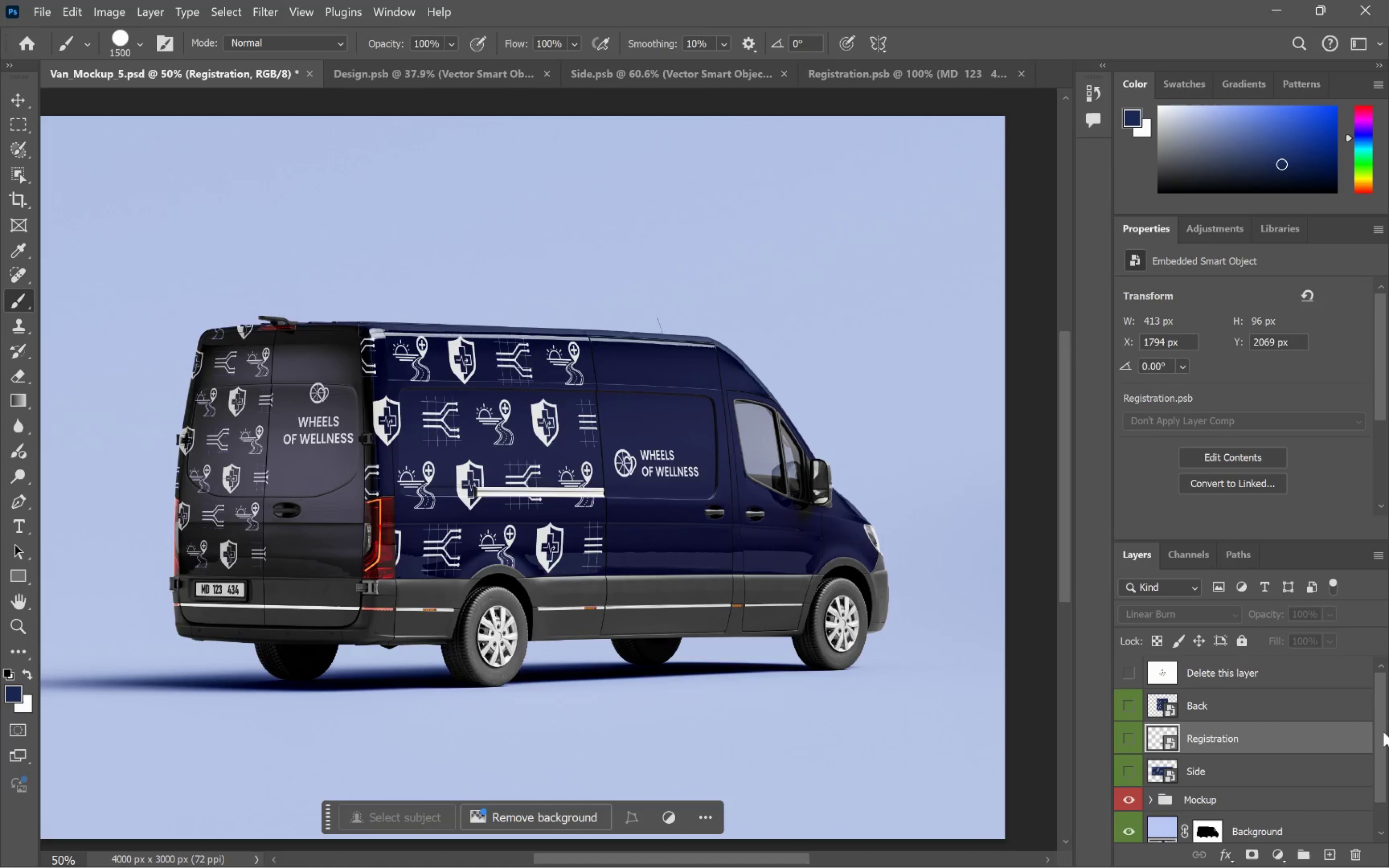 
key(Alt+Control+Shift+S)
 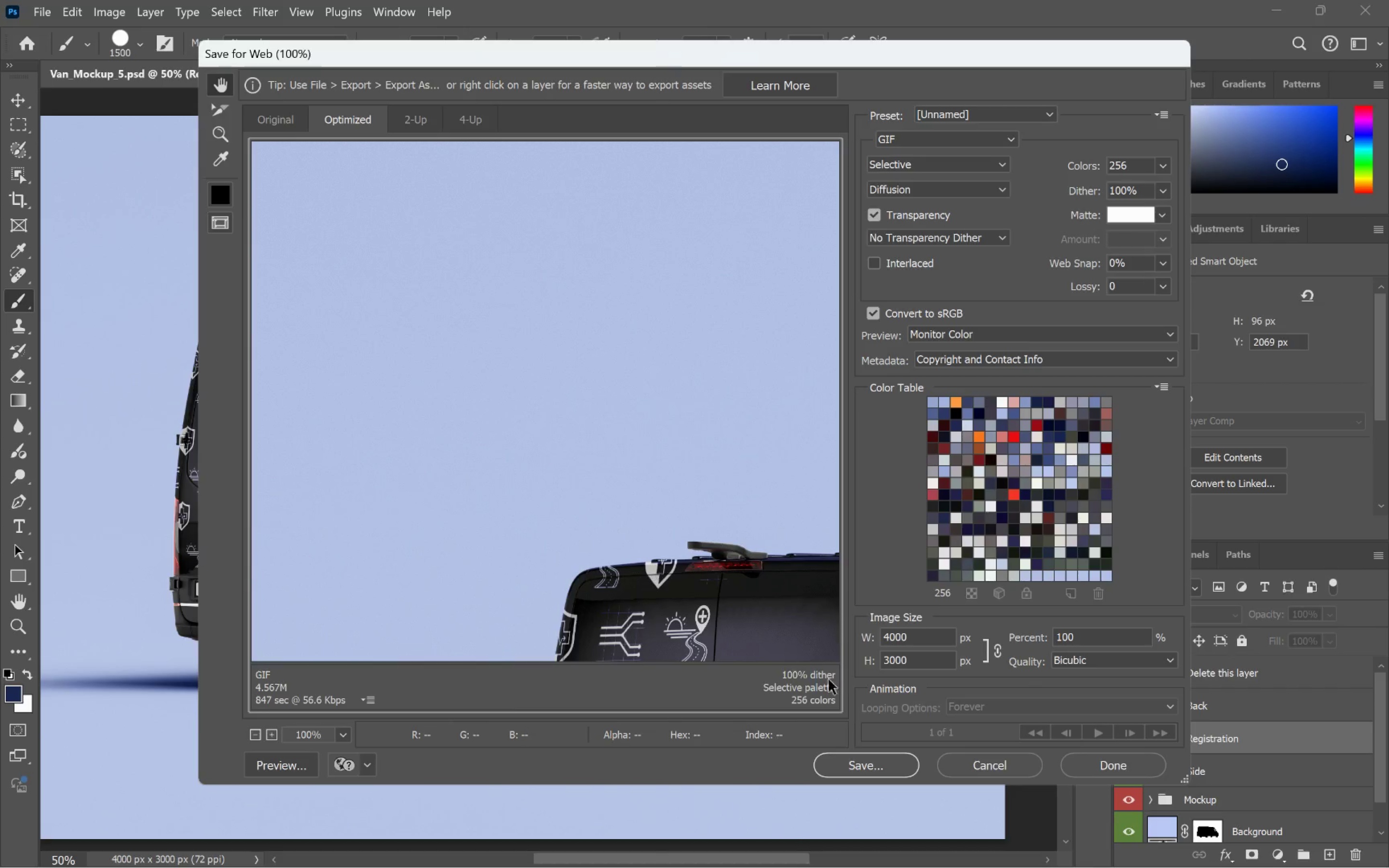 
key(Escape)
 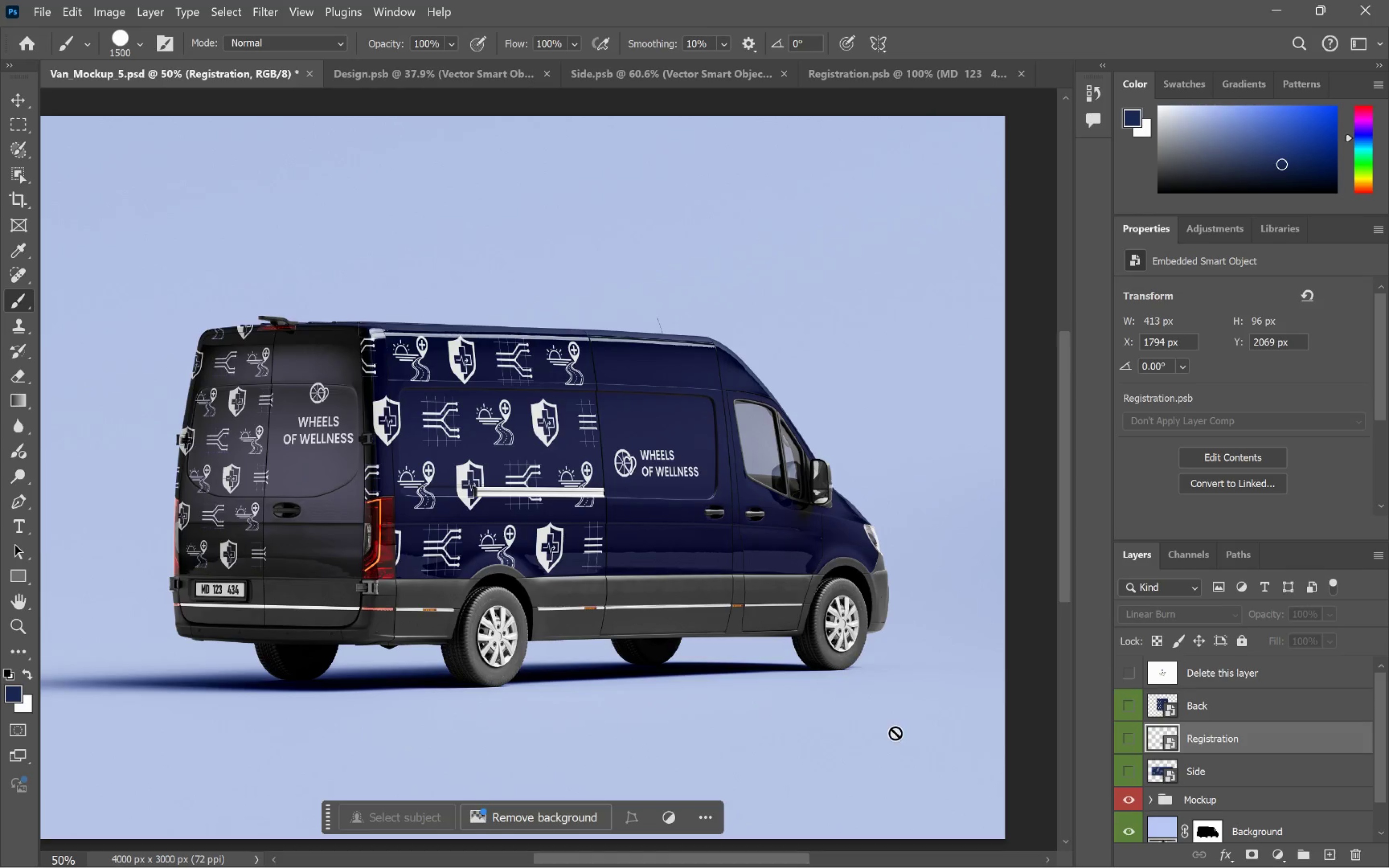 
key(Alt+Control+Shift+W)
 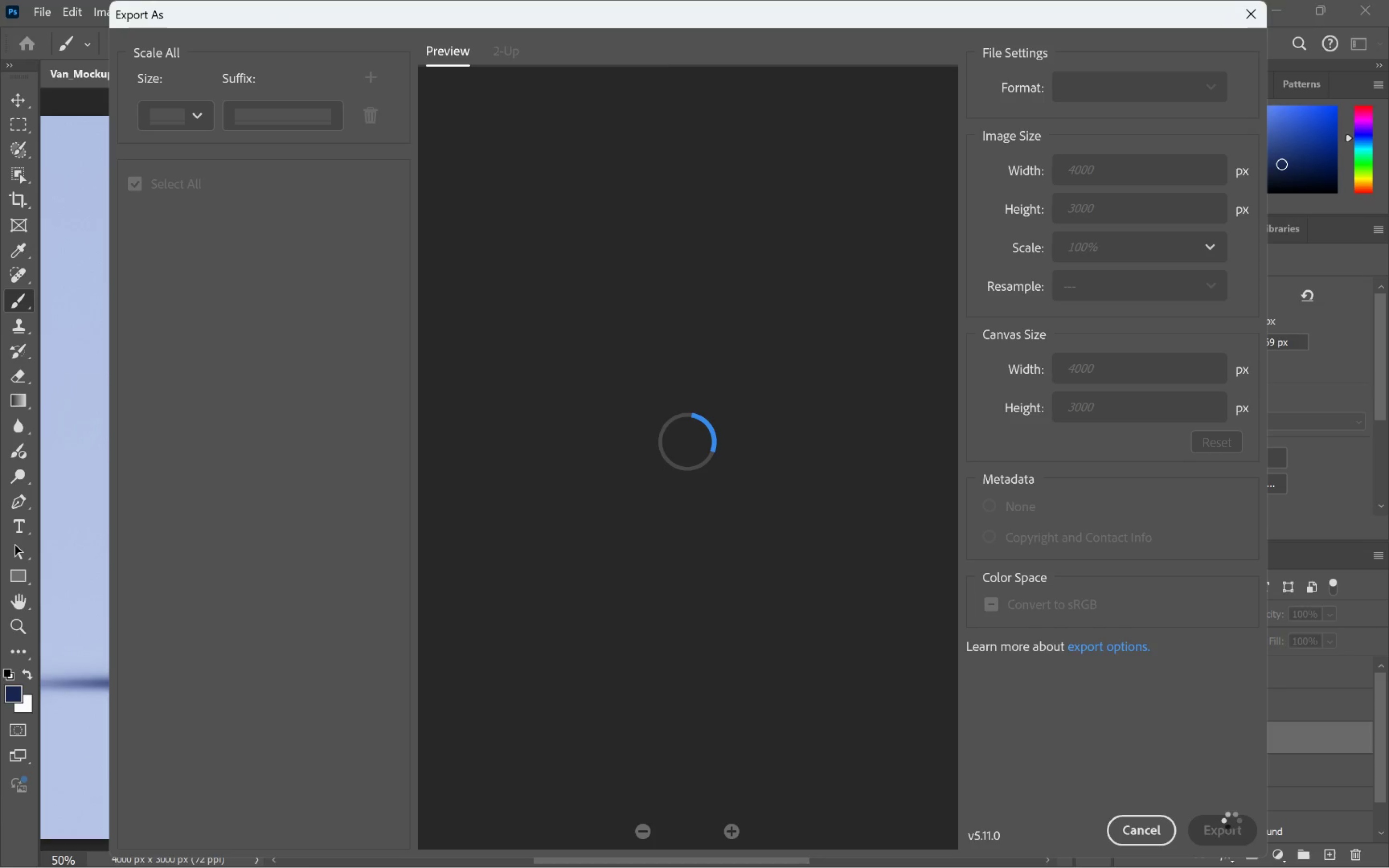 
wait(11.0)
 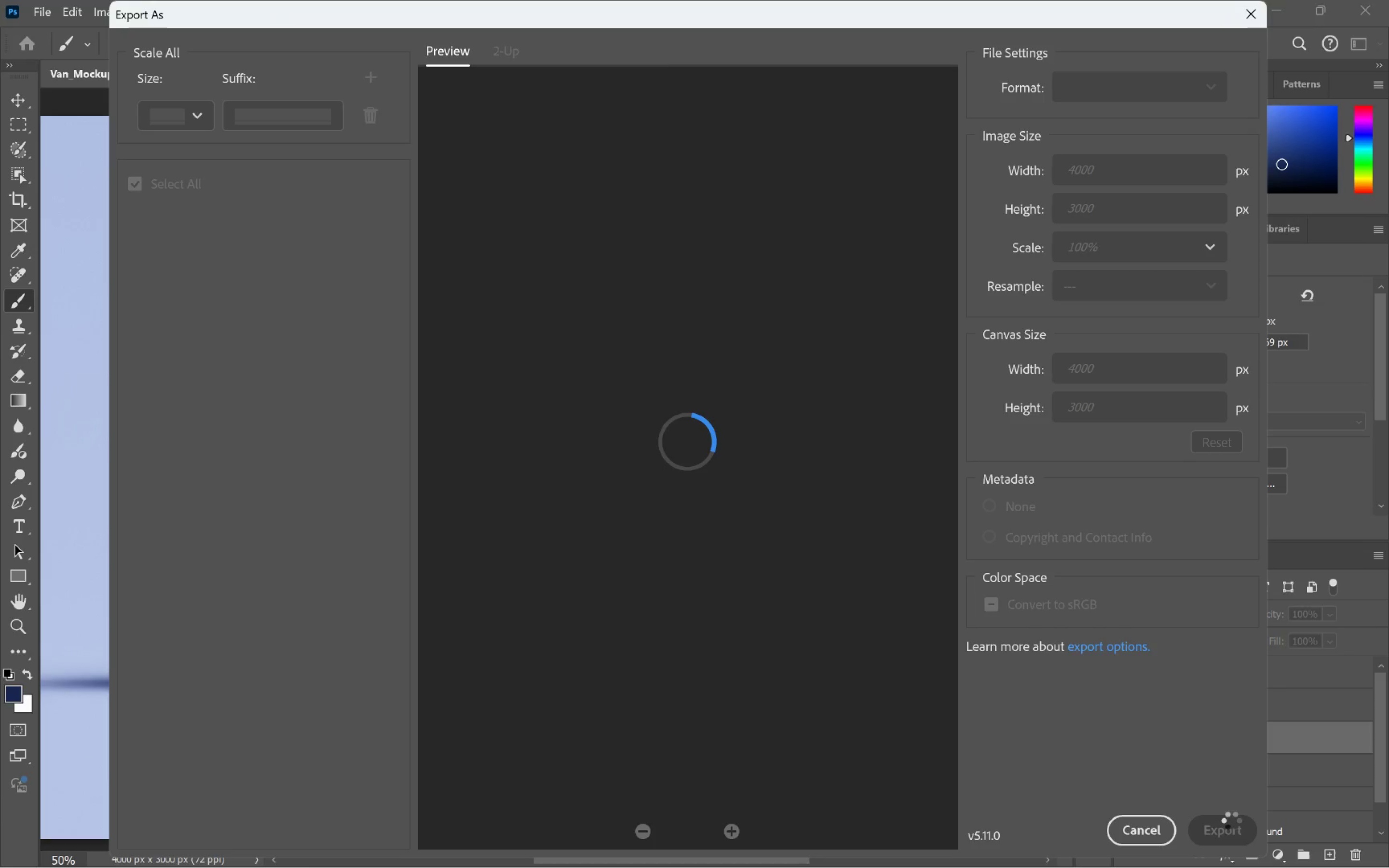 
left_click([1226, 834])
 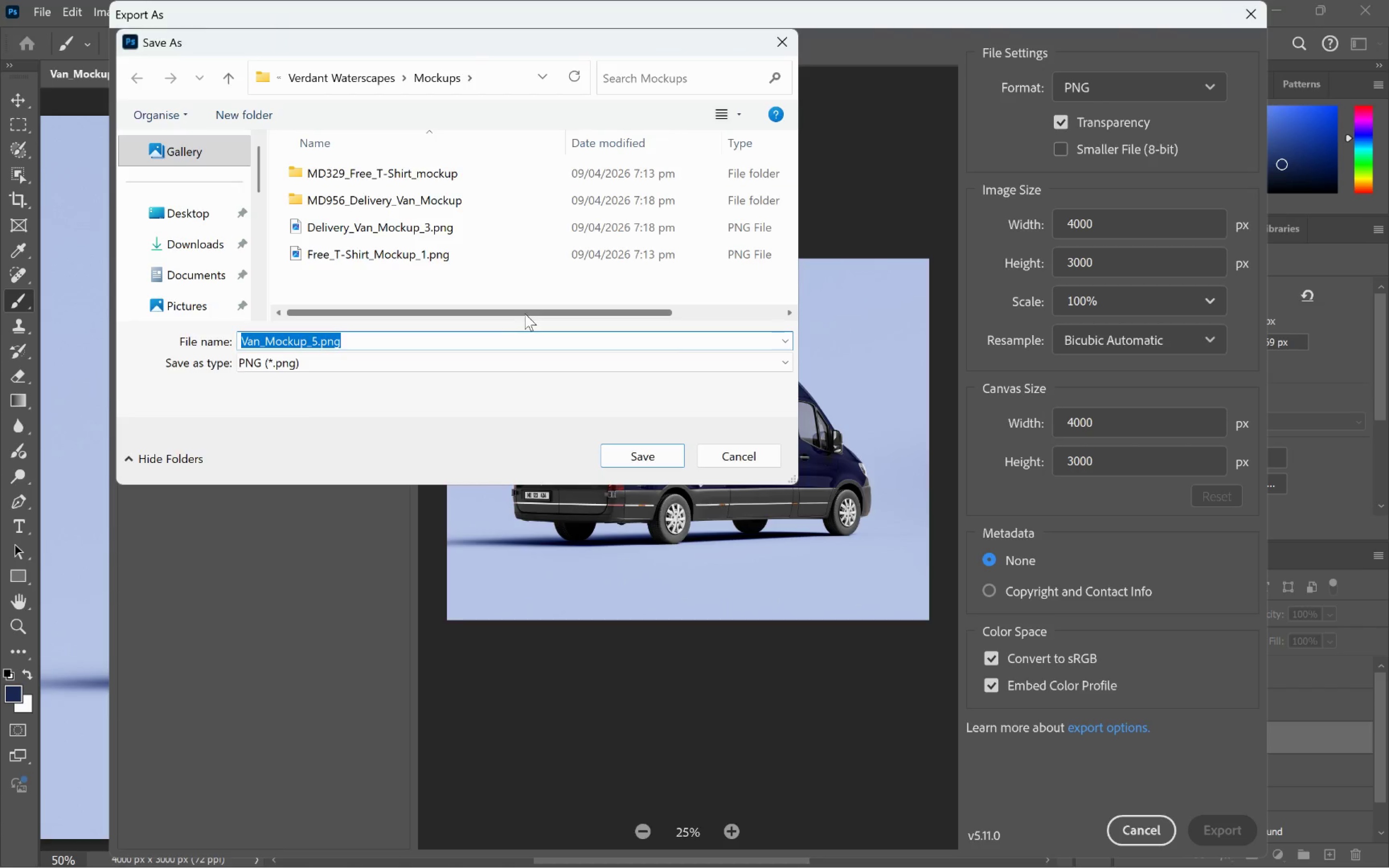 
left_click([359, 81])
 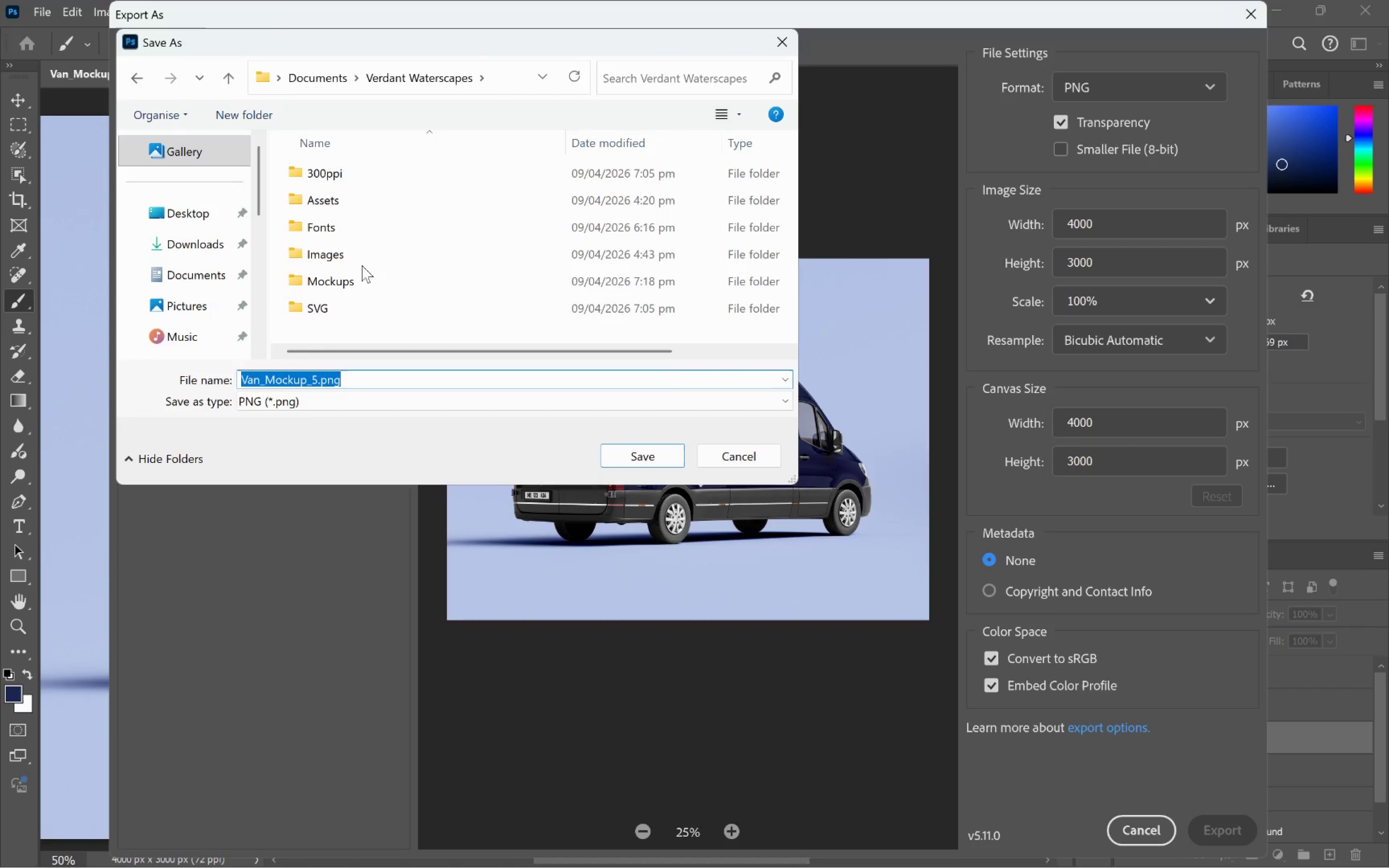 
double_click([364, 257])
 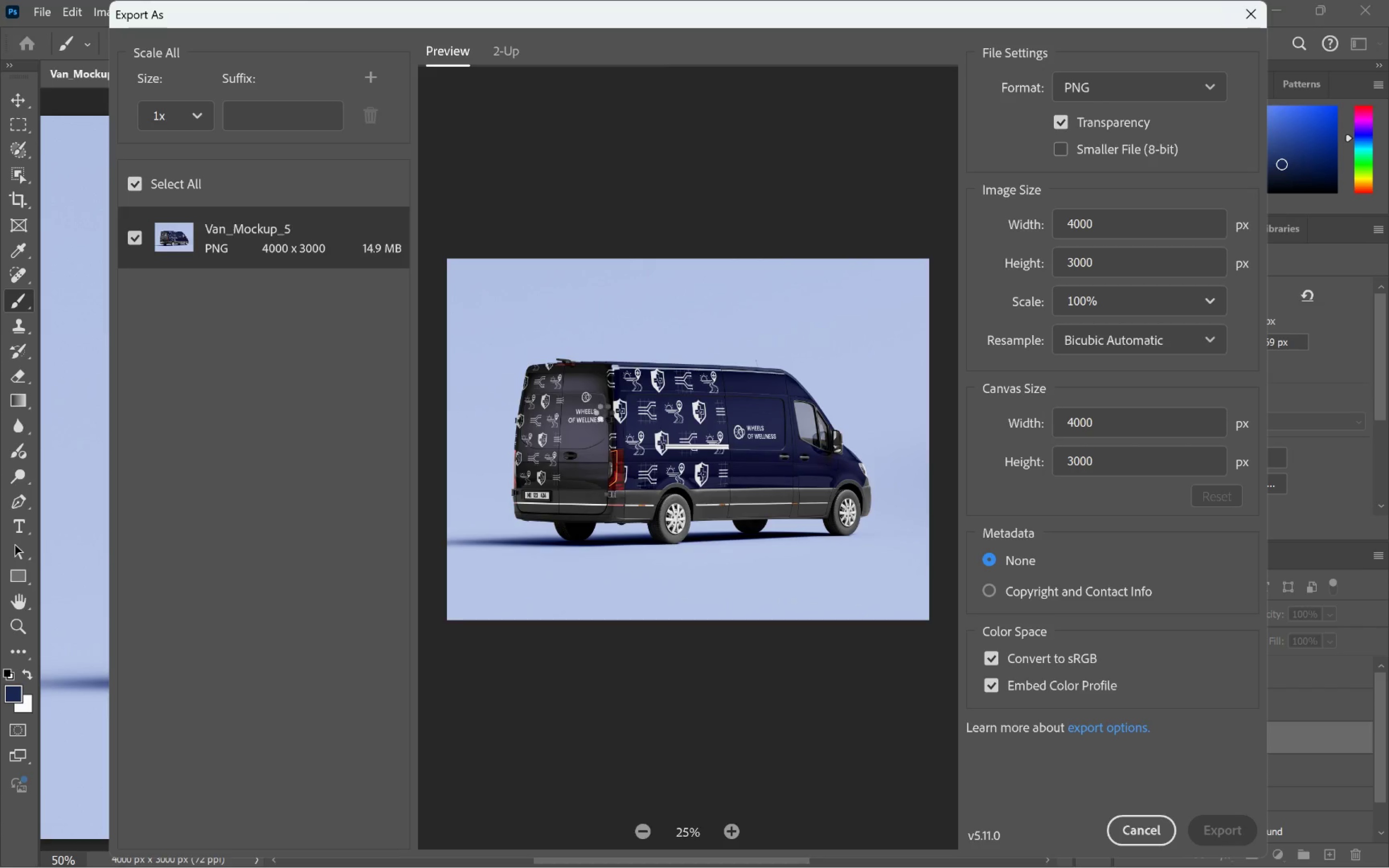 
wait(9.7)
 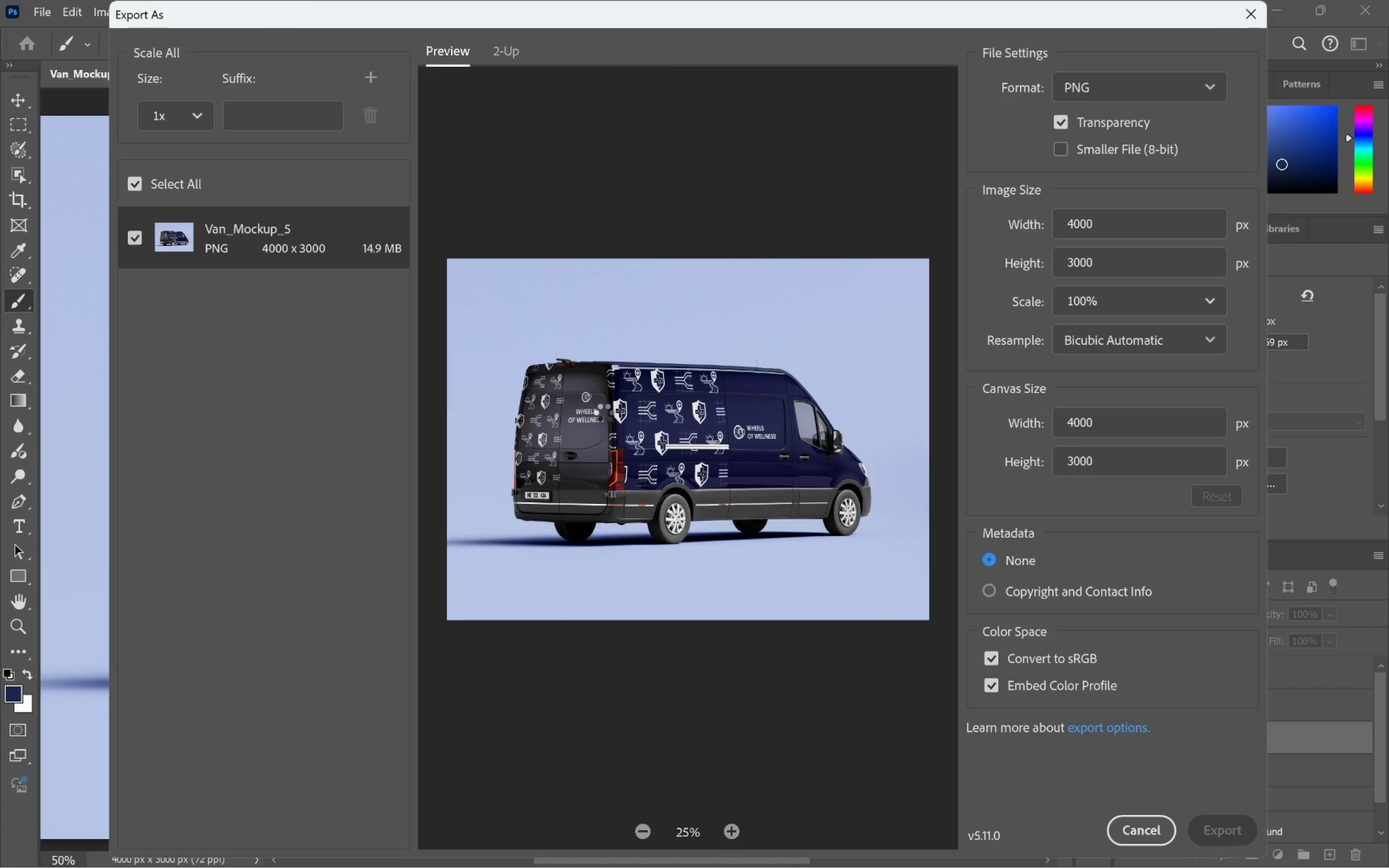 
key(Control+S)
 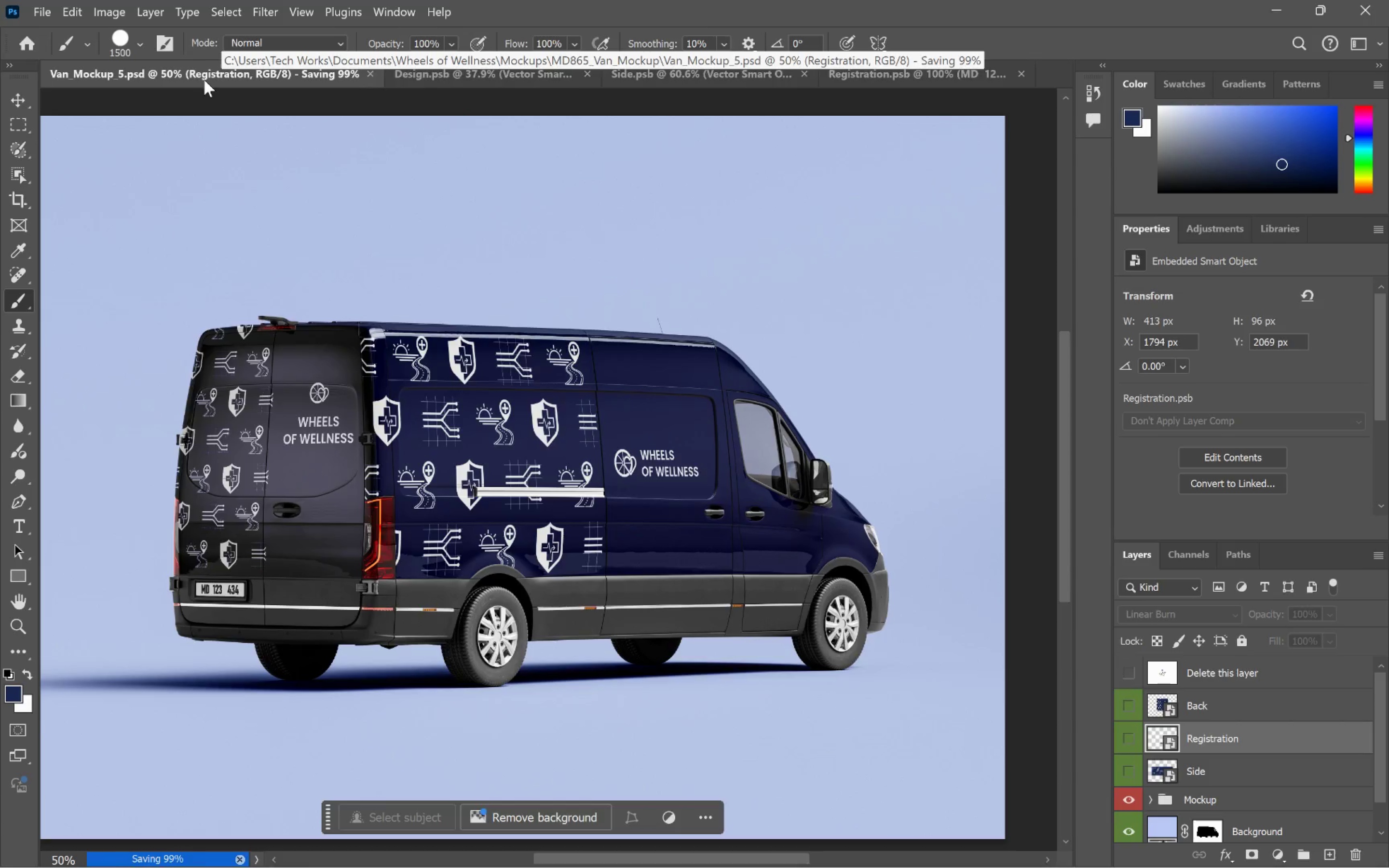 
right_click([205, 79])
 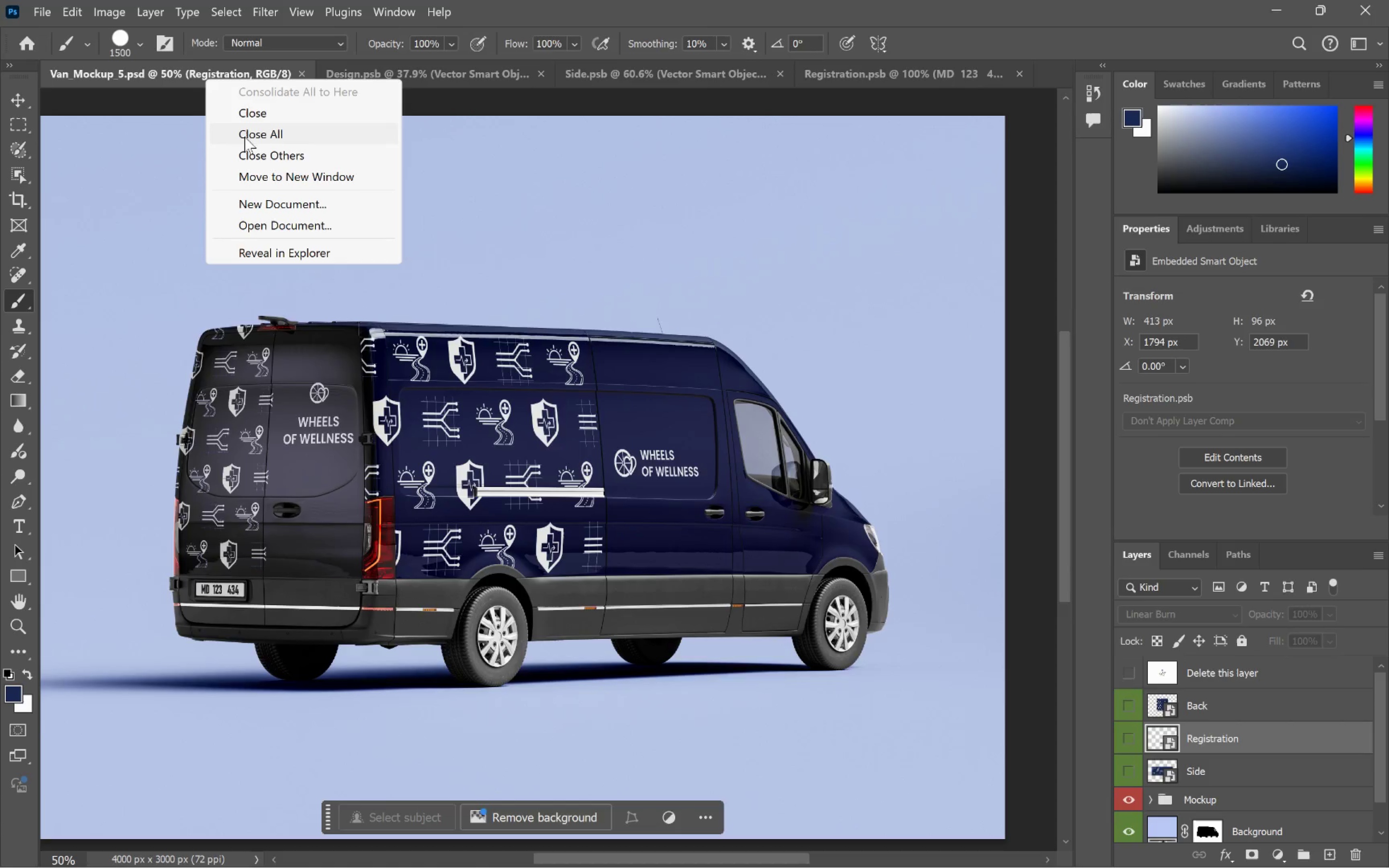 
left_click([261, 139])
 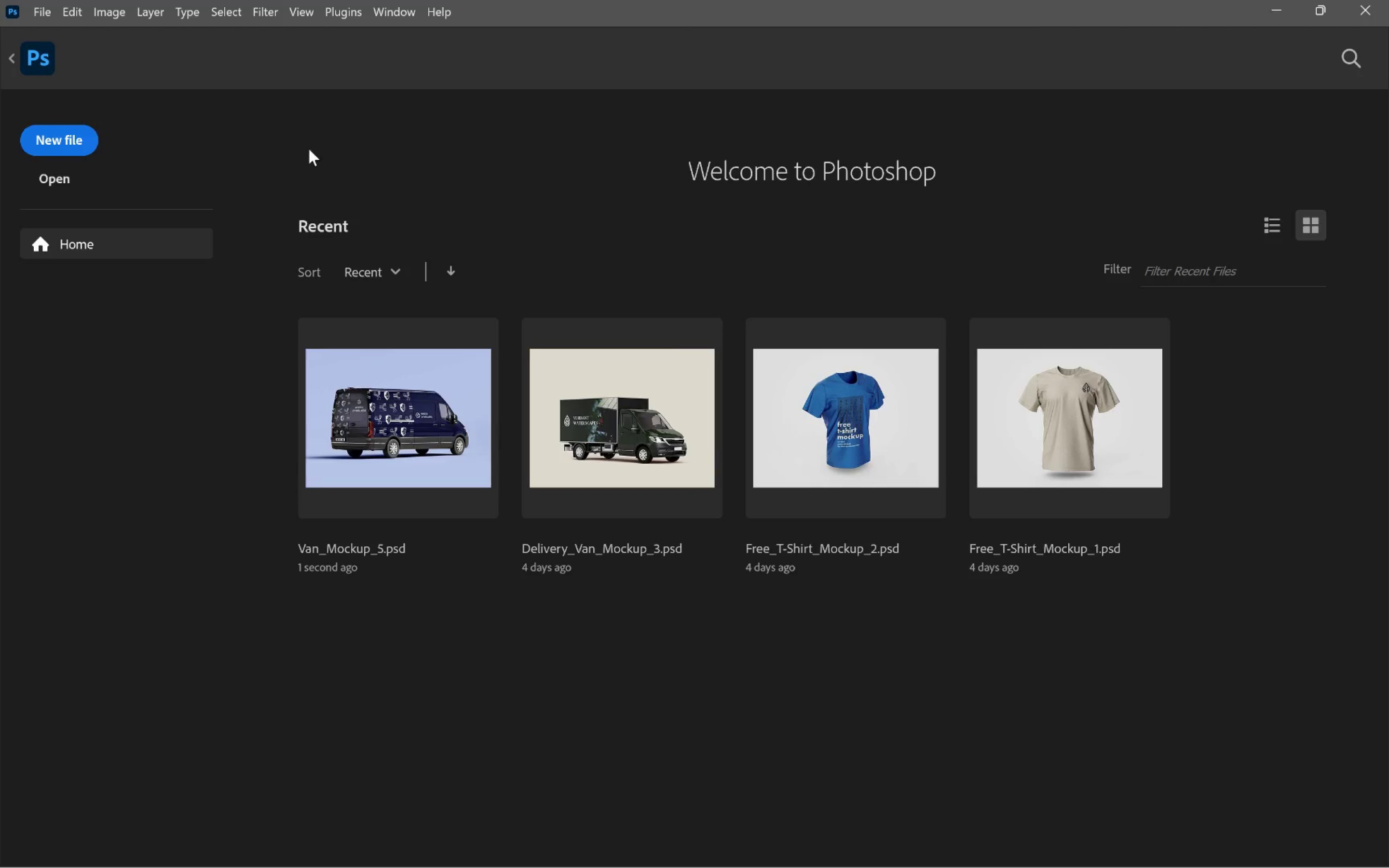 
key(Alt+Tab)
 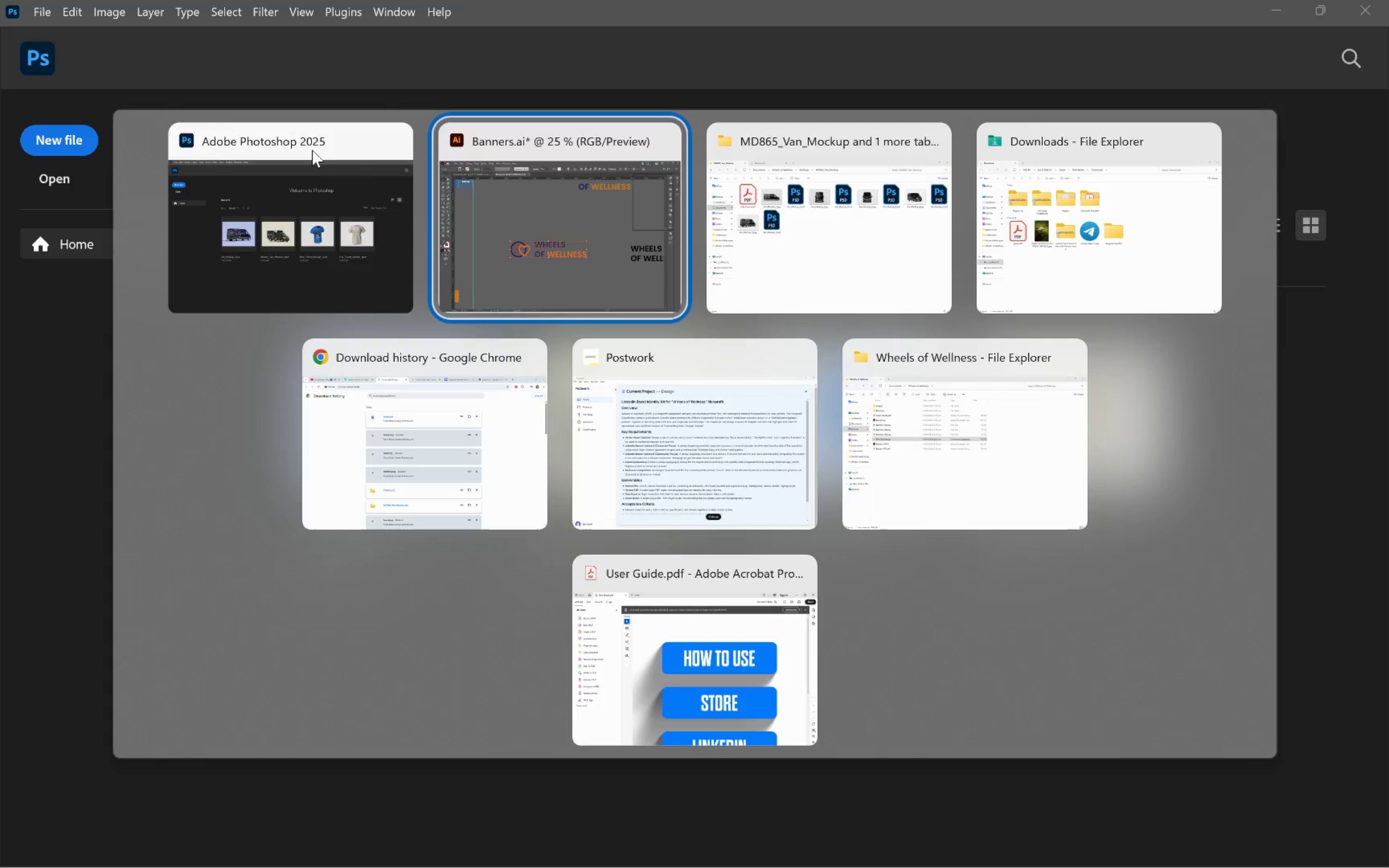 
left_click([947, 471])
 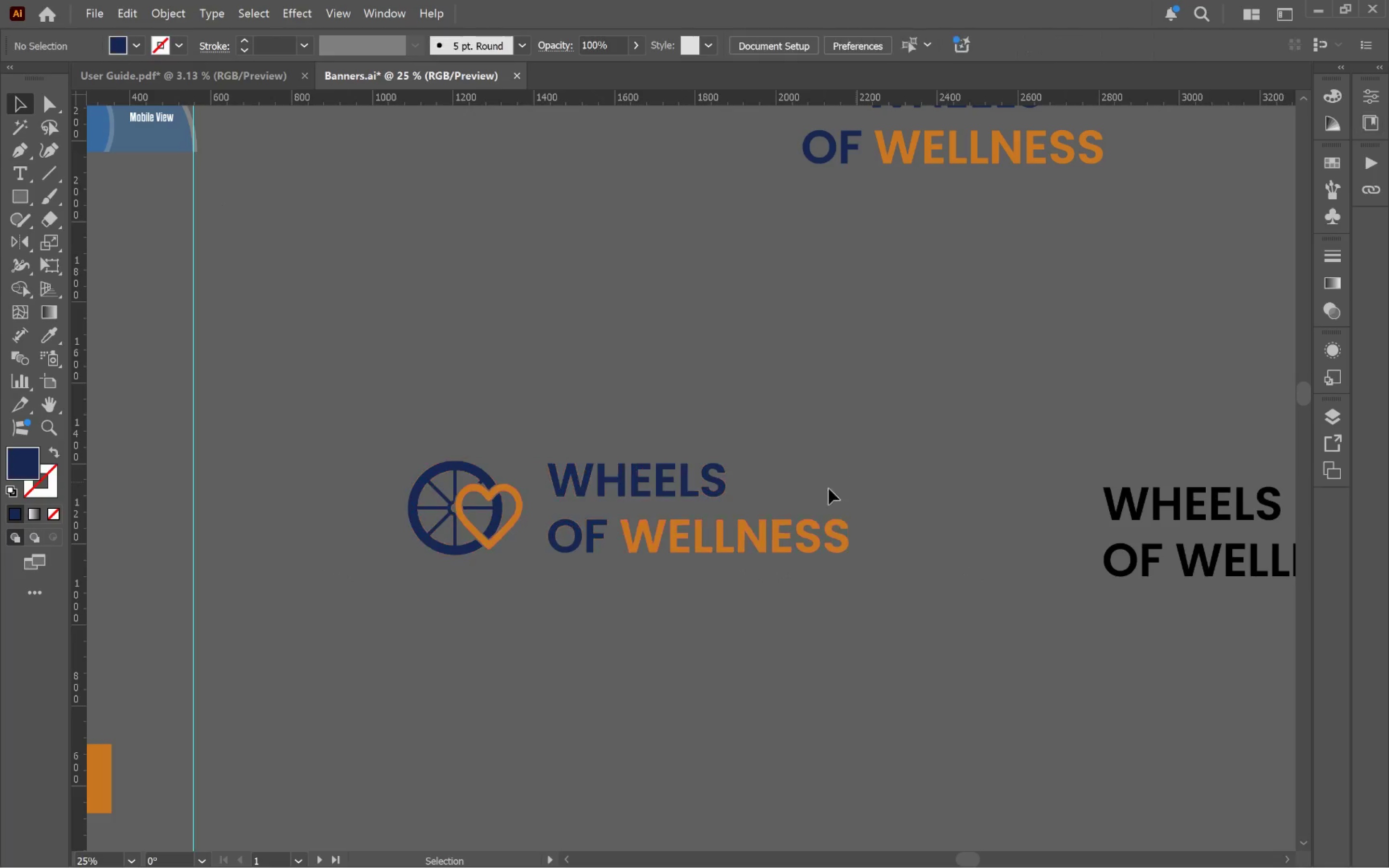 
hold_key(key=AltLeft, duration=0.87)
 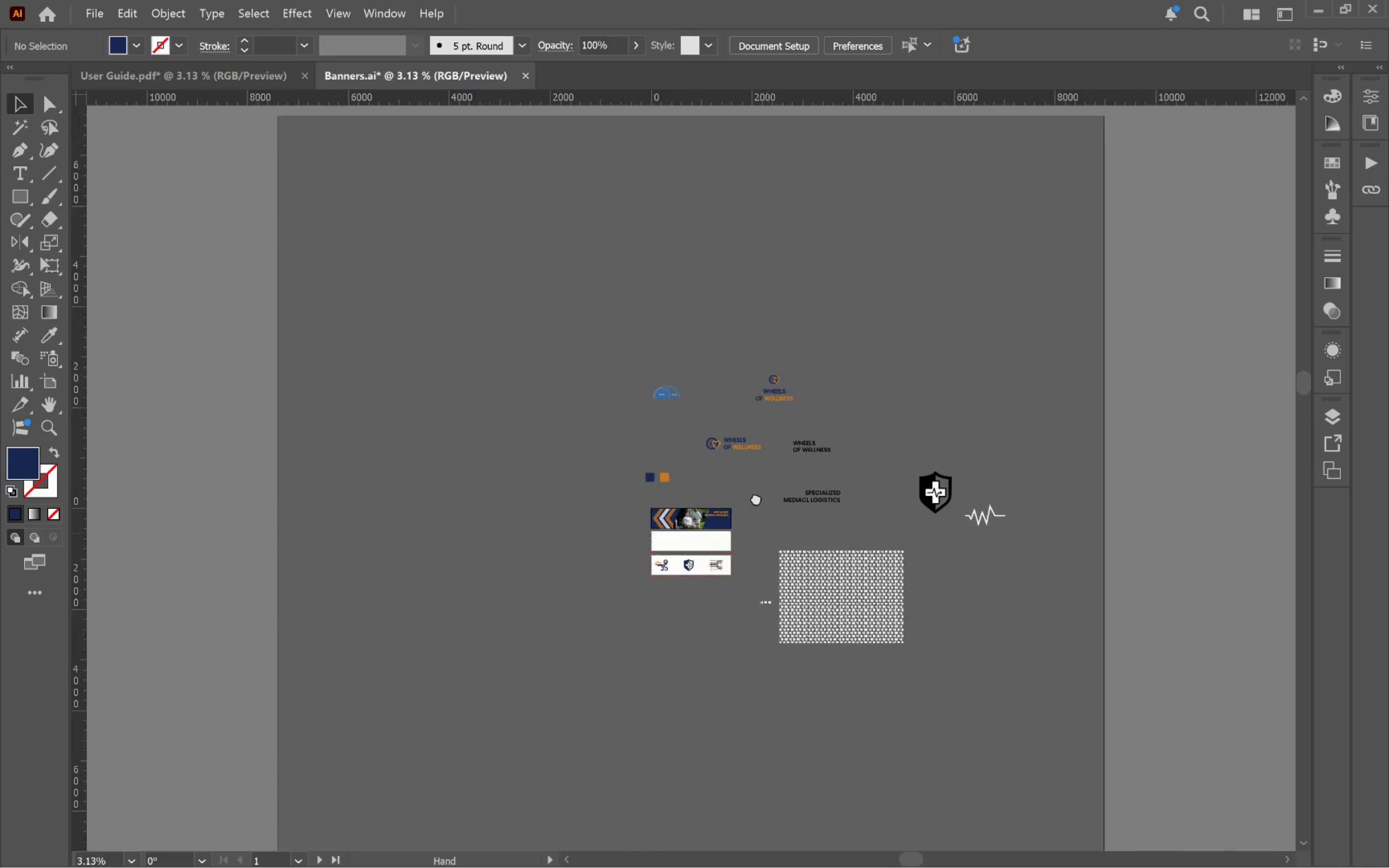 
hold_key(key=Space, duration=0.47)